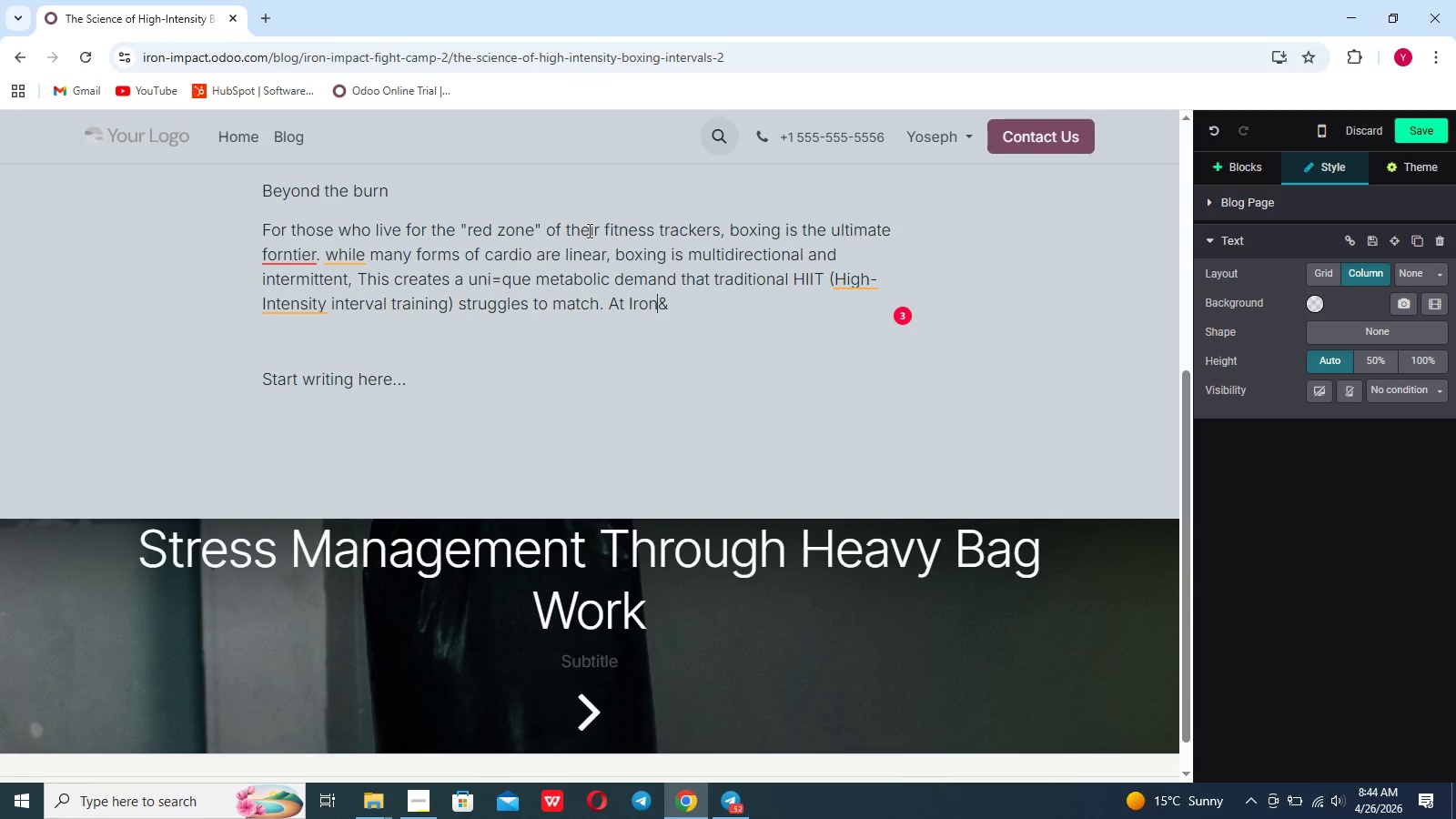 
key(ArrowRight)
 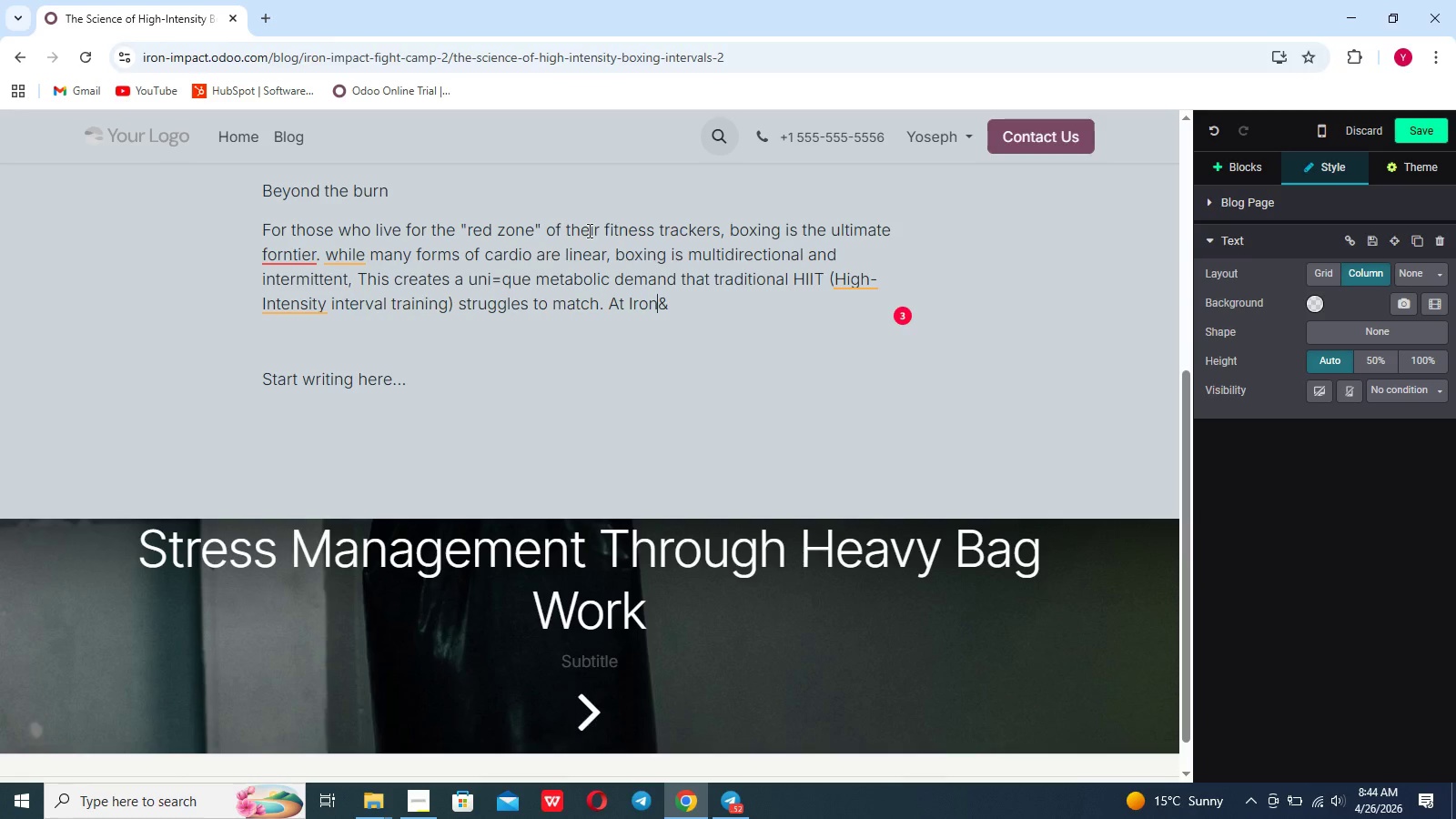 
key(Space)
 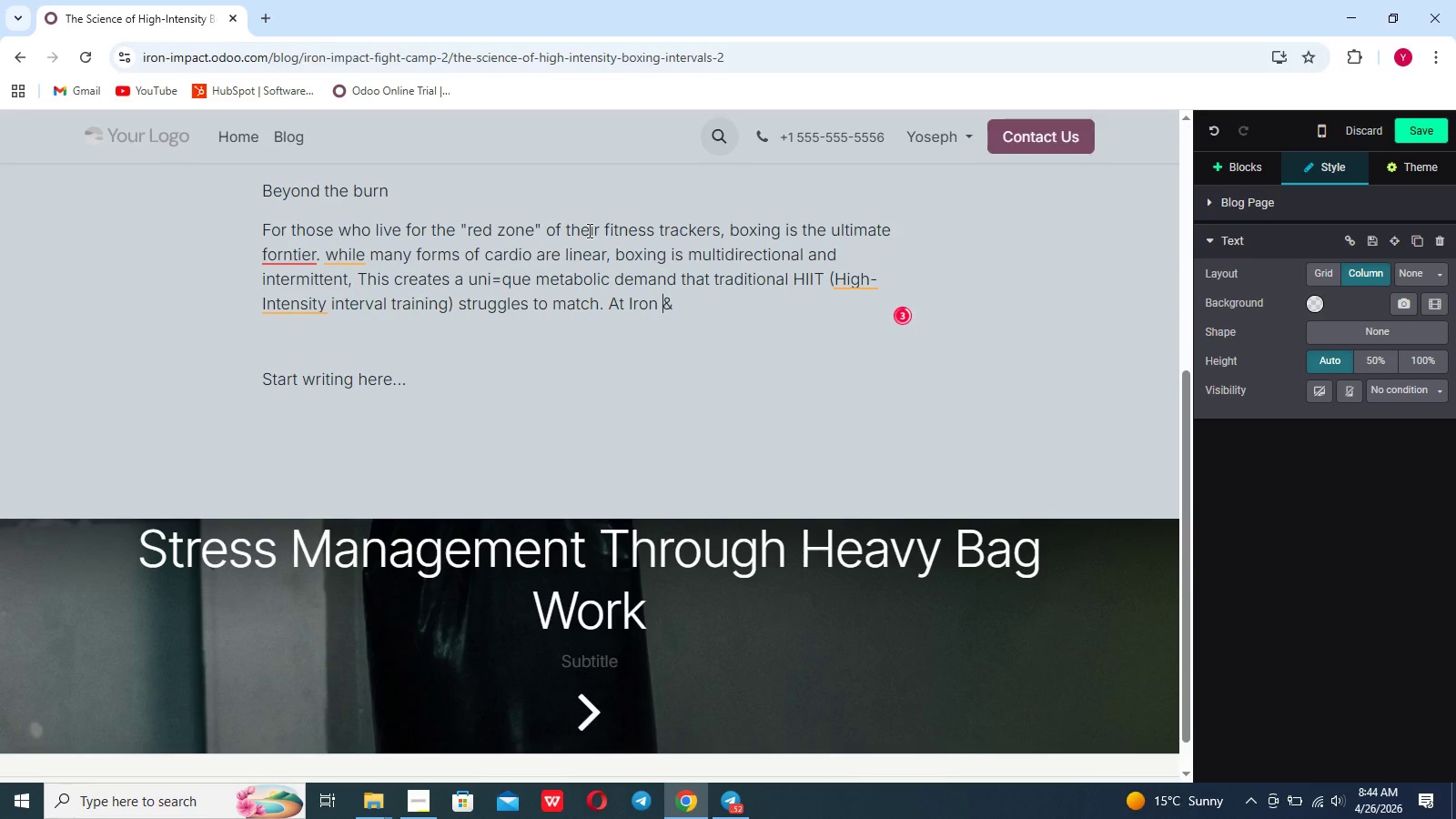 
key(ArrowRight)
 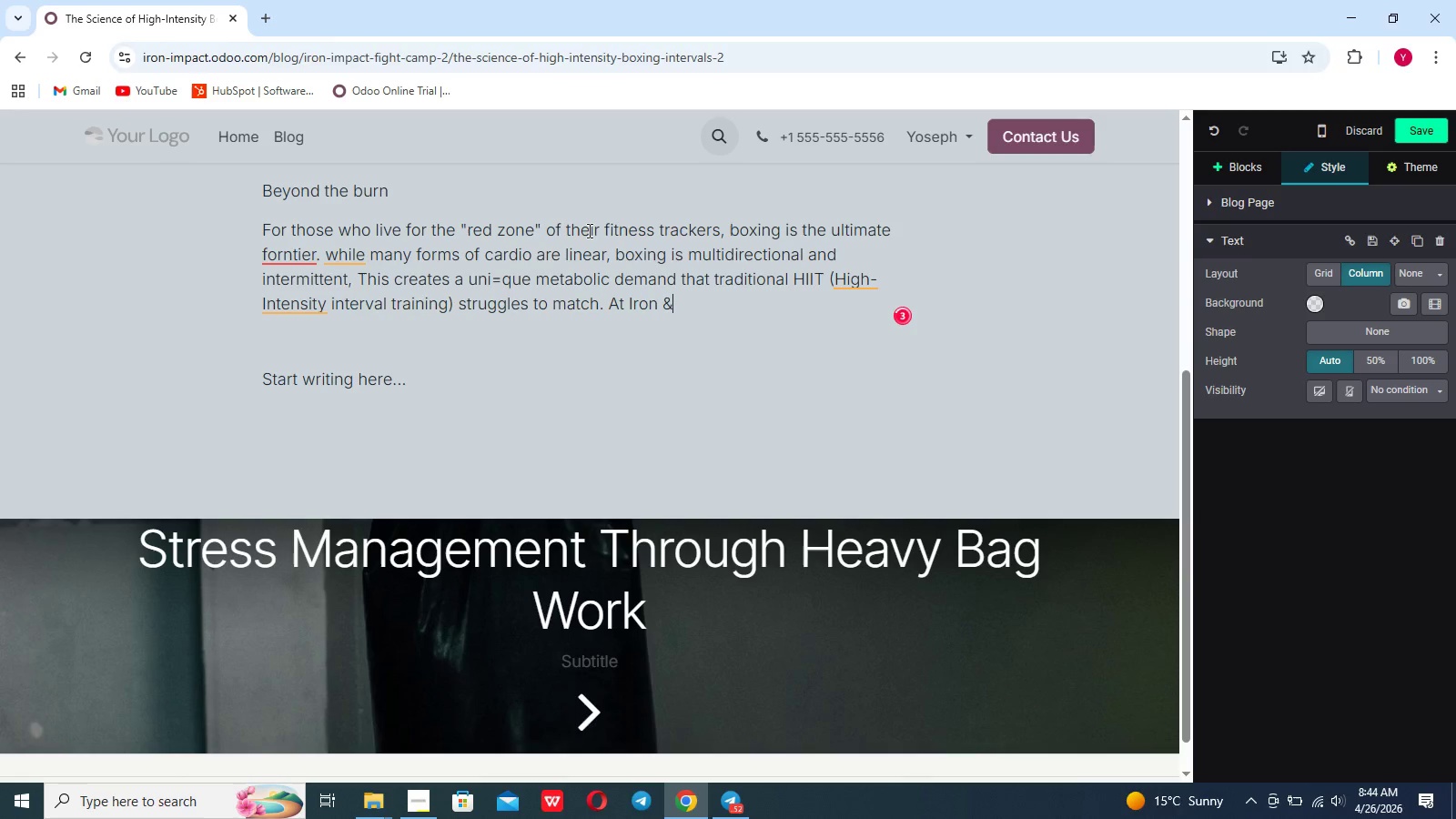 
key(ArrowRight)
 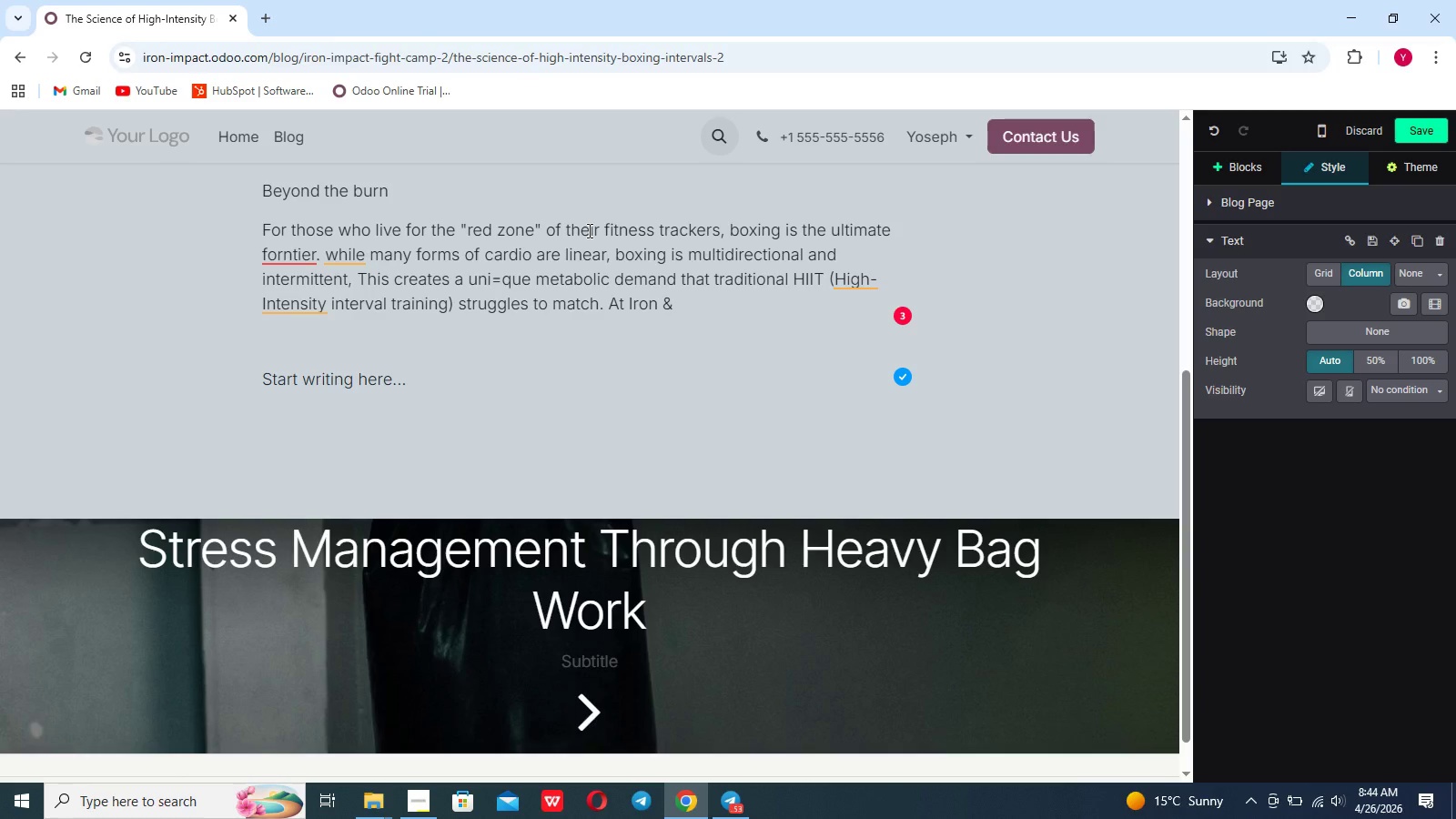 
type( Impact;s)
 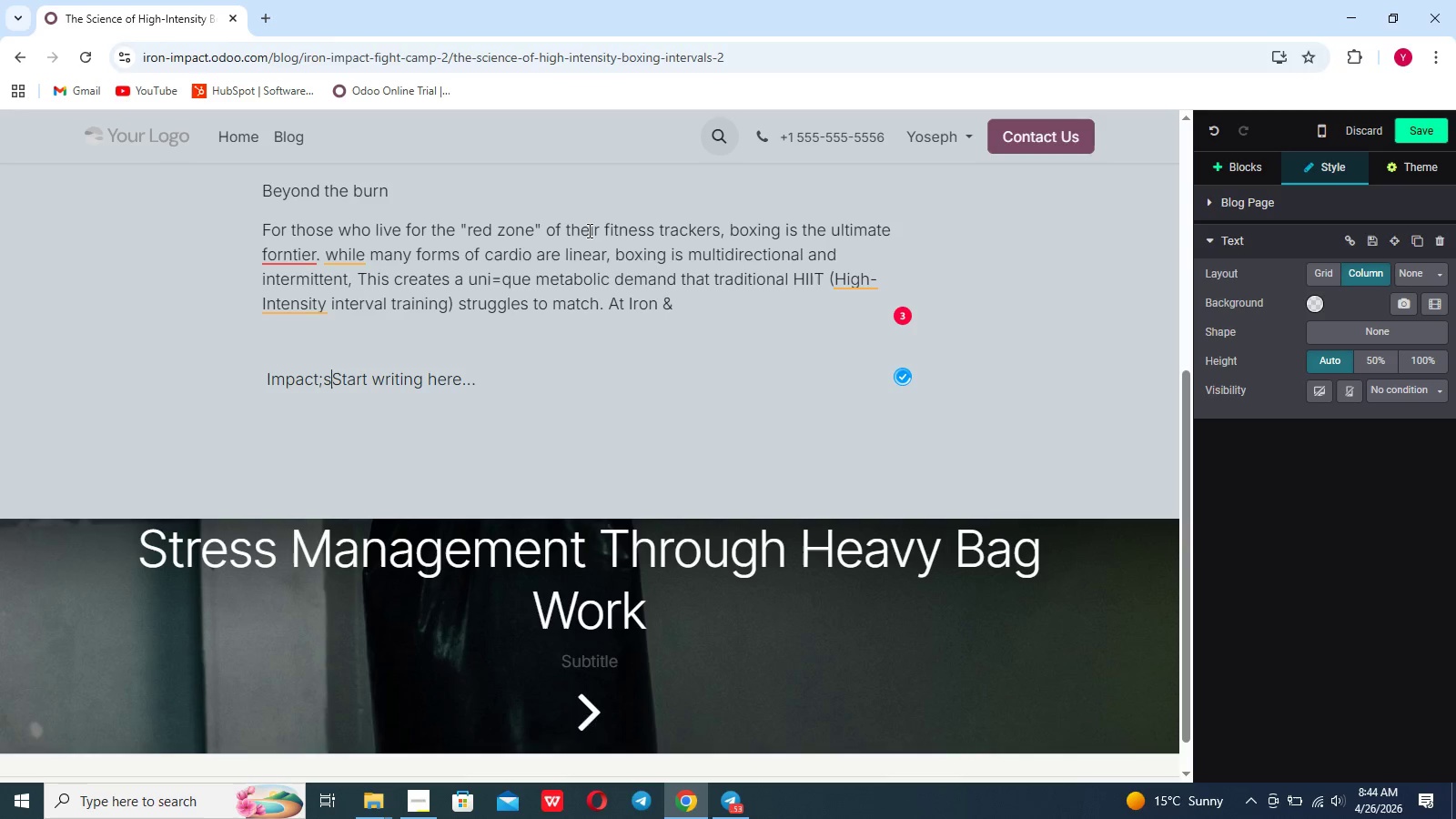 
hold_key(key=ArrowLeft, duration=0.64)
 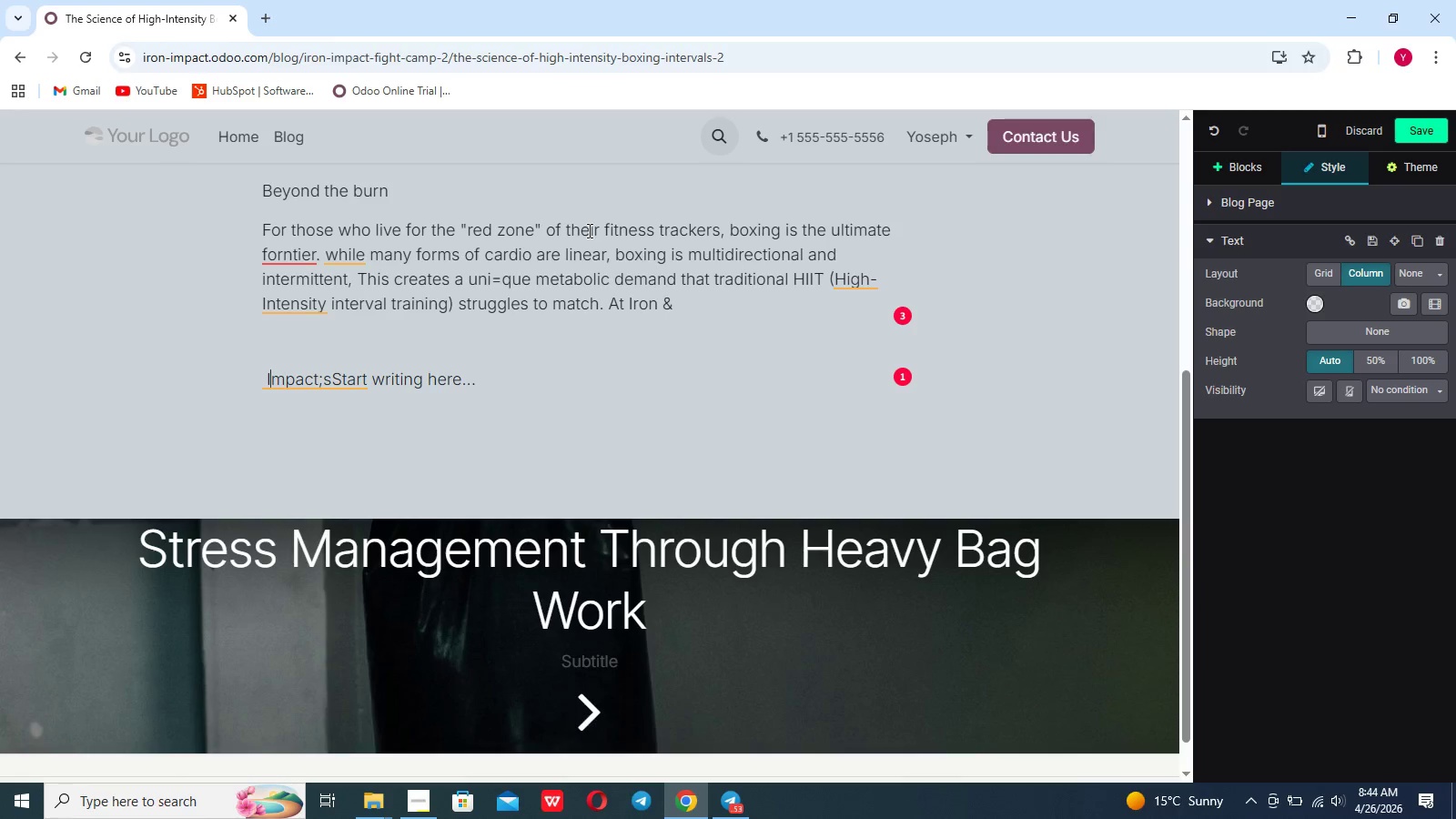 
key(ArrowLeft)
 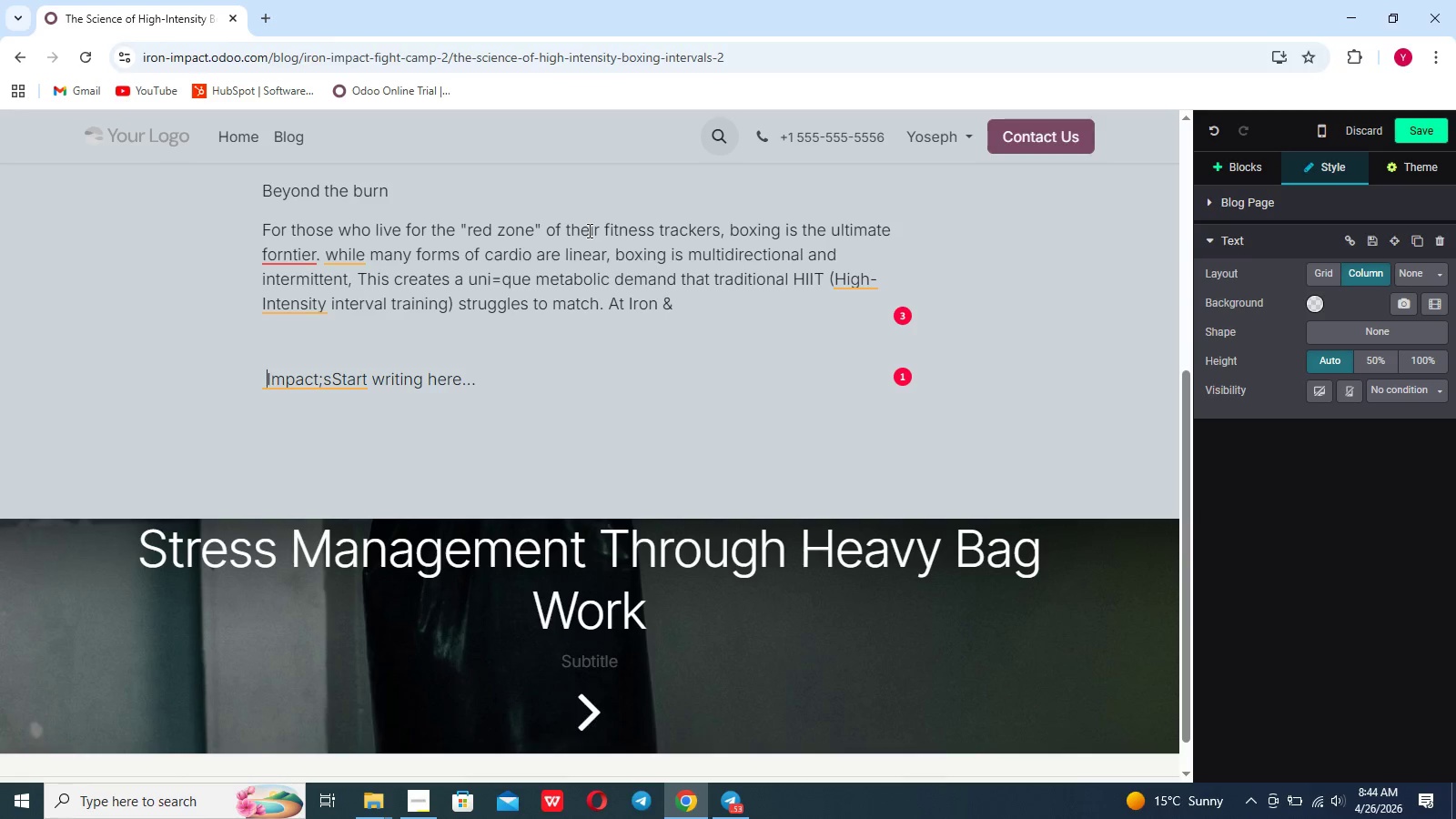 
key(ArrowLeft)
 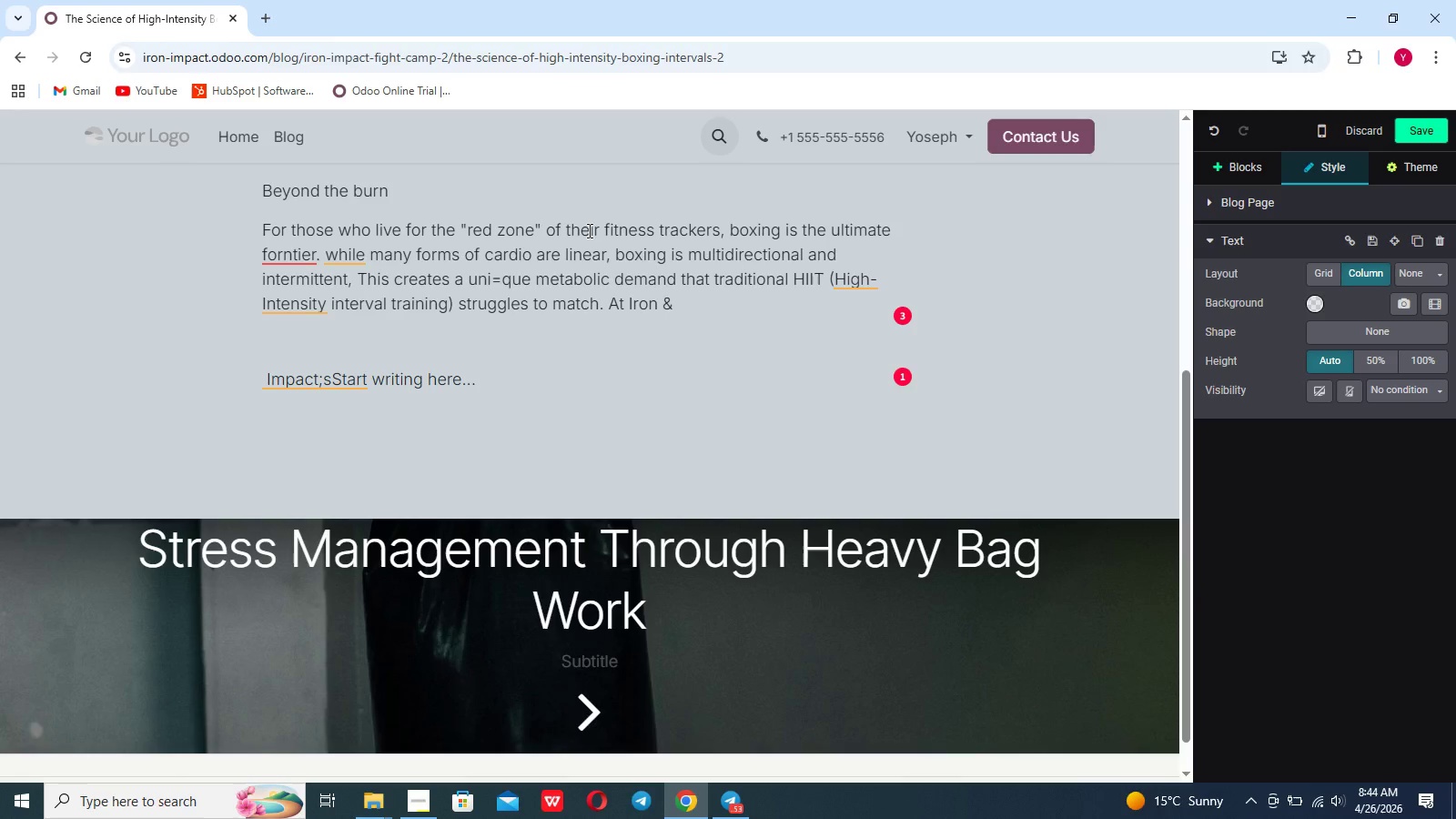 
key(Backspace)
 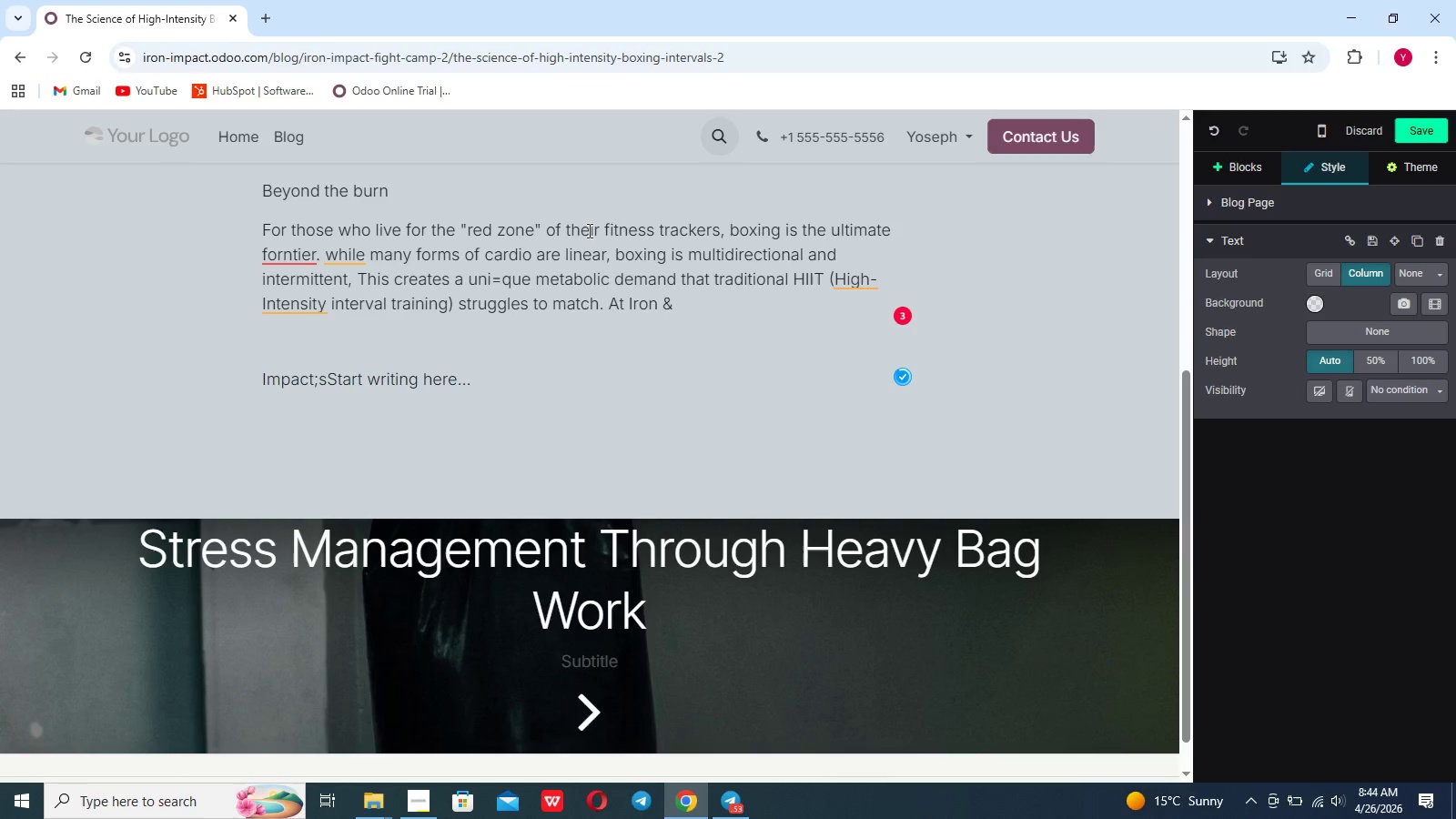 
key(Backspace)
 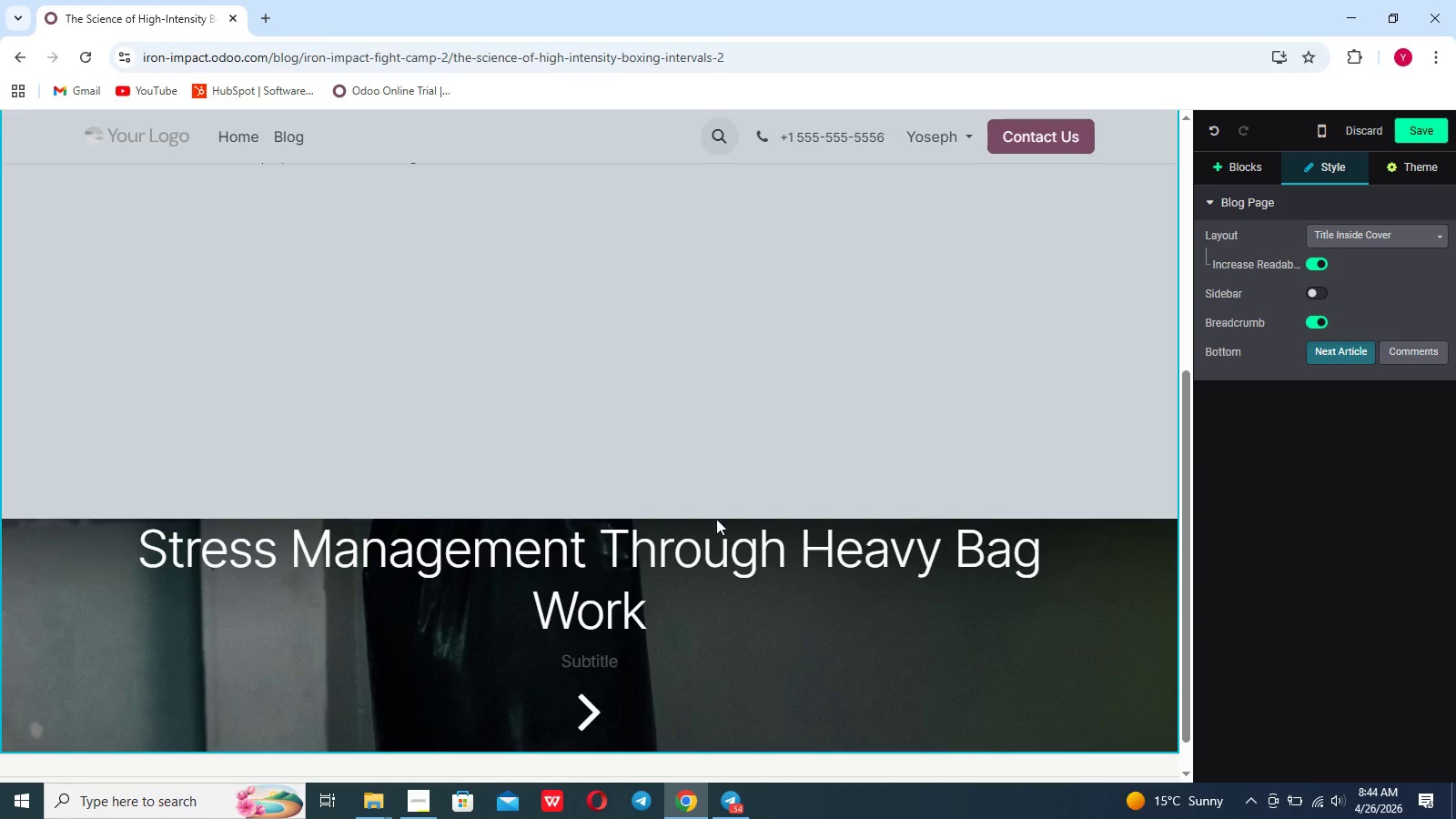 
key(Control+Z)
 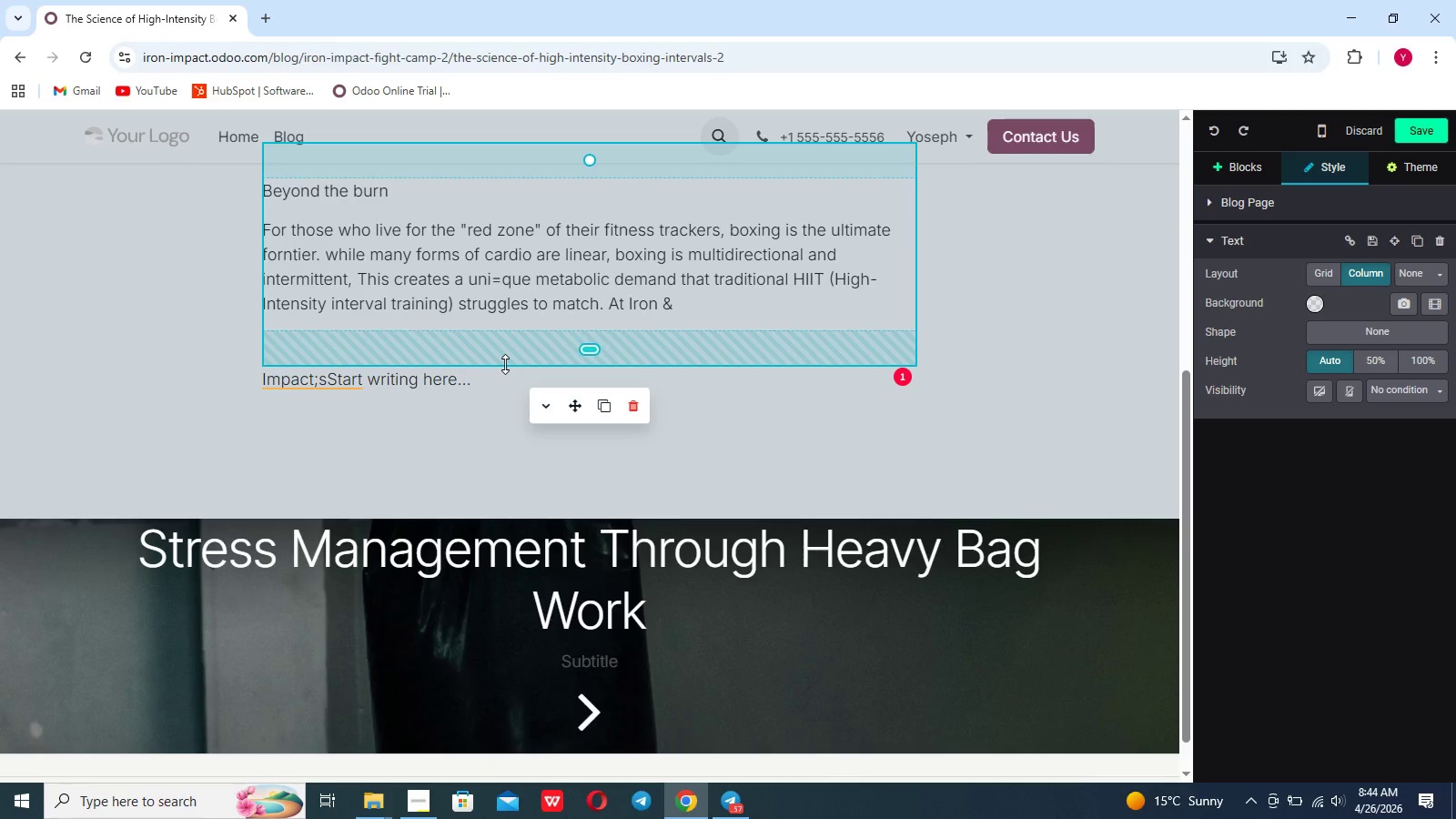 
left_click_drag(start_coordinate=[472, 393], to_coordinate=[416, 375])
 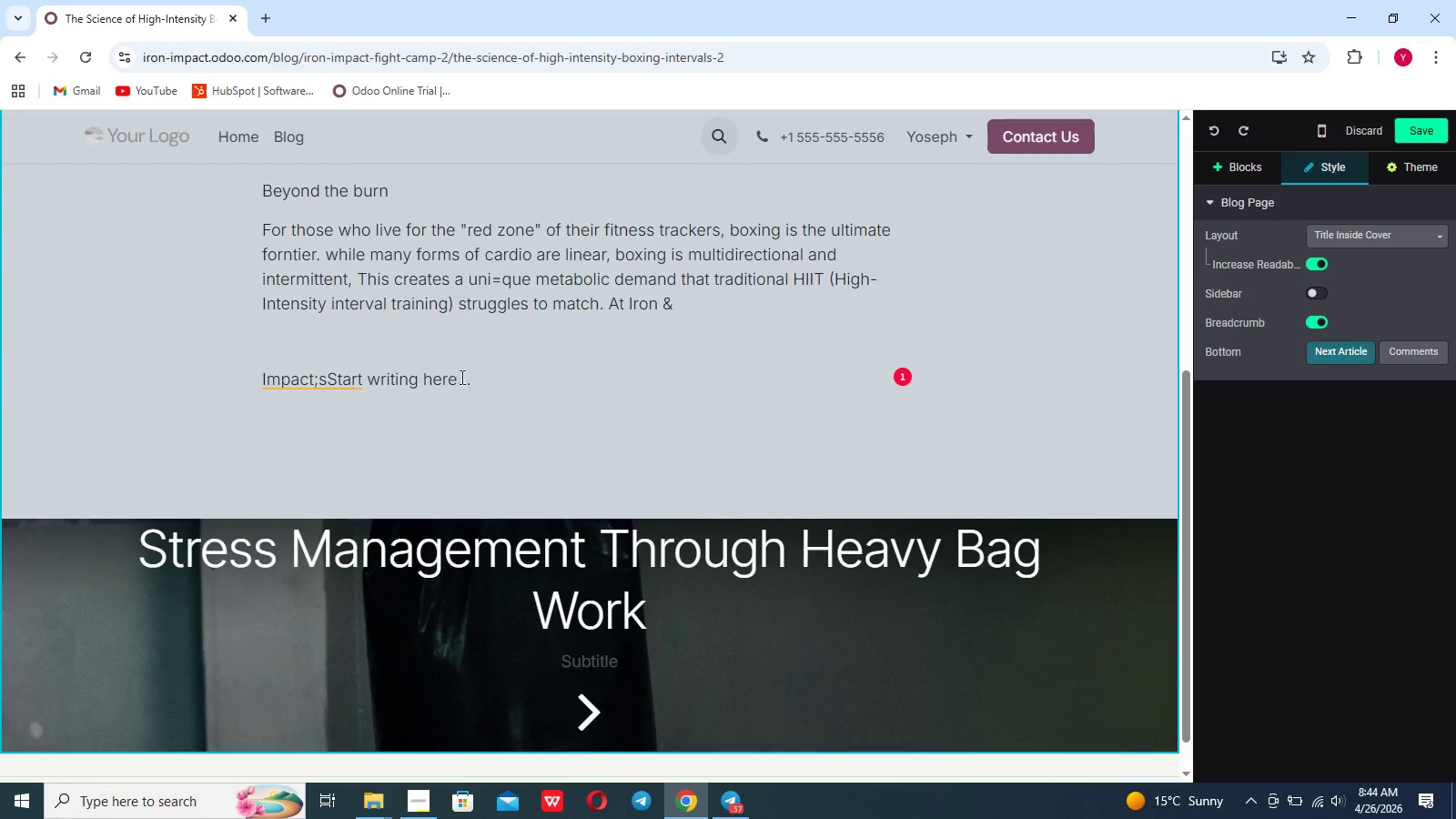 
left_click_drag(start_coordinate=[466, 379], to_coordinate=[251, 379])
 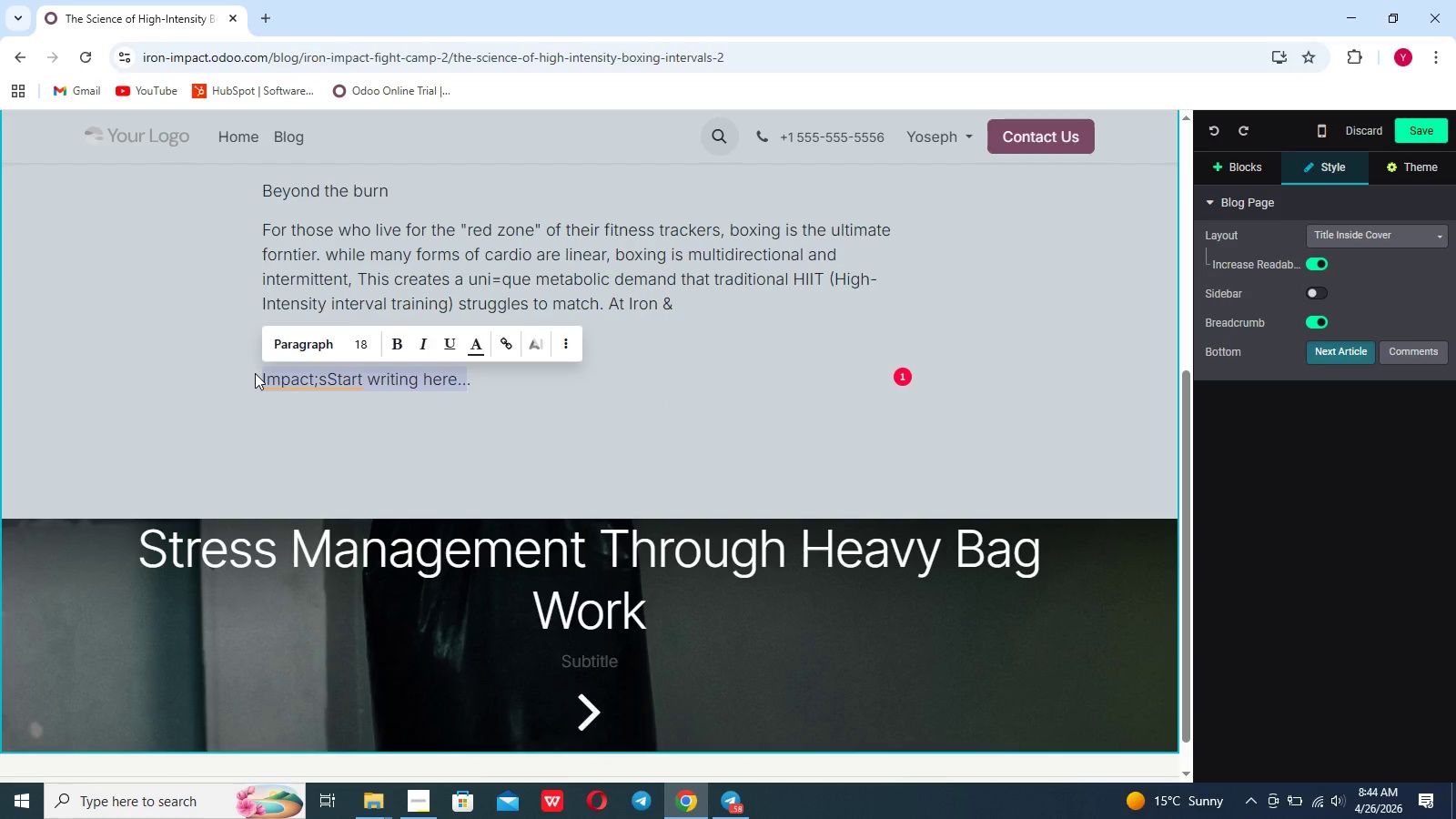 
key(Backspace)
 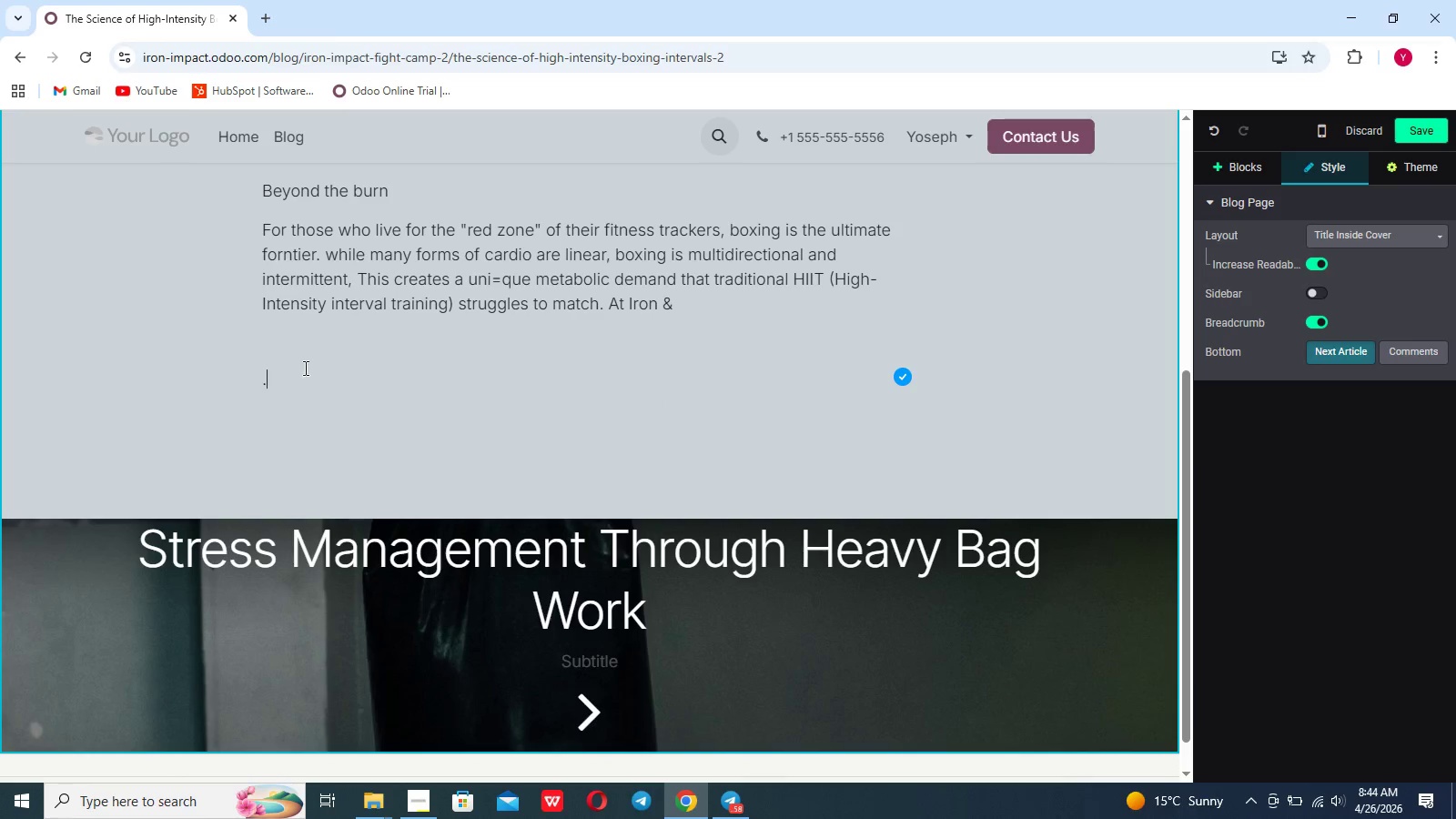 
key(Backspace)
 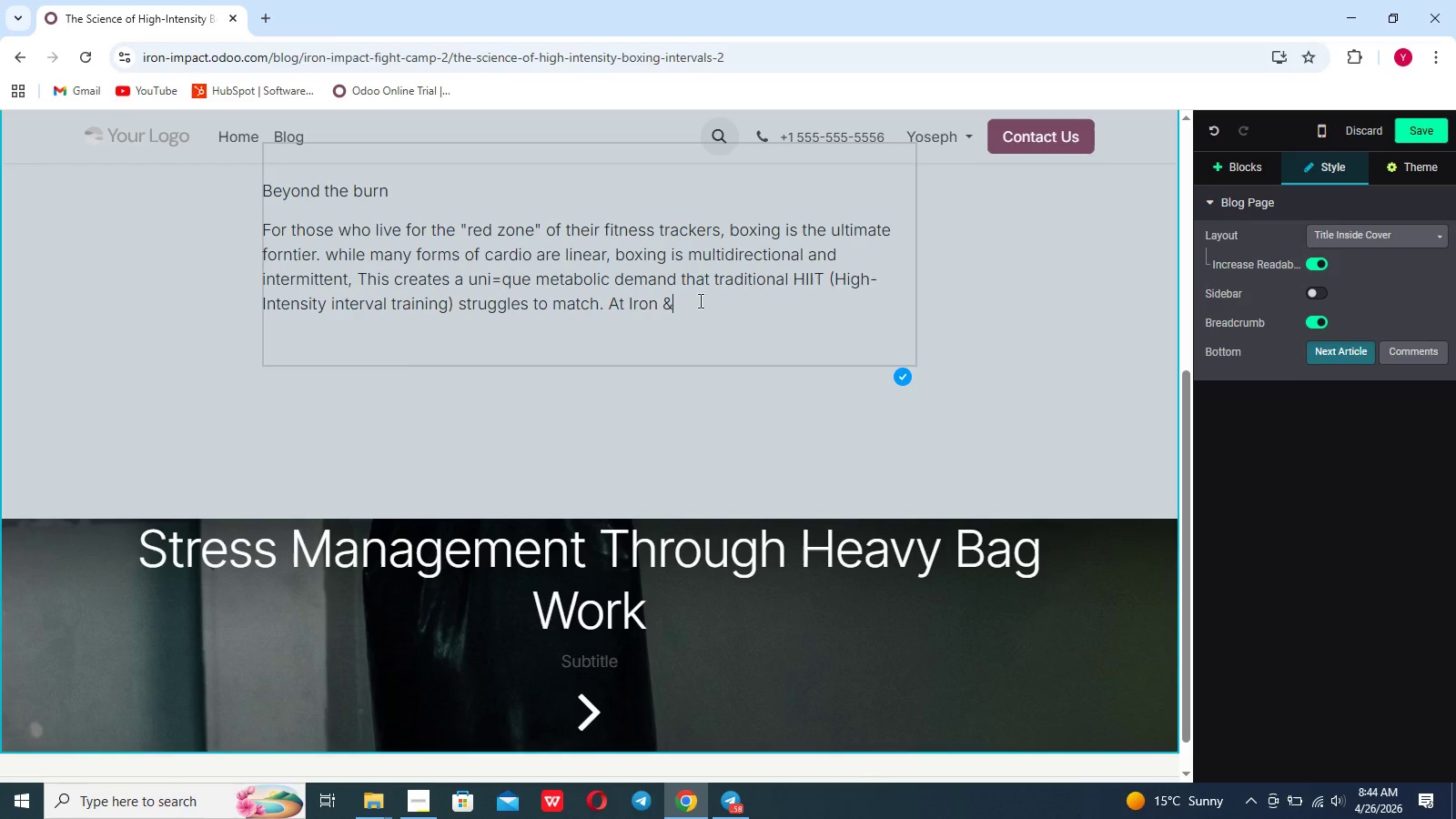 
key(Space)
 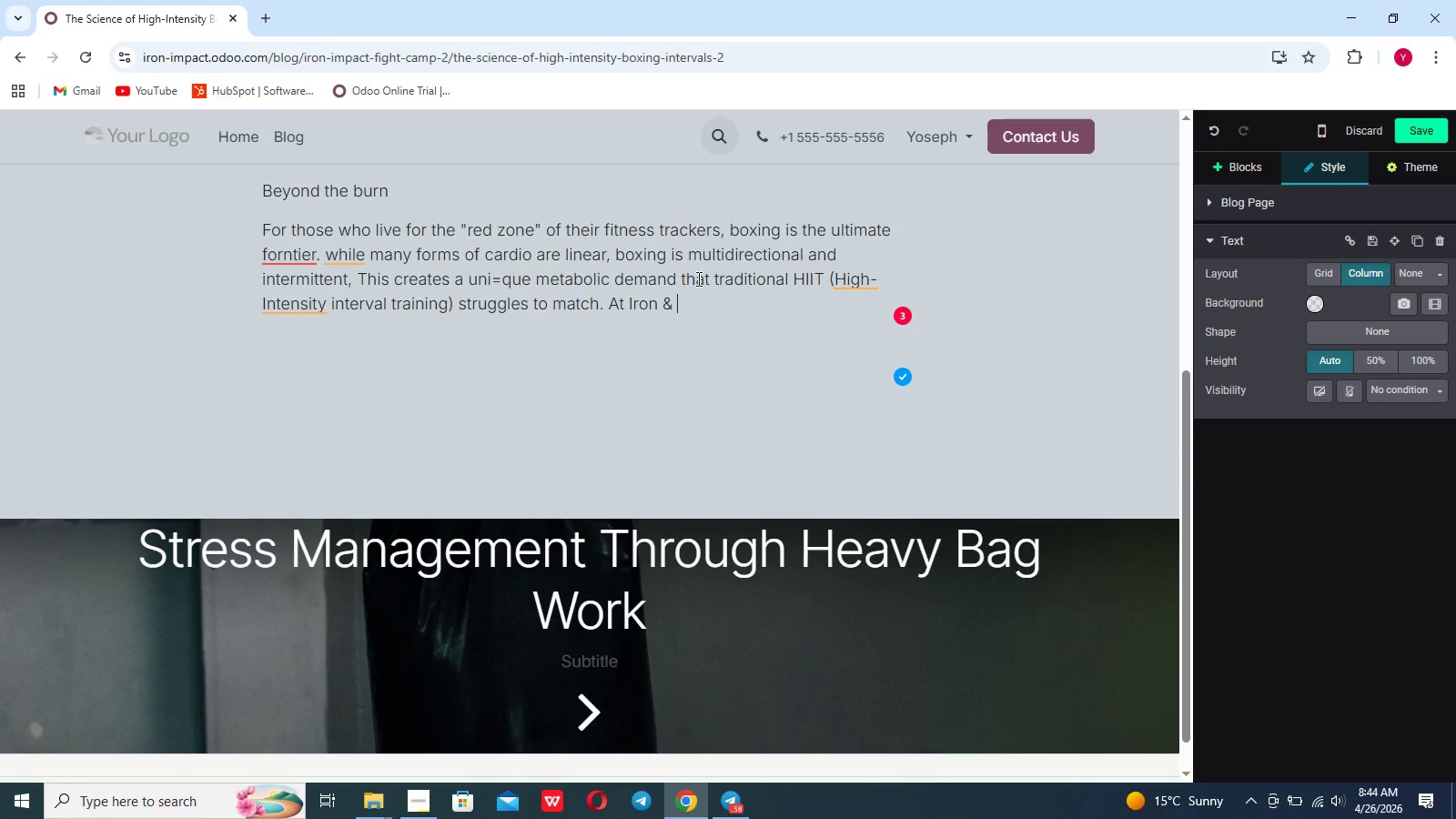 
wait(6.27)
 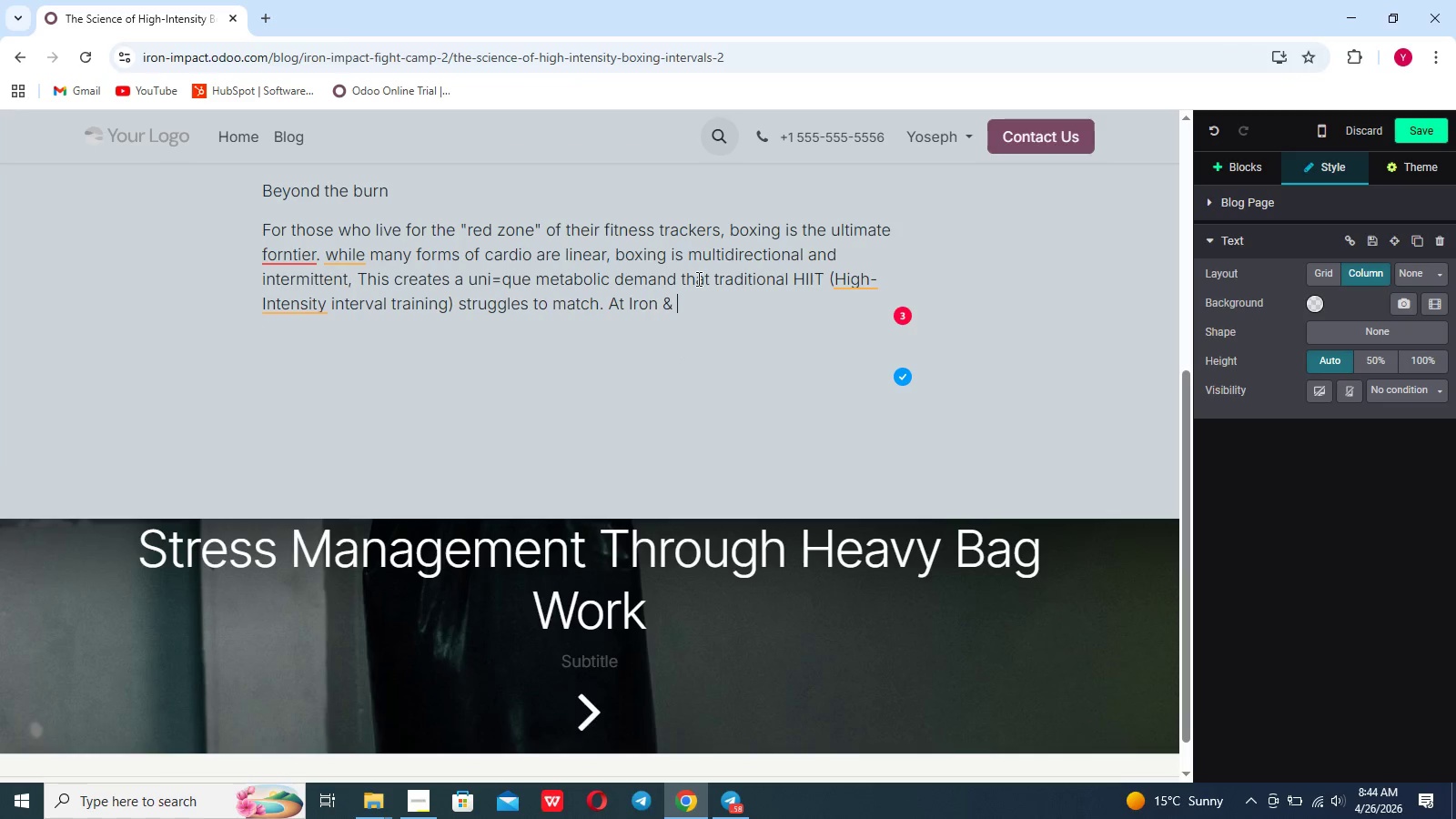 
type(Impact fight)
 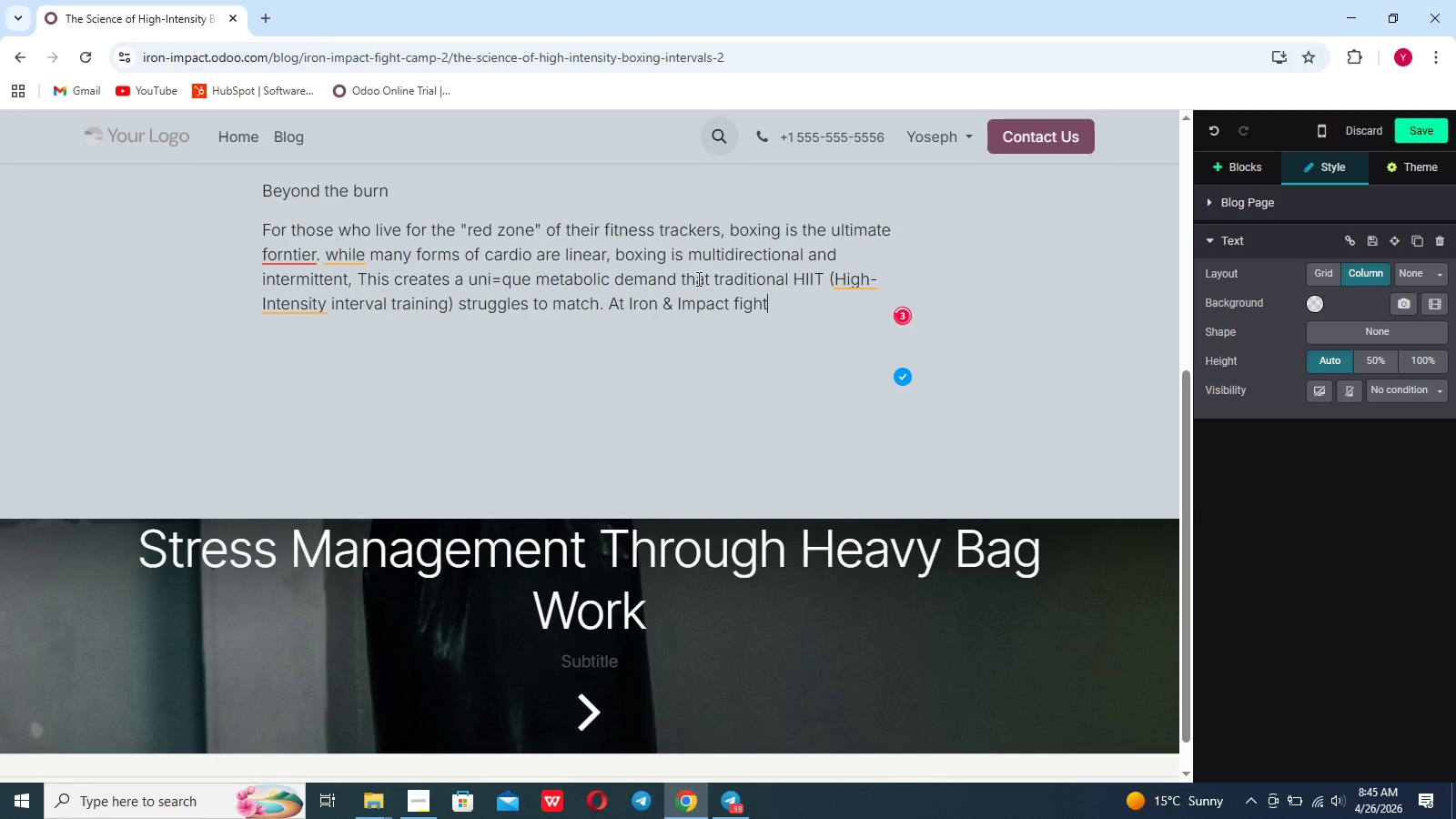 
type( camp. we don;)
key(Backspace)
type('t just work hard)
 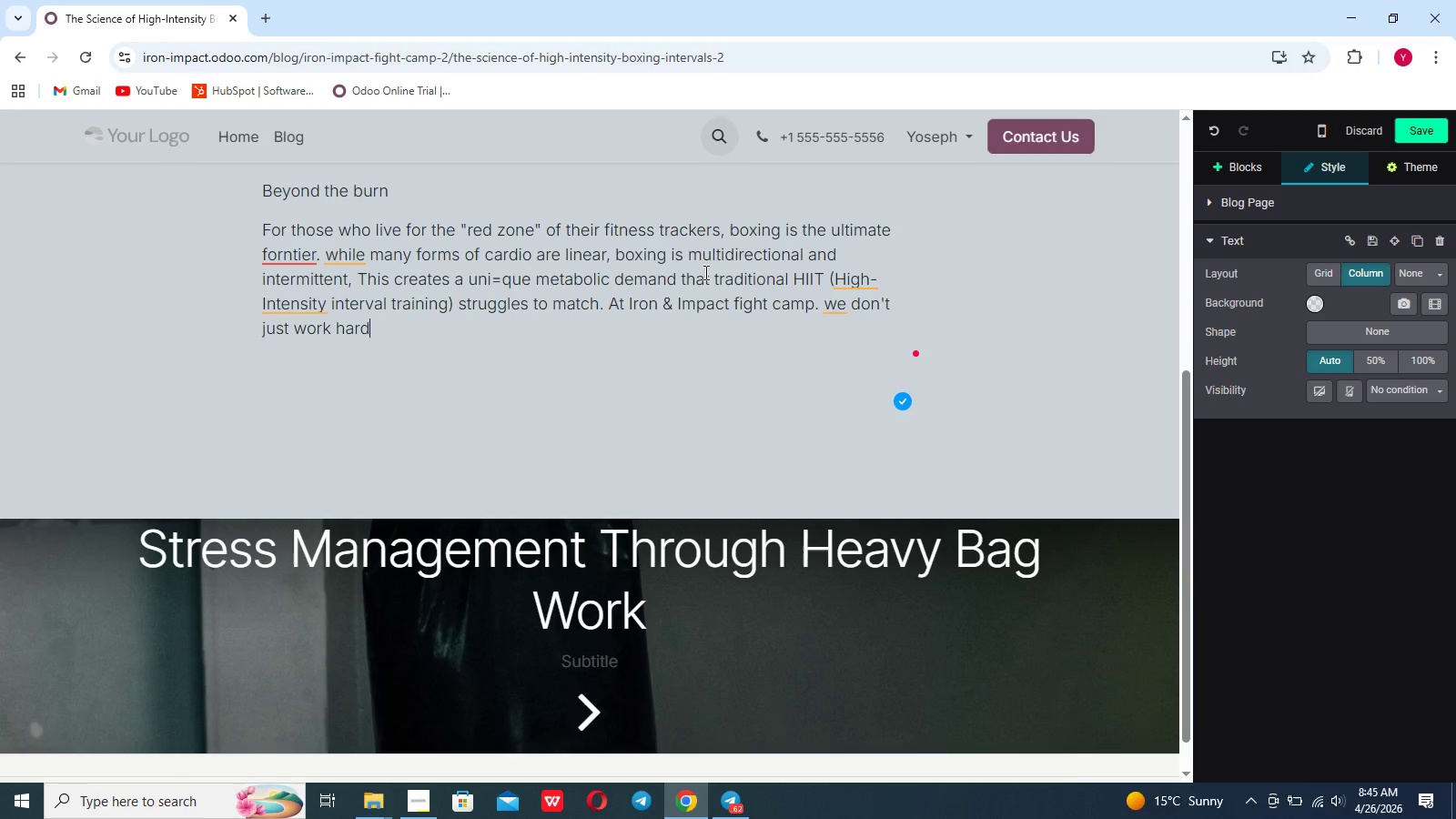 
type(; we work sce)
key(Backspace)
type(ientifically to maximixe)
key(Backspace)
key(Backspace)
type(ze ec)
key(Backspace)
type(ver)
 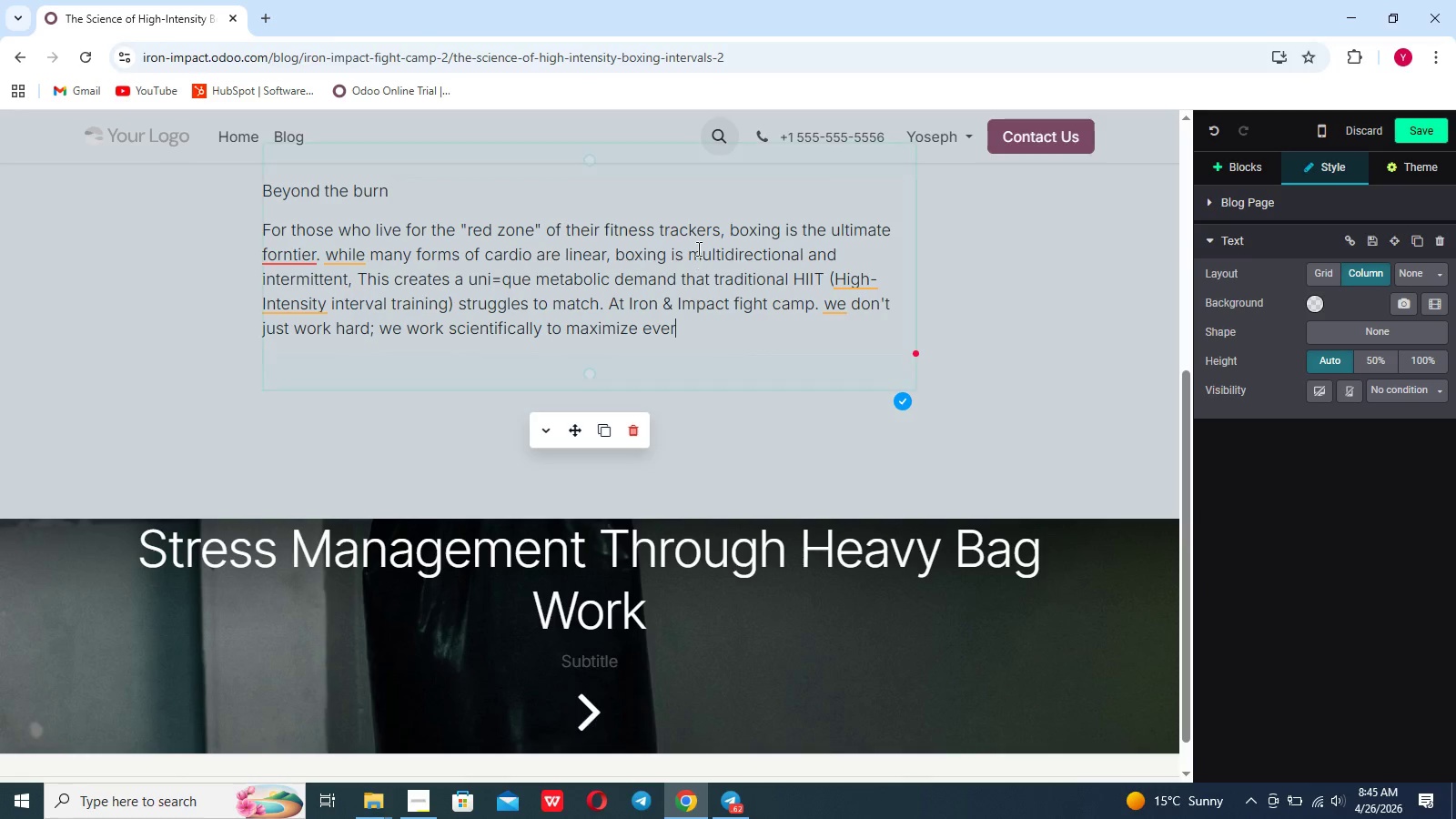 
type(ysecong you spend on the floor.)
 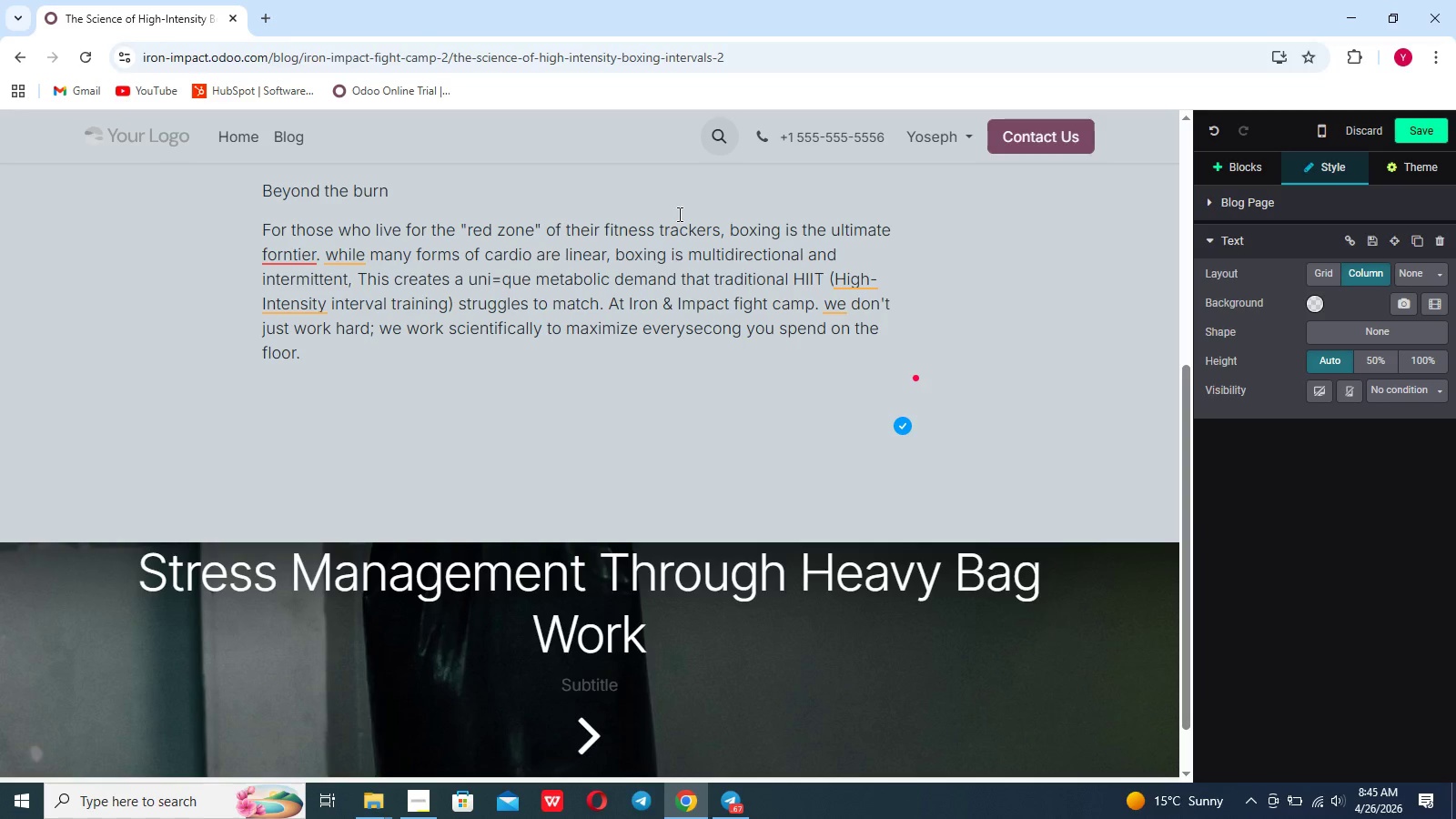 
wait(5.2)
 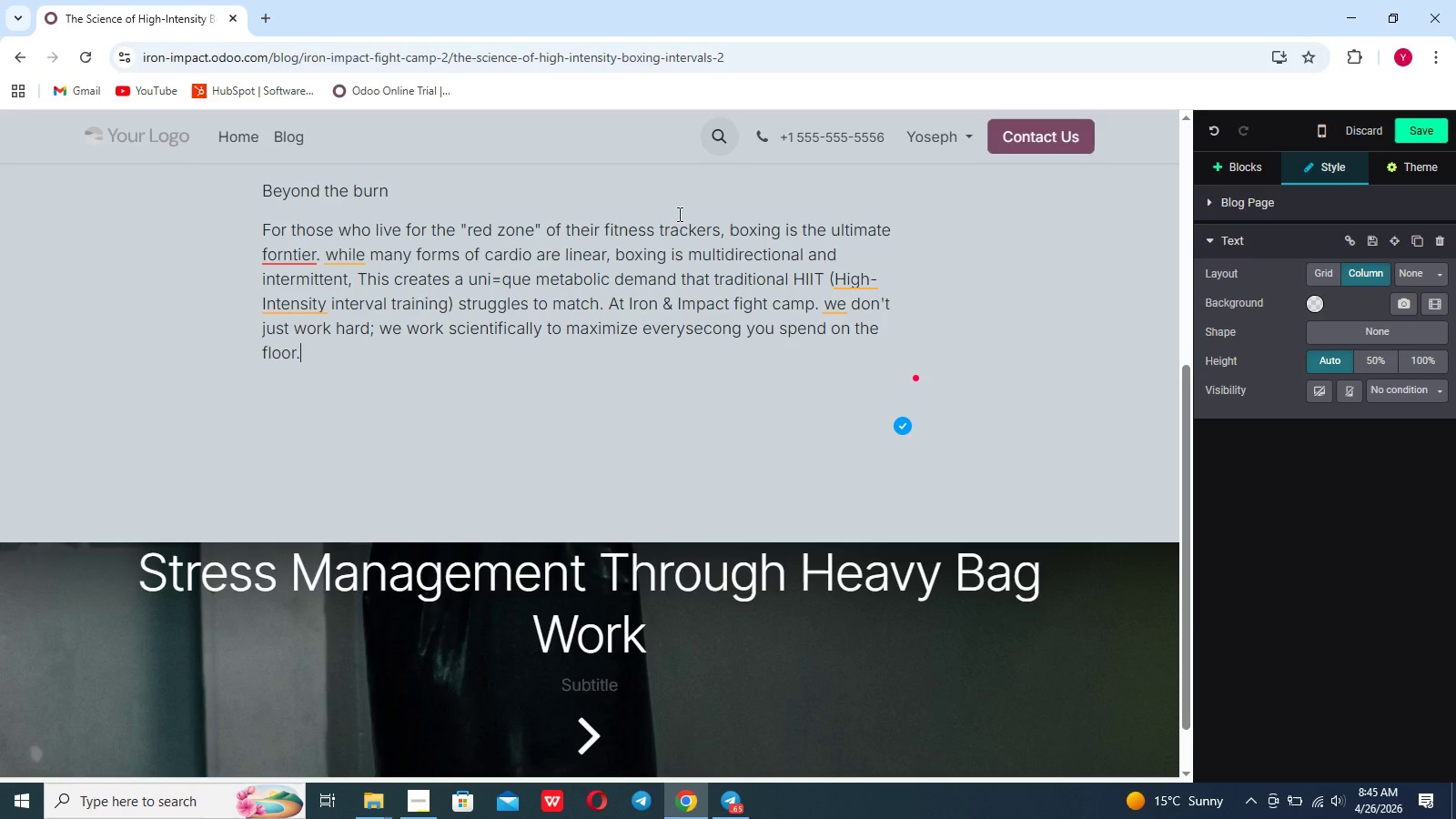 
key(Shift+Enter)
 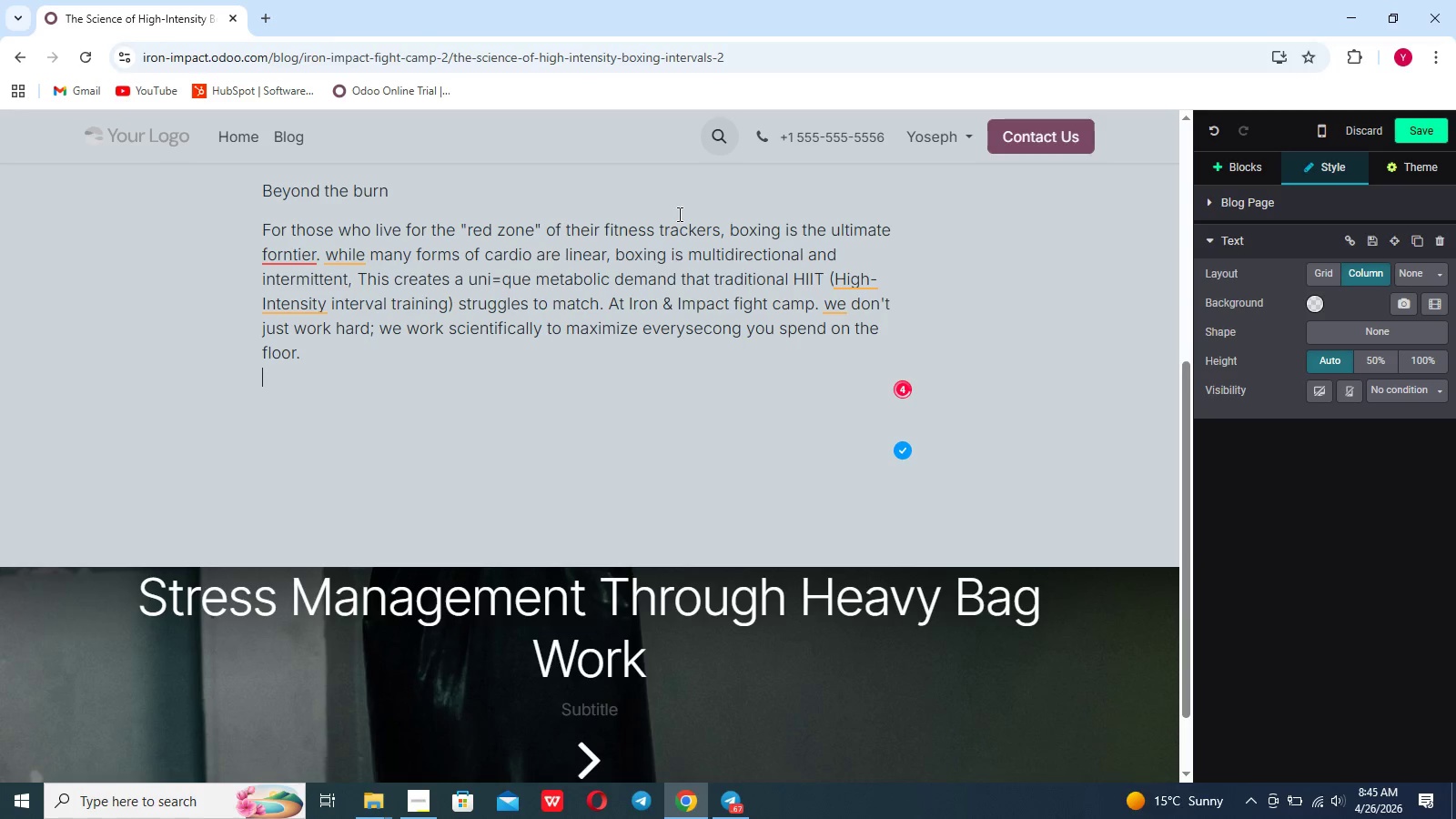 
key(Shift+Enter)
 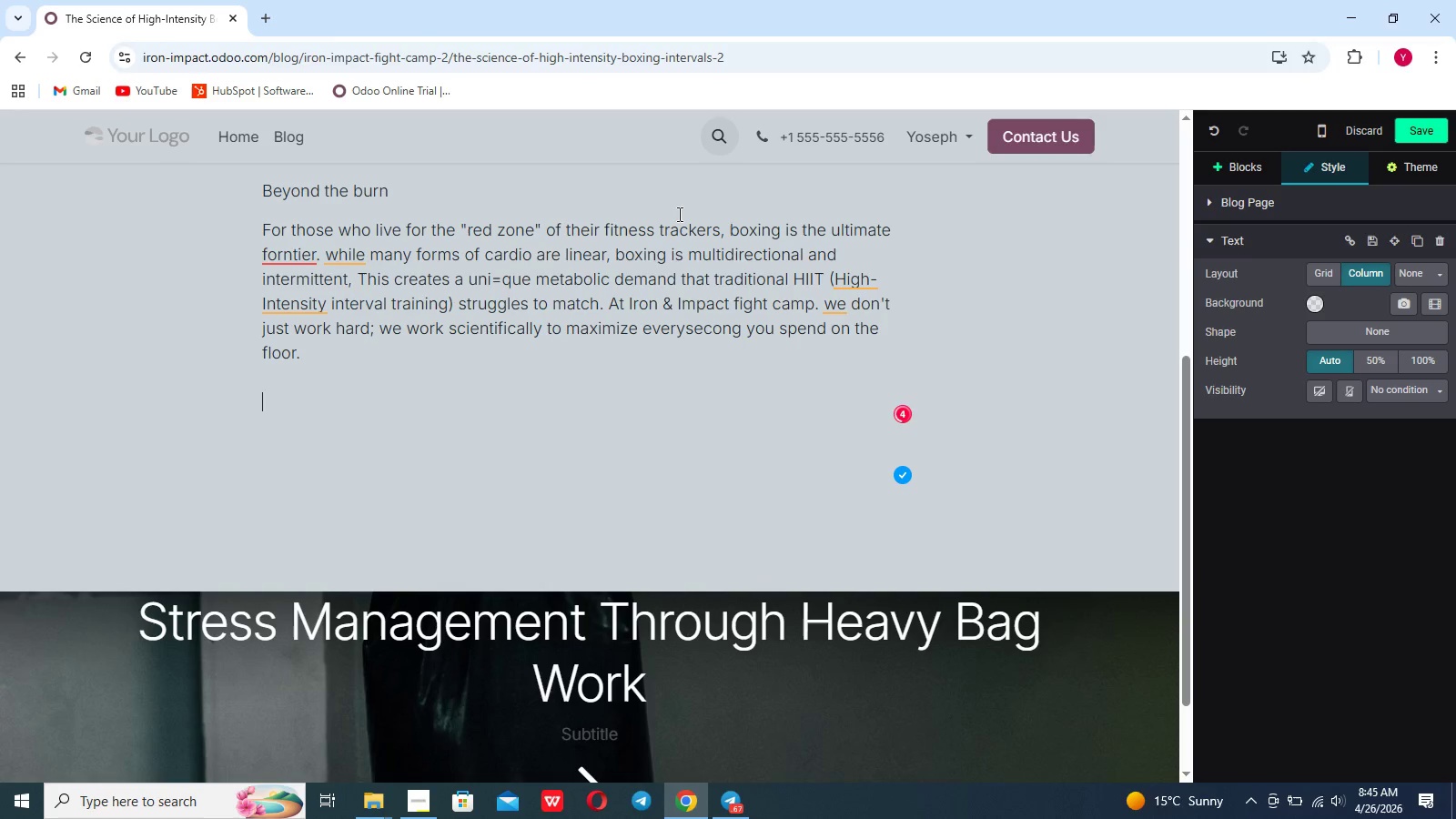 
type(Undertanding th)
key(Backspace)
key(Backspace)
type(R)
key(Backspace)
type(EPOC)
 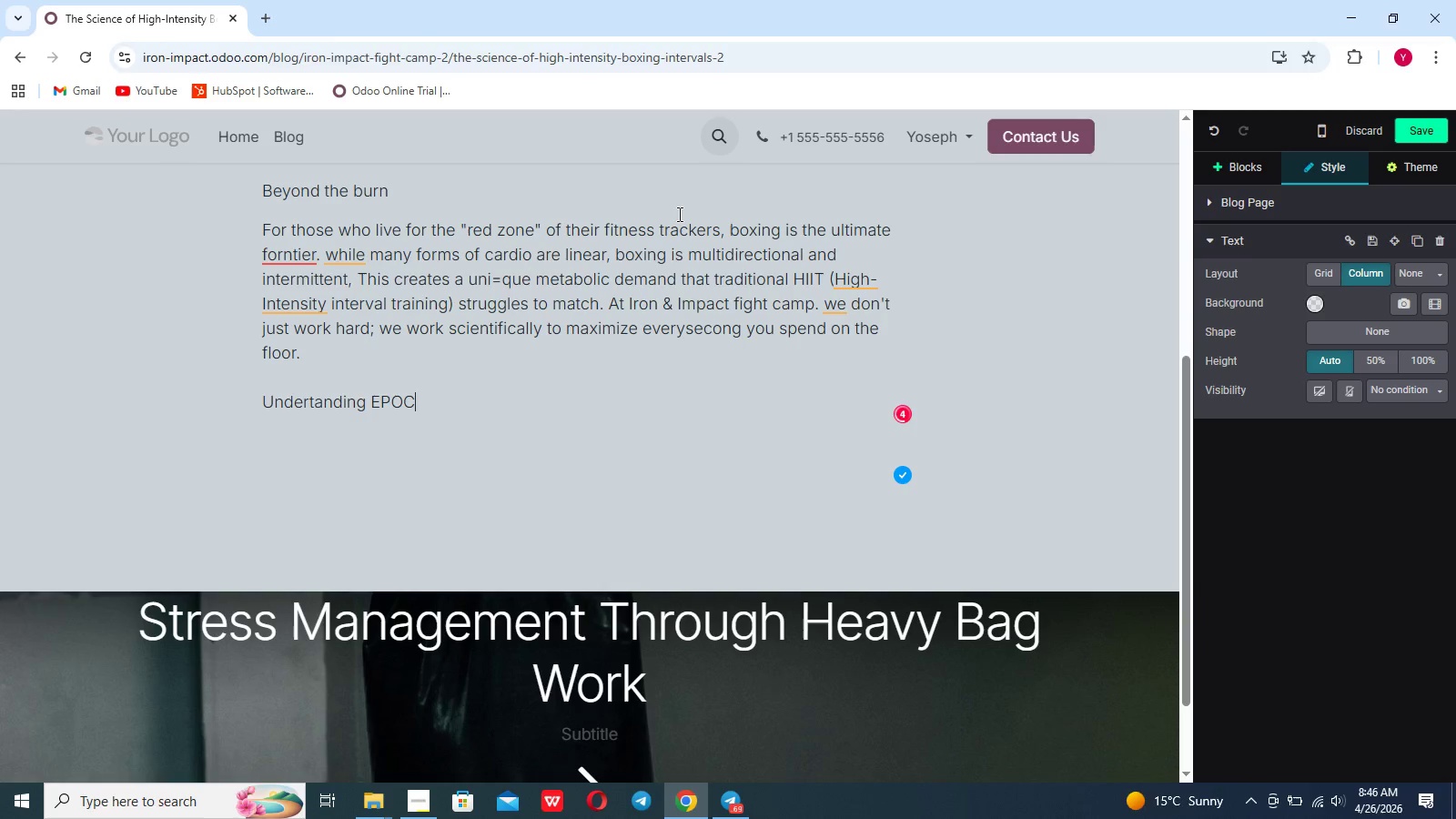 
key(Shift+Semicolon)
 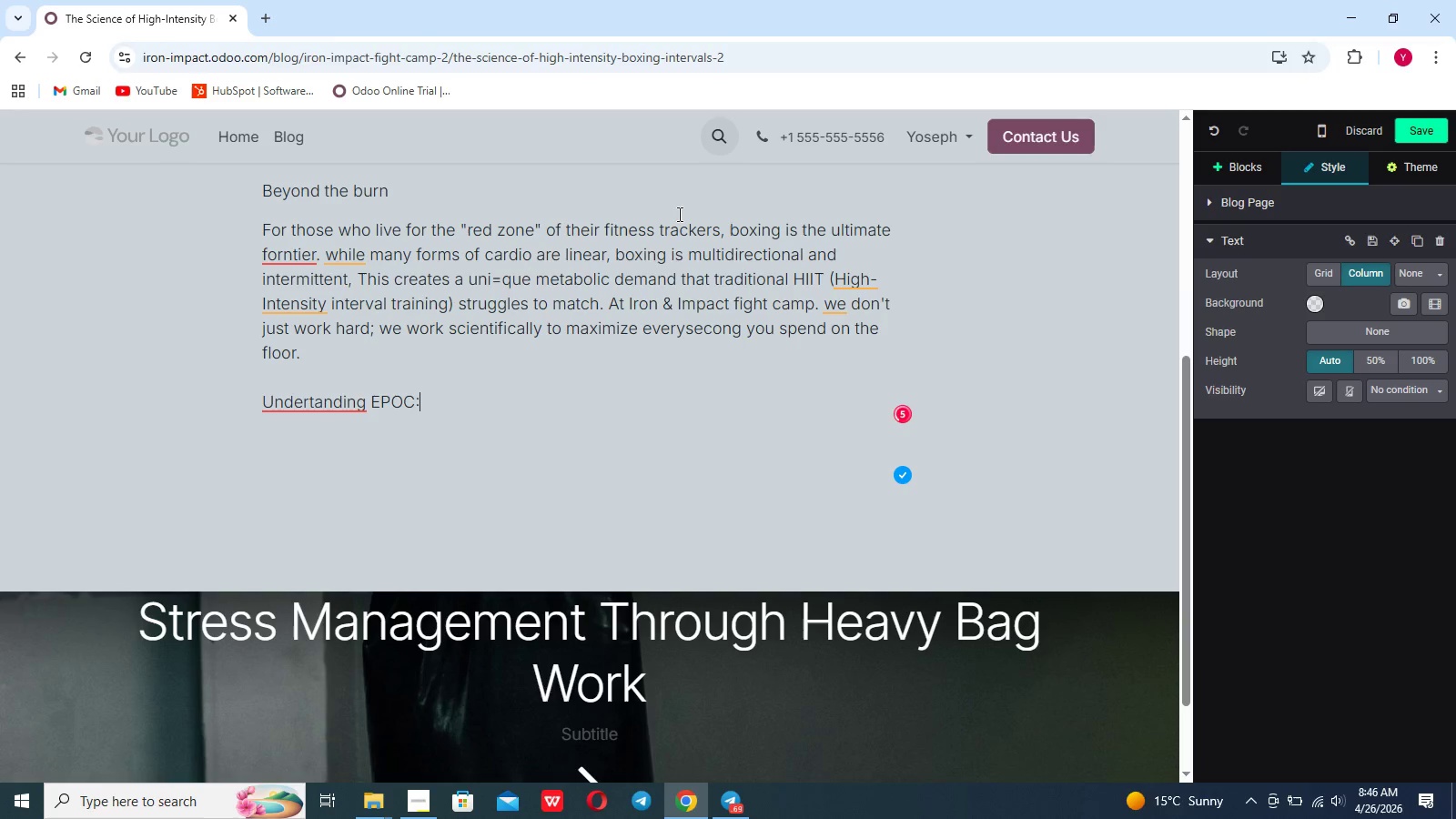 
key(Space)
 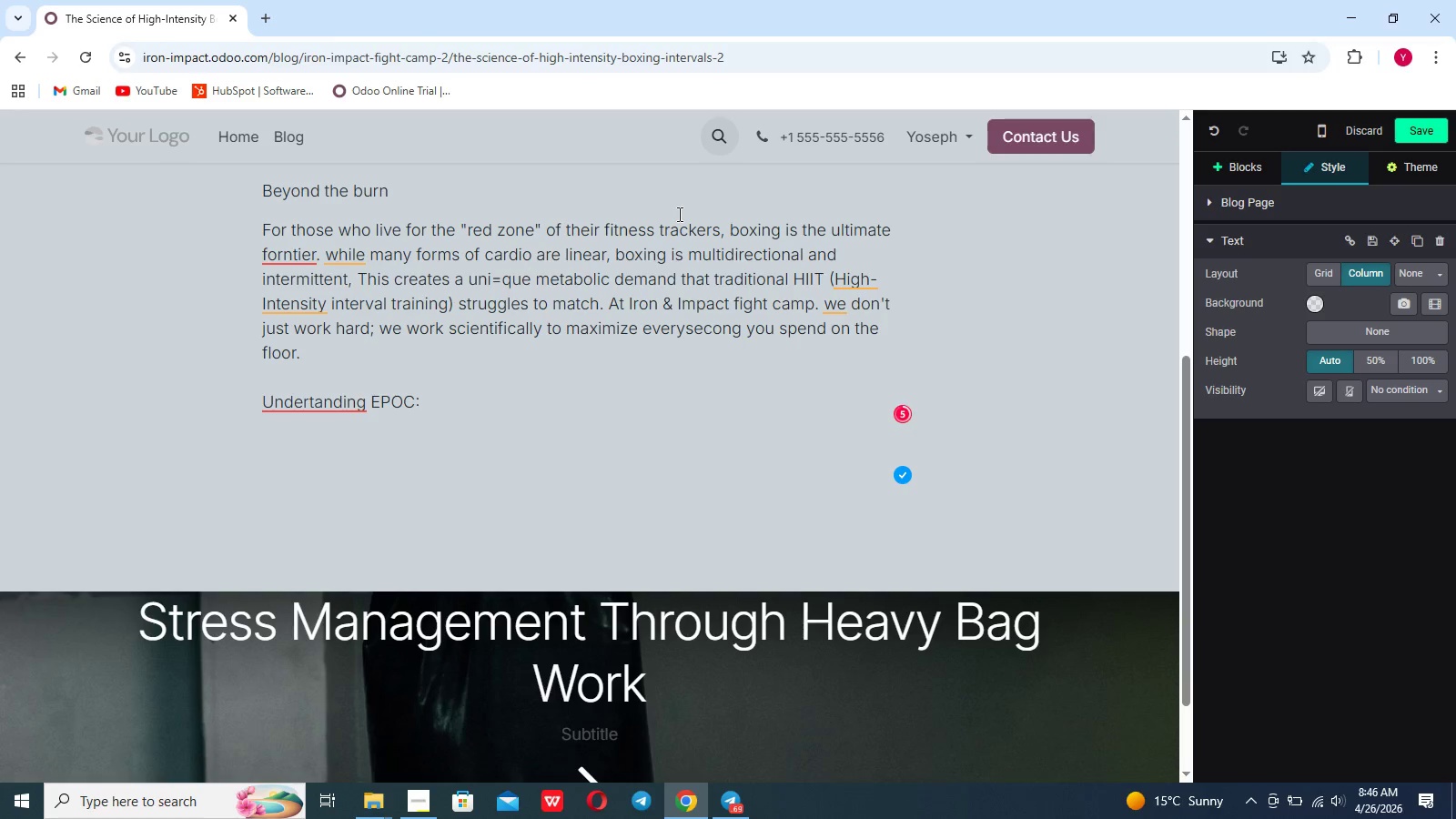 
key(Shift+ShiftLeft)
 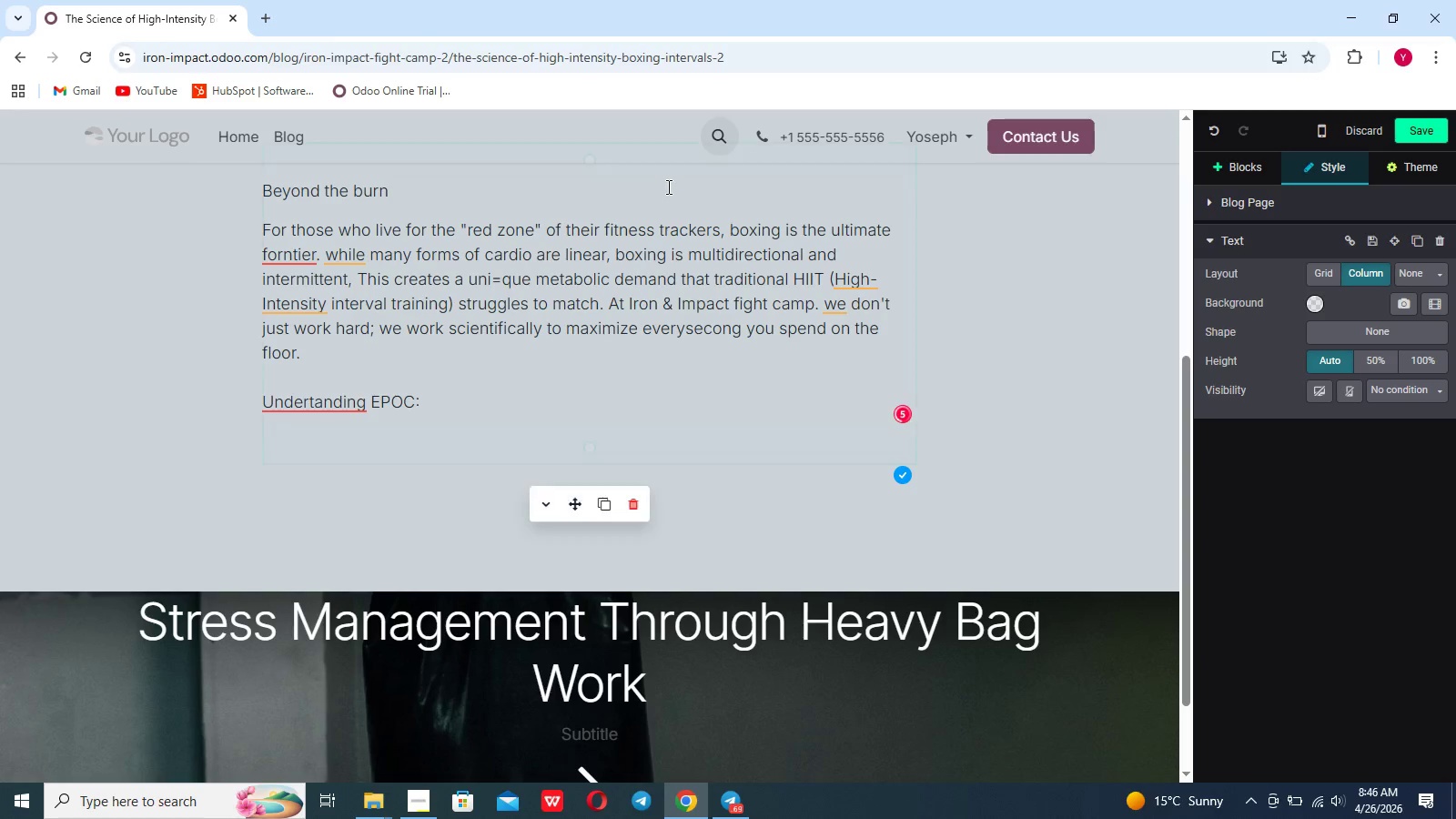 
type(The afterburn)
 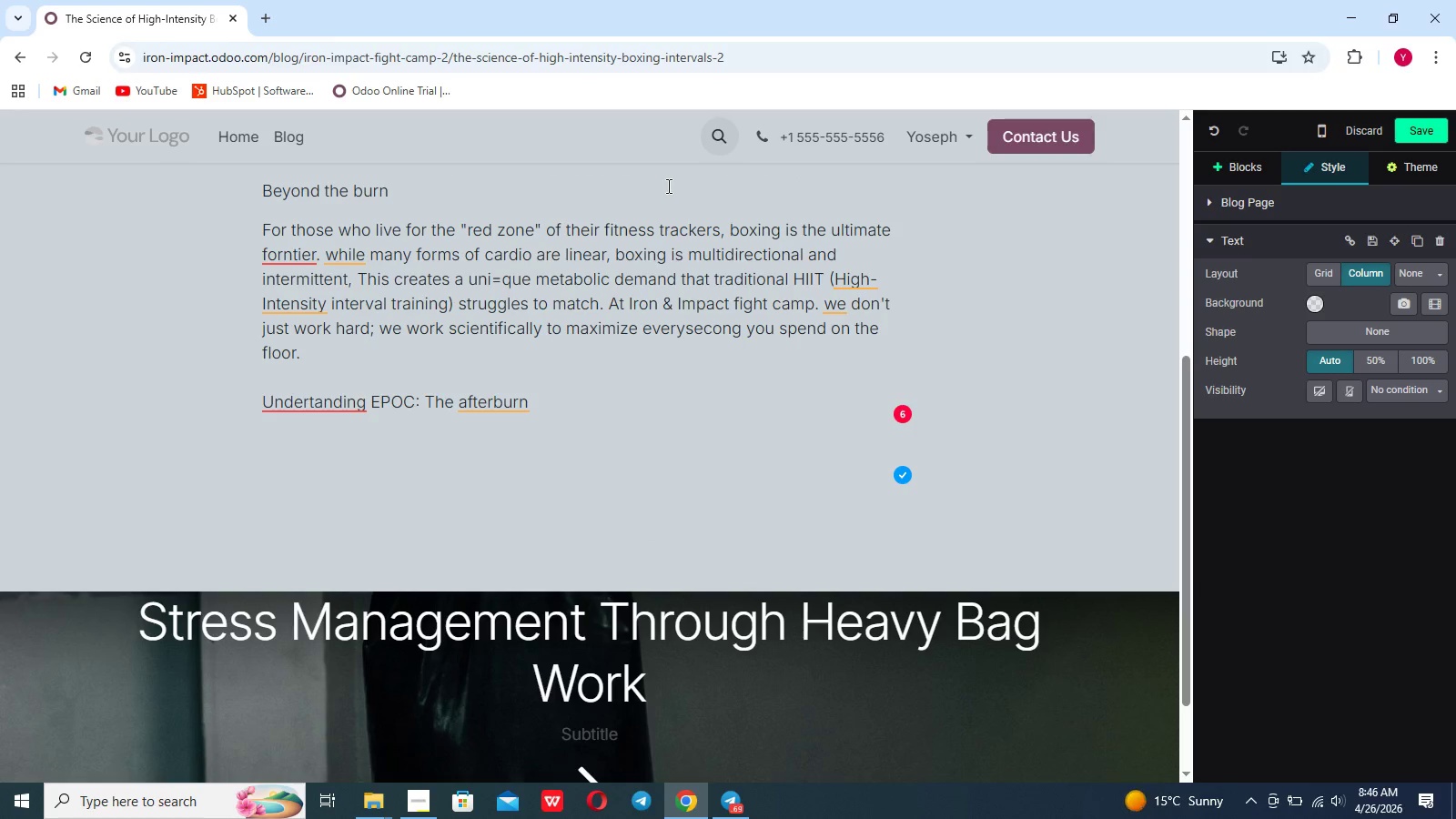 
hold_key(key=ArrowLeft, duration=0.67)
 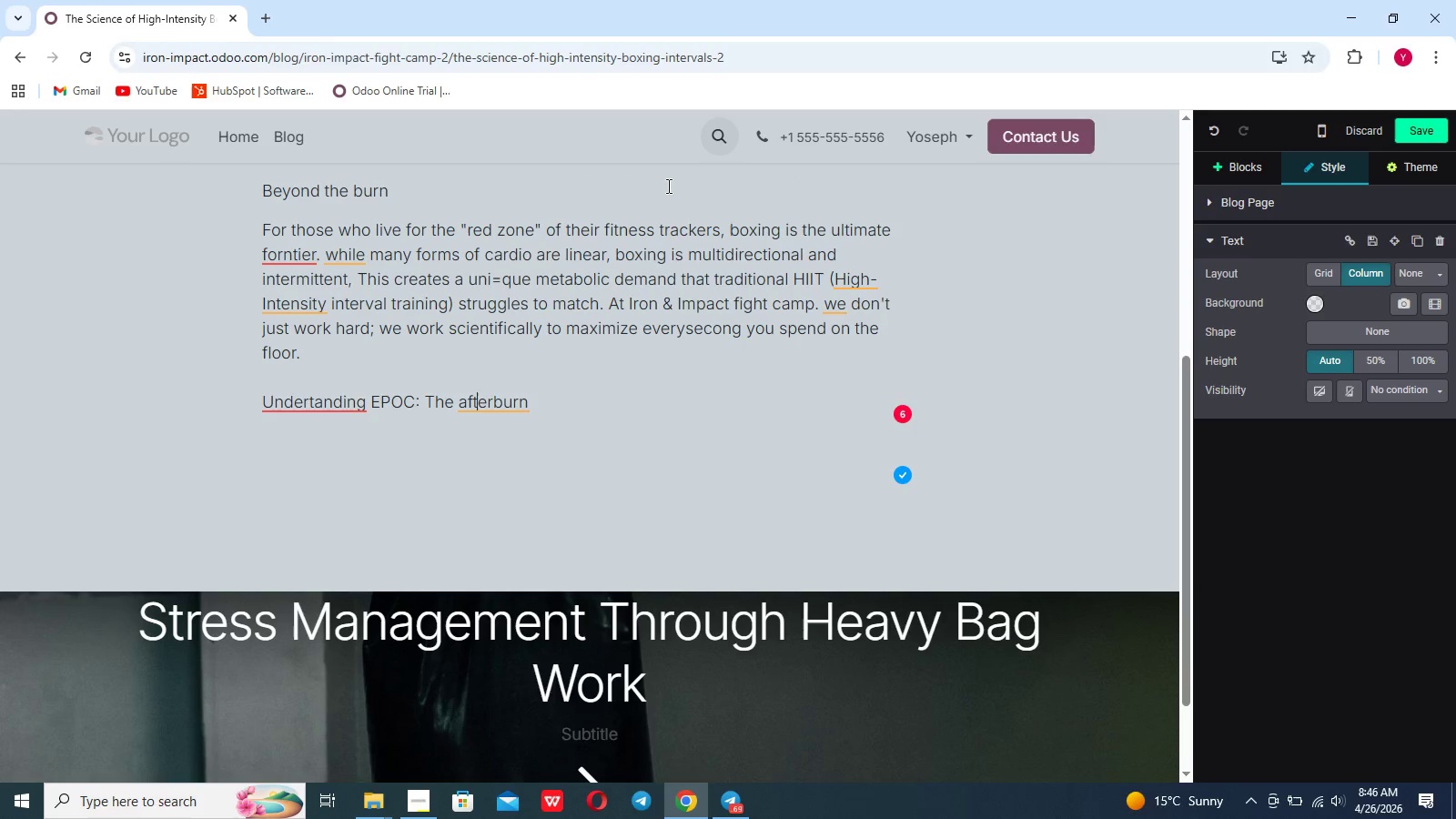 
key(ArrowLeft)
 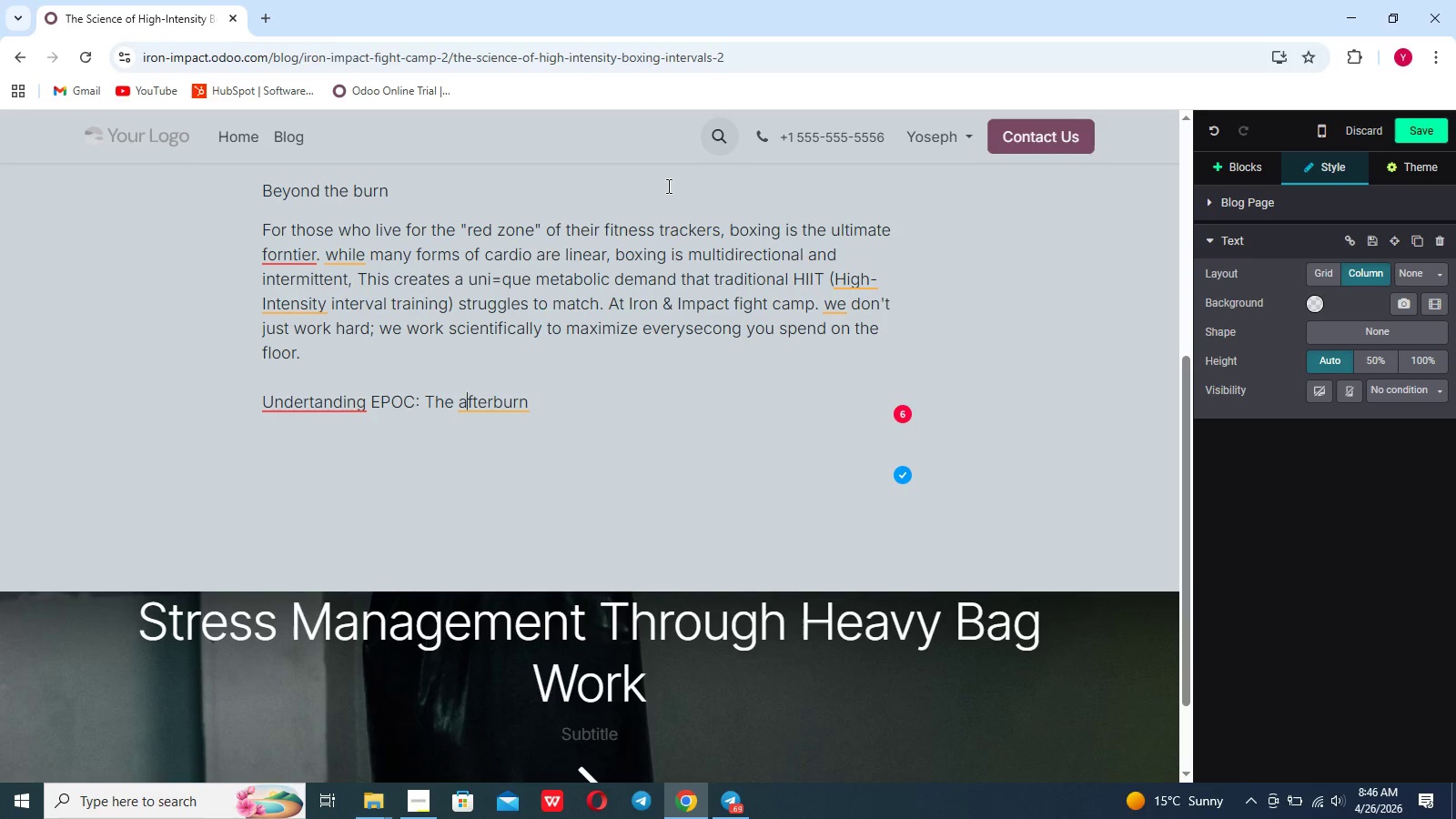 
key(ArrowLeft)
 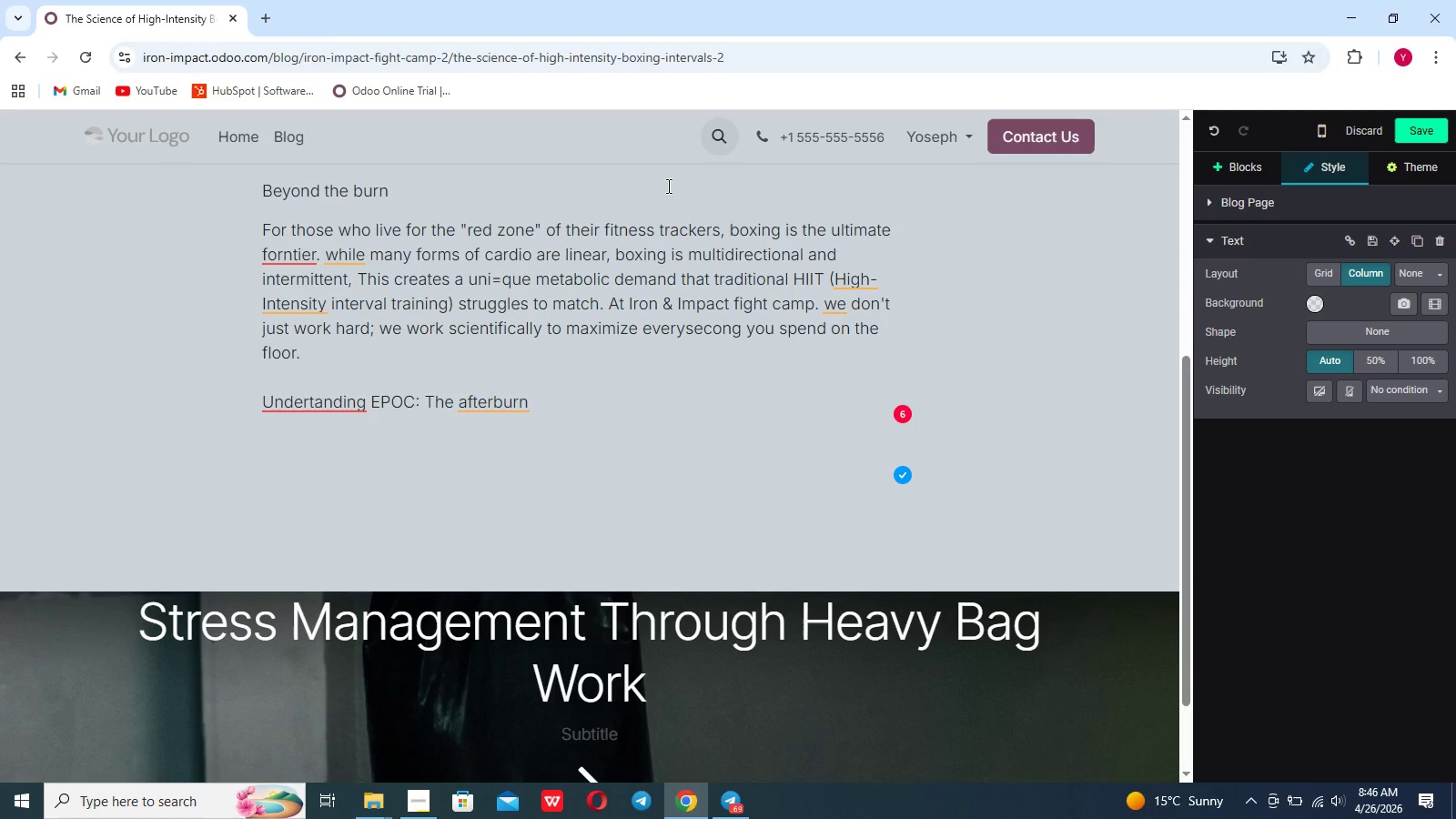 
key(Backspace)
 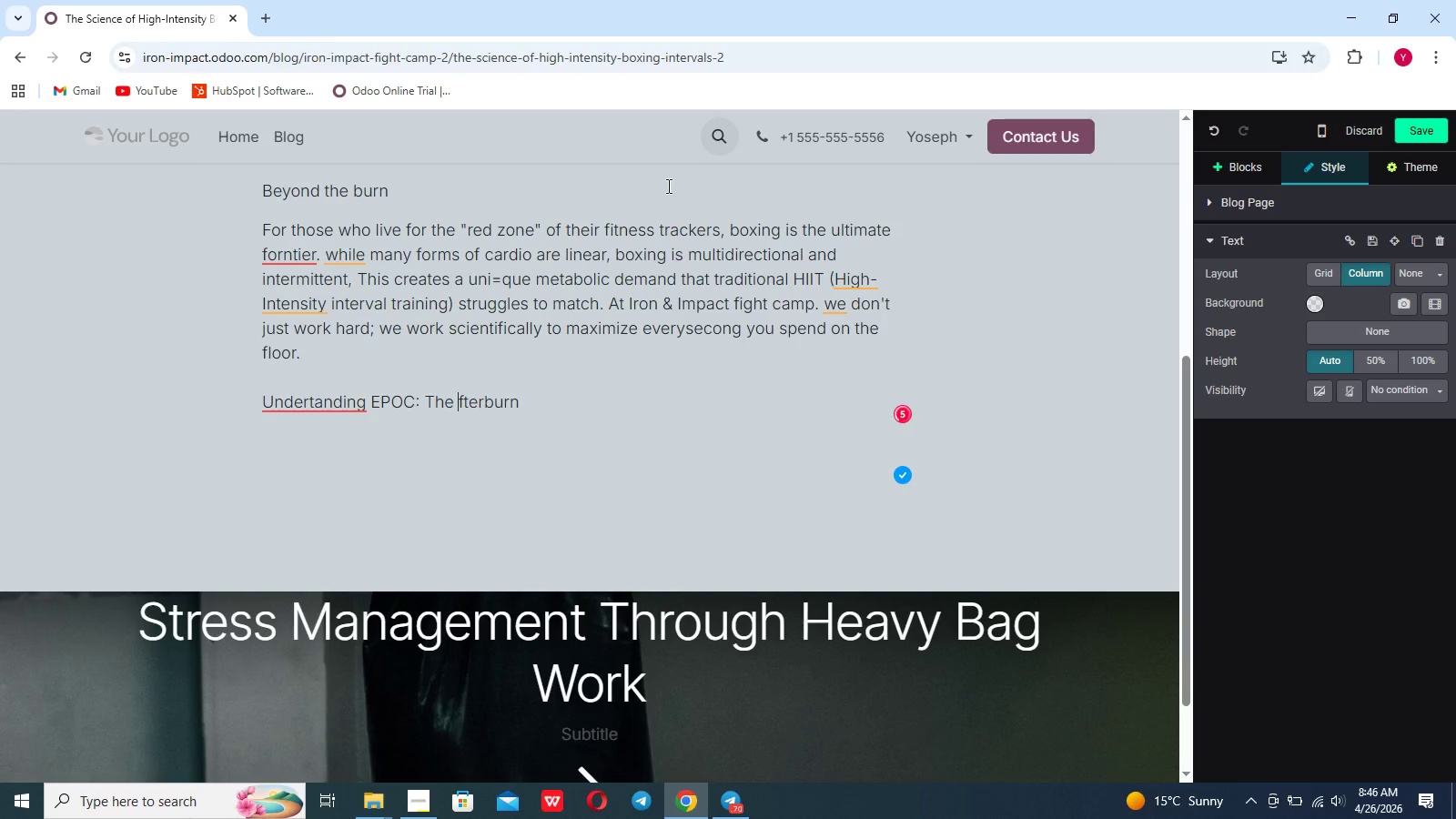 
key(Shift+A)
 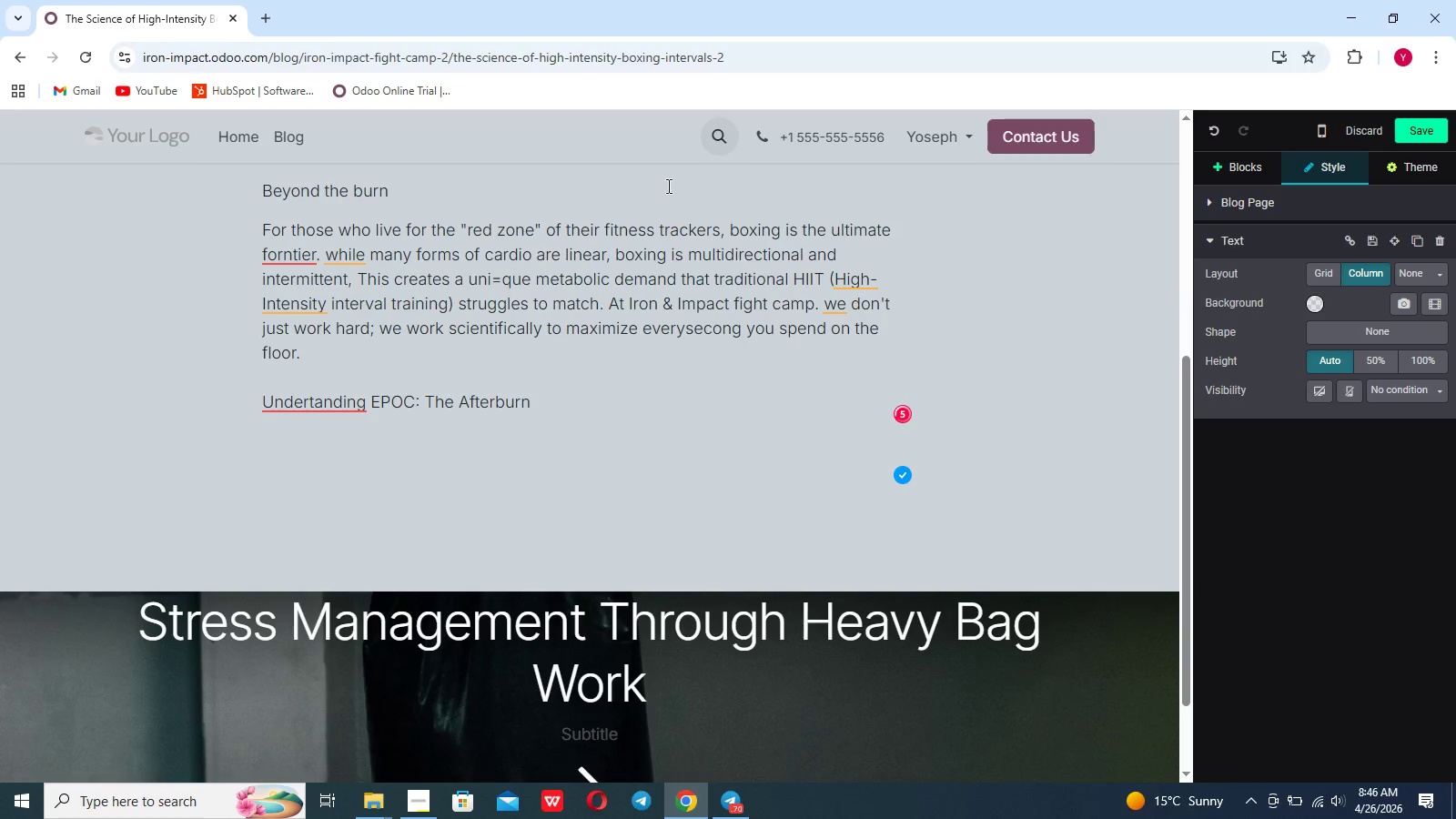 
hold_key(key=ArrowRight, duration=0.62)
 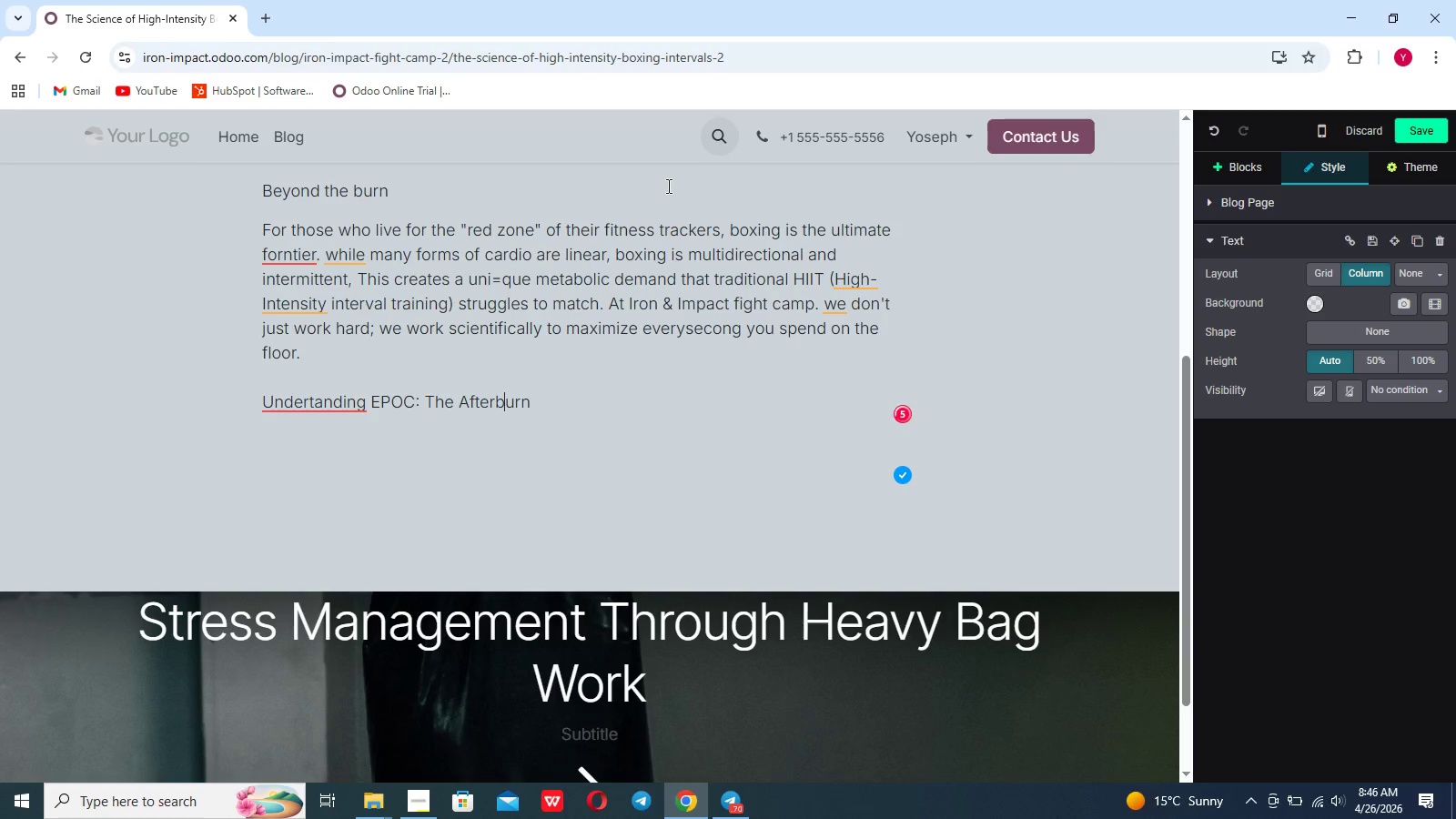 
key(ArrowRight)
 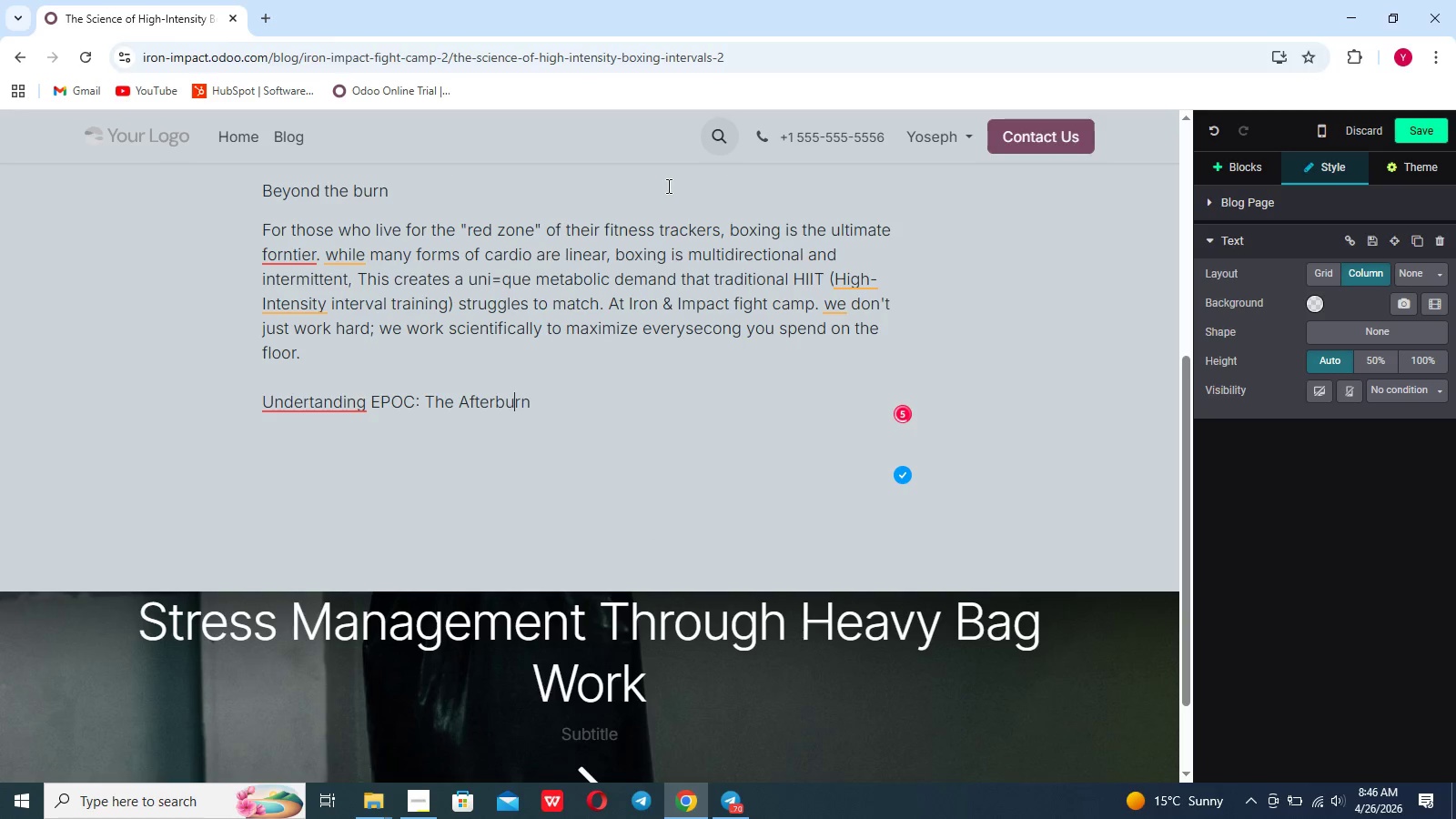 
key(ArrowRight)
 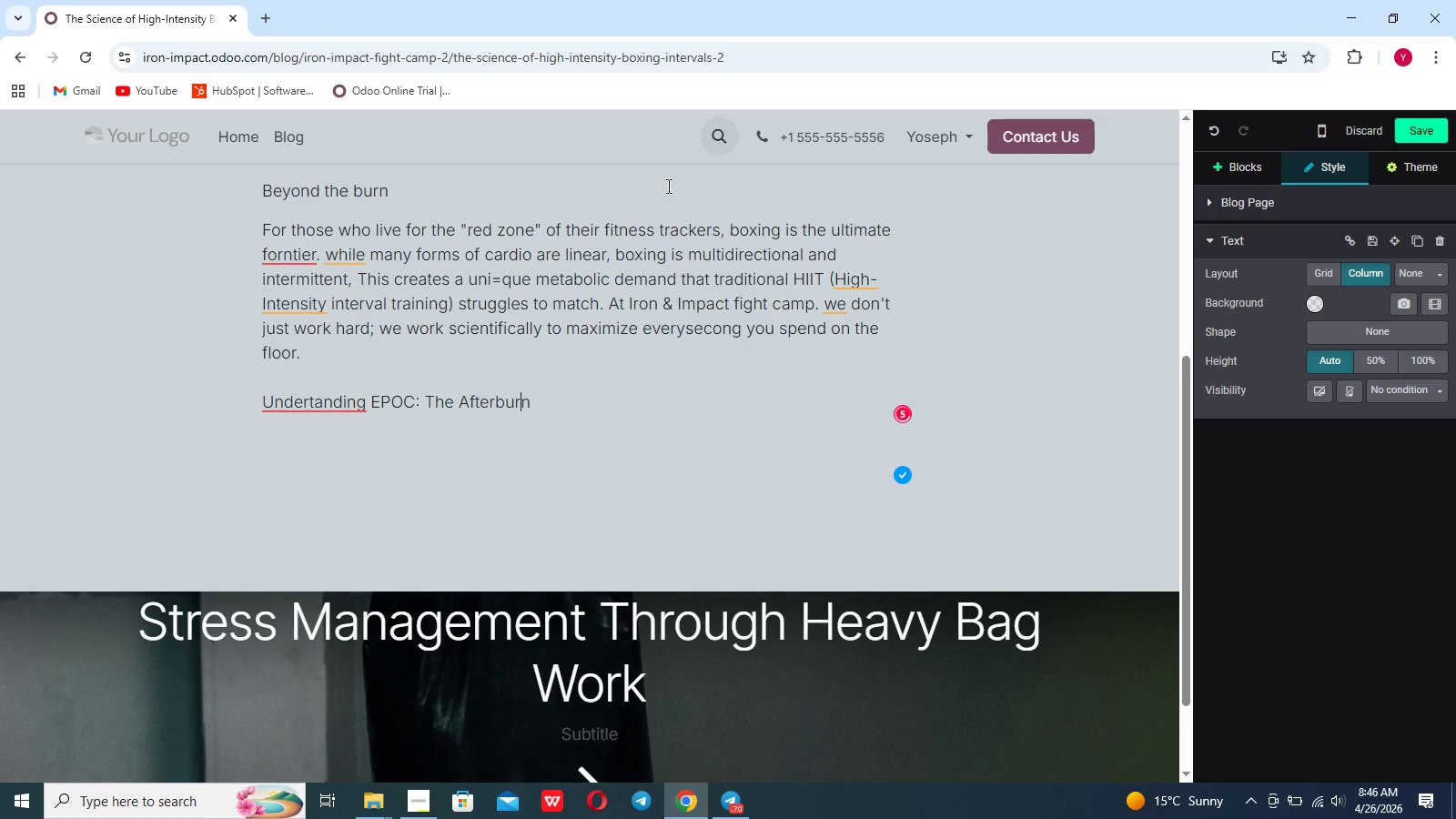 
key(ArrowRight)
 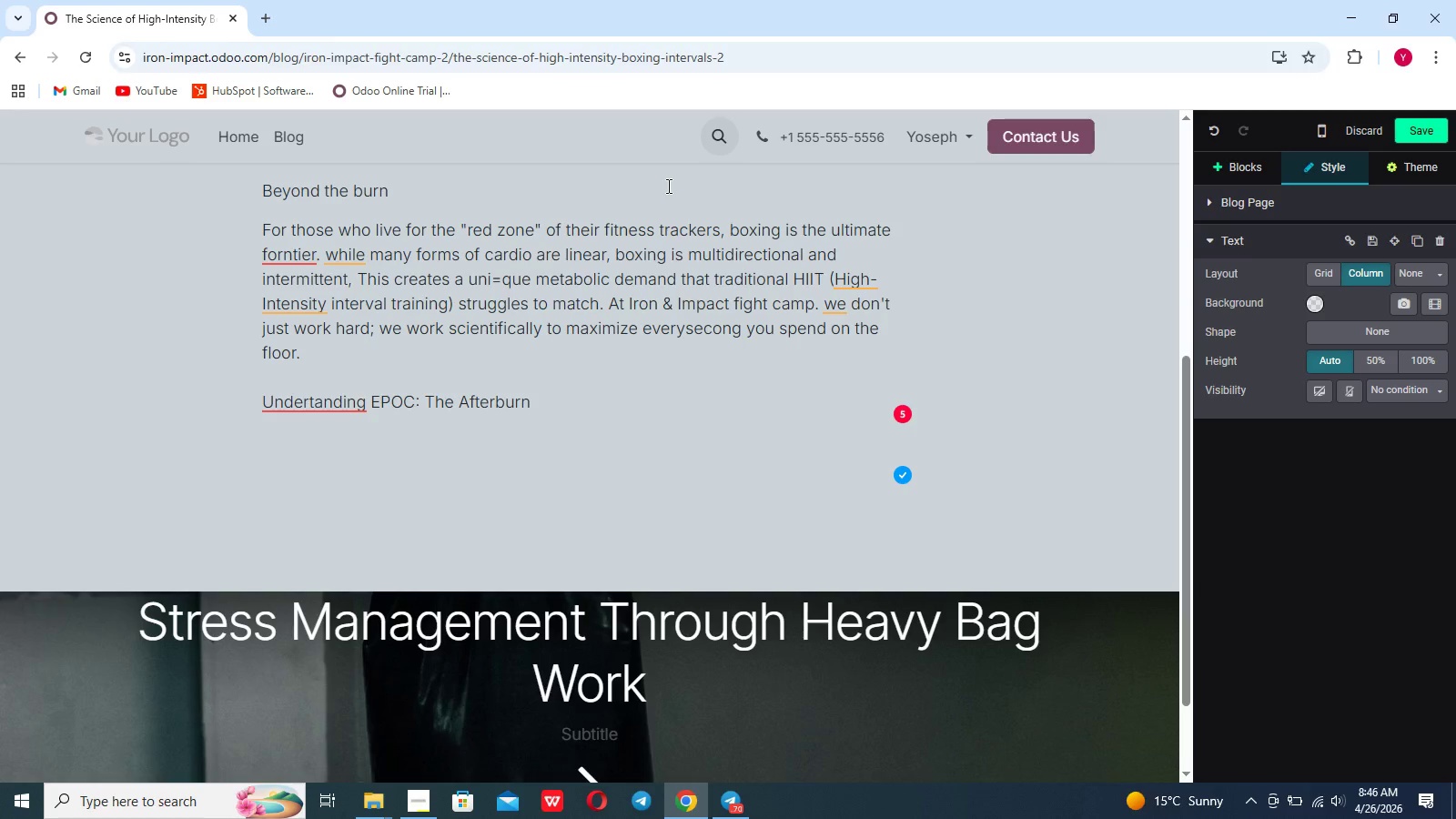 
key(Shift+Enter)
 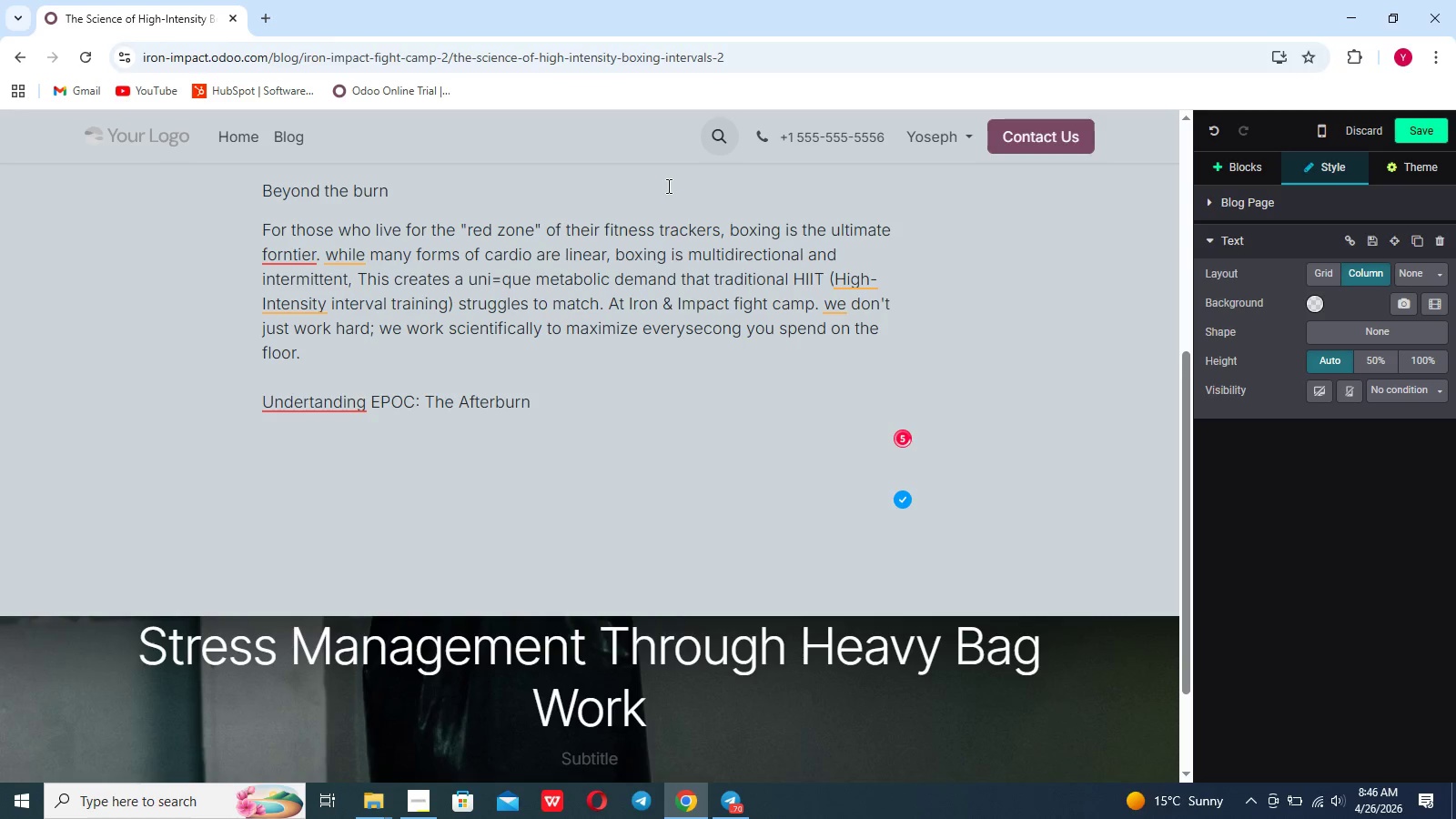 
key(Shift+Enter)
 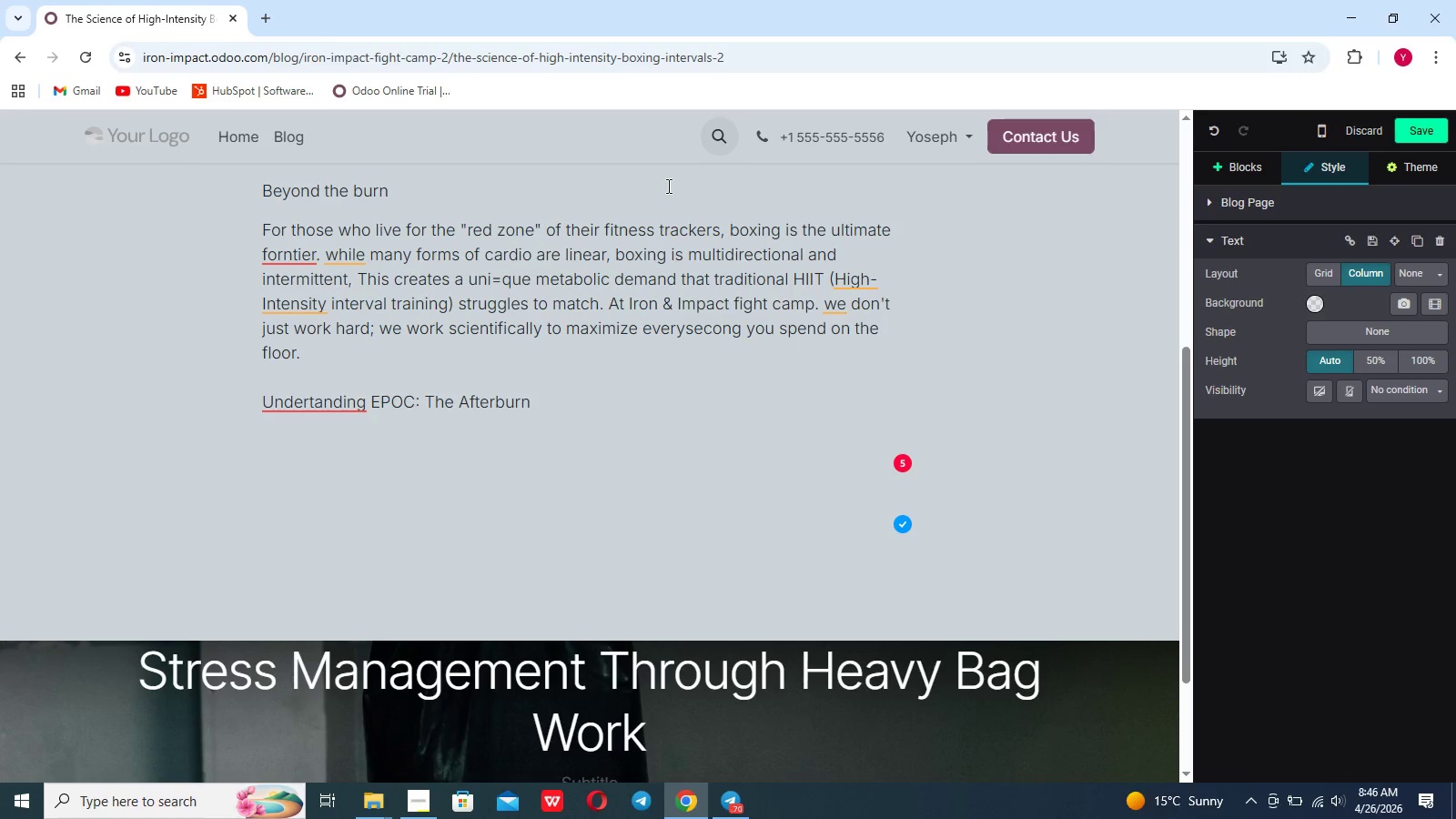 
hold_key(key=CapsLock, duration=0.86)
 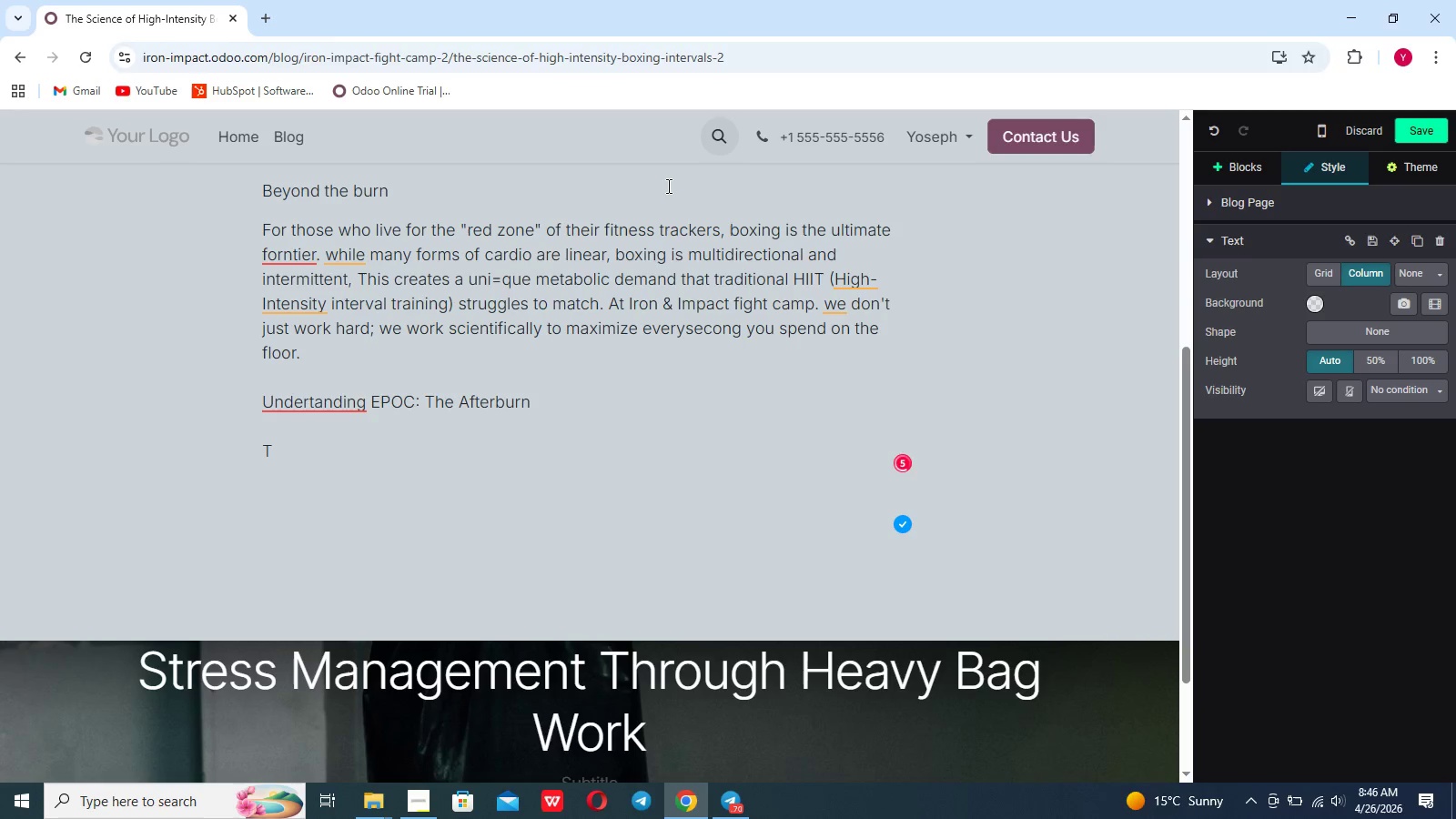 
type(T)
key(Backspace)
key(Backspace)
type(THE )
 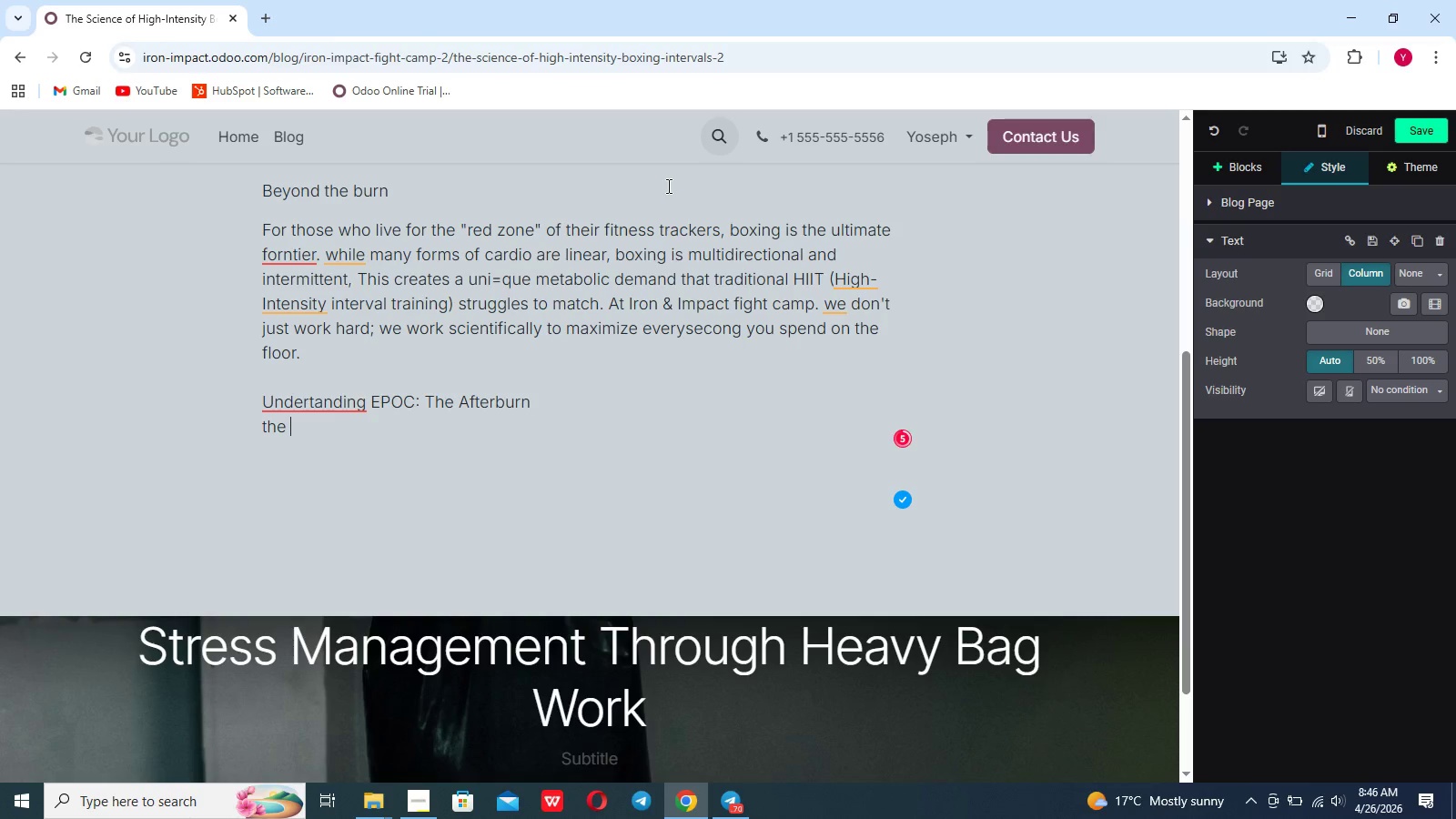 
hold_key(key=CapsLock, duration=0.61)
 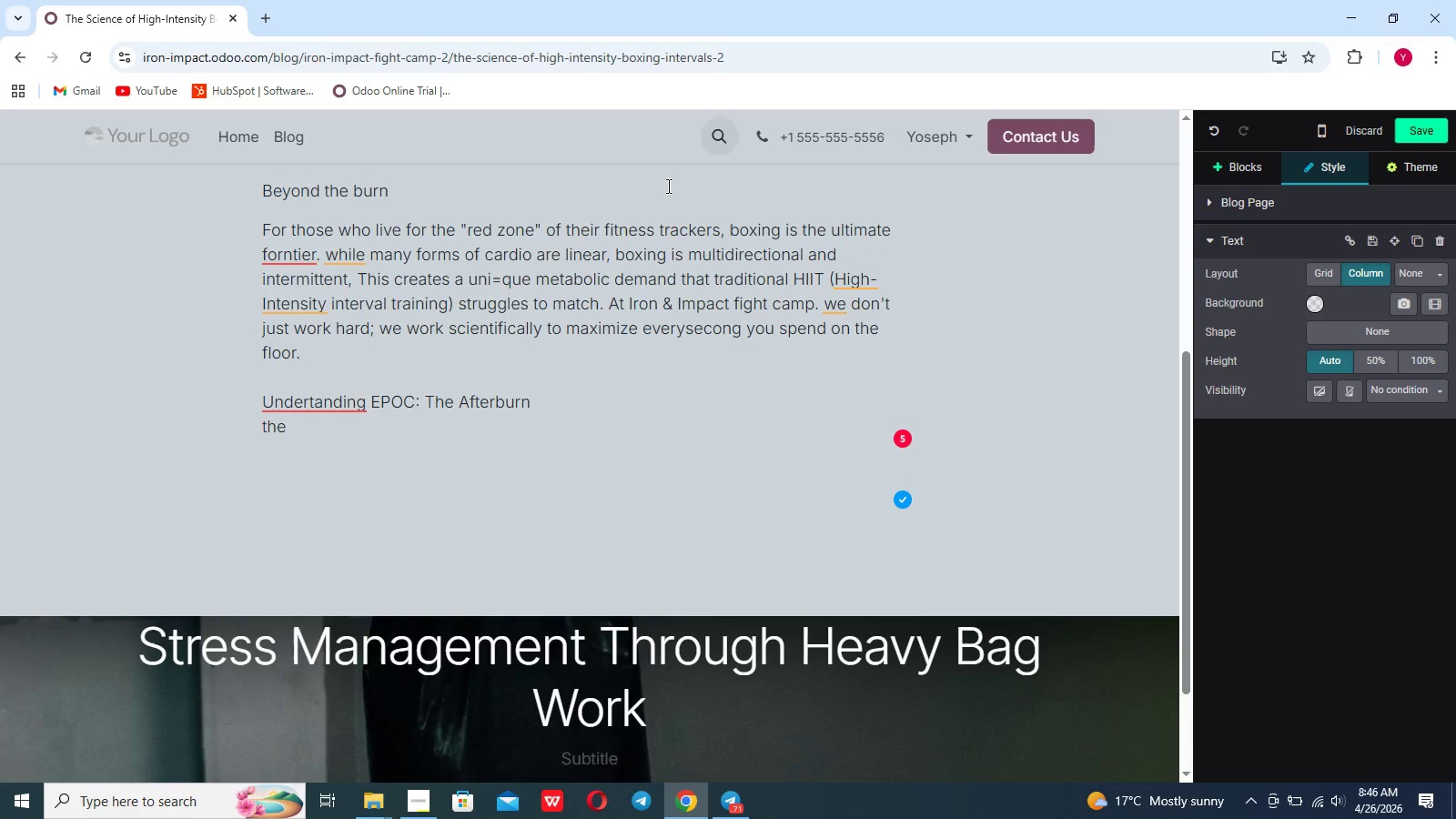 
wait(7.03)
 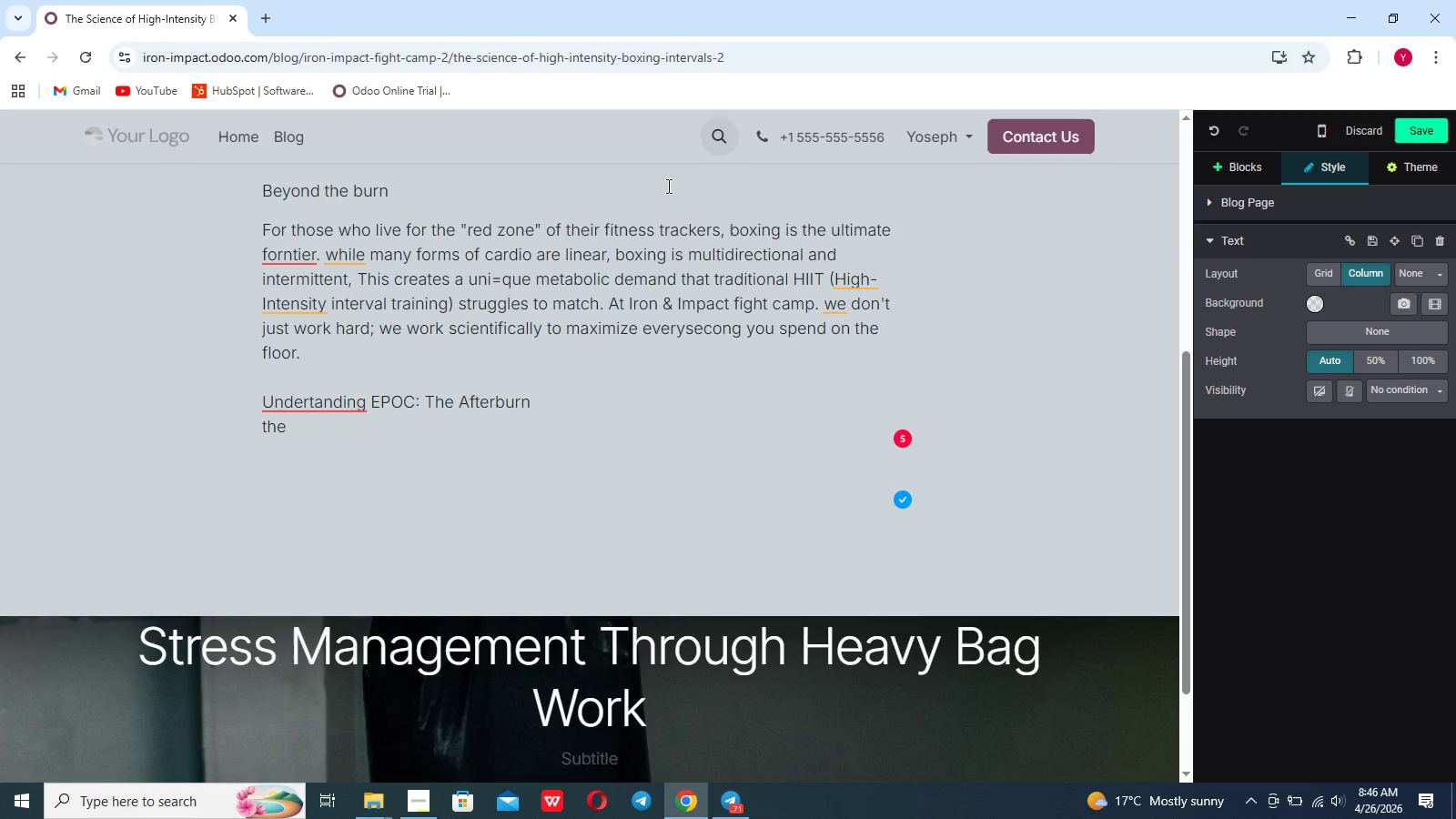 
type(secret to boxing intervals- )
 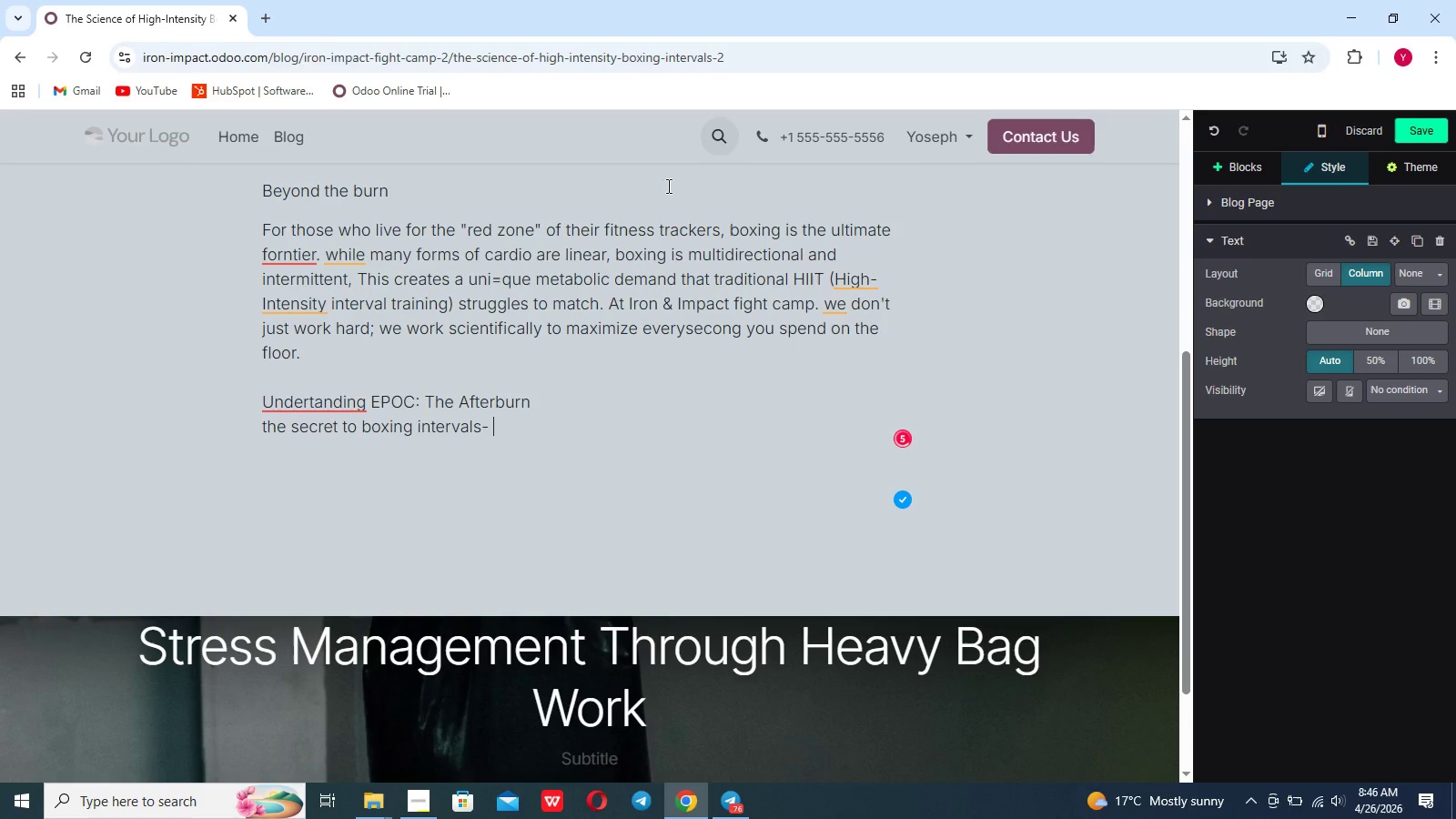 
type(typically 3 minutes of work followed by 1 minute of active recovery-push r)
key(Backspace)
type(the heart)
 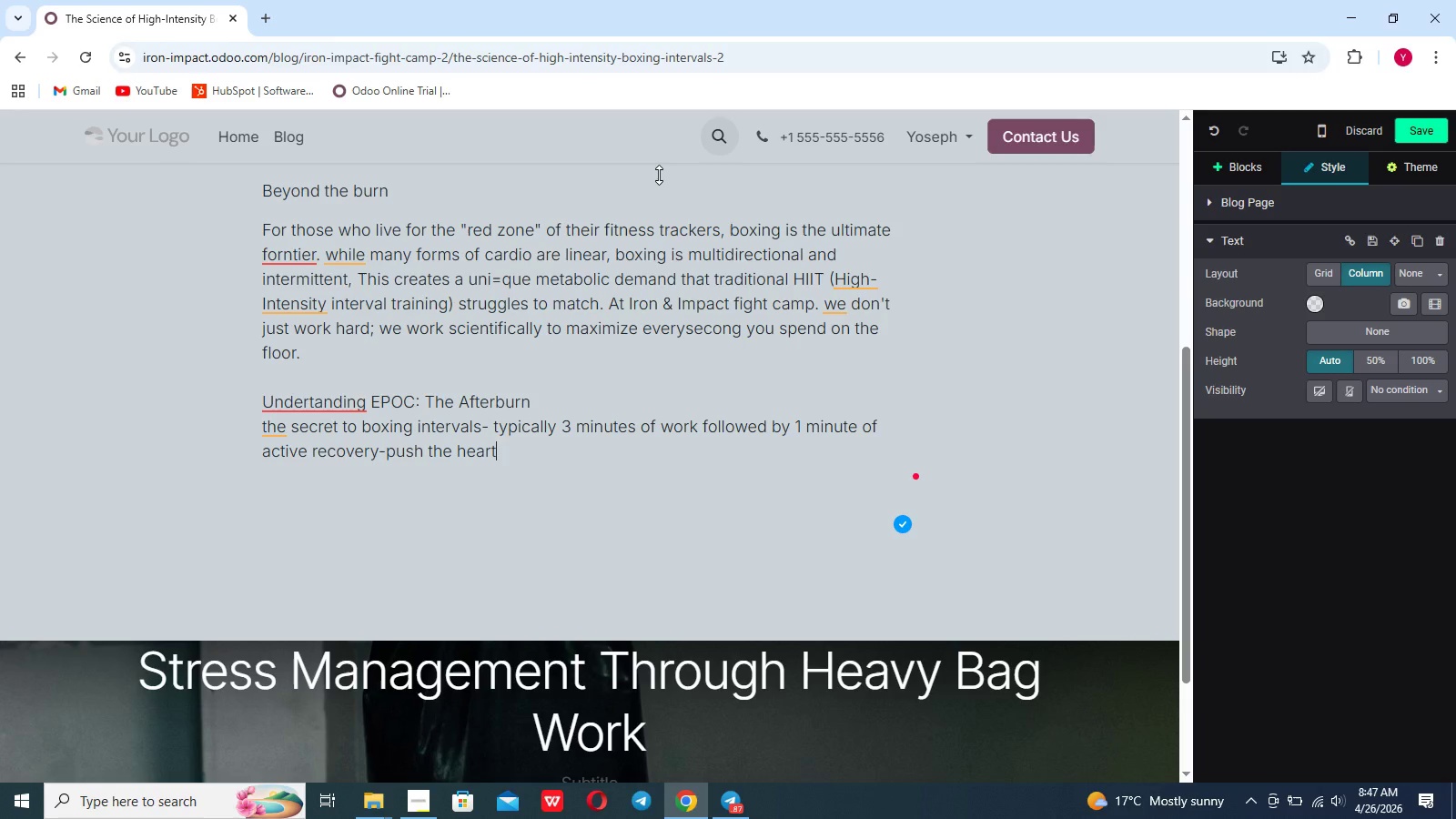 
type( rate to the anaerobic xone, your body continues)
 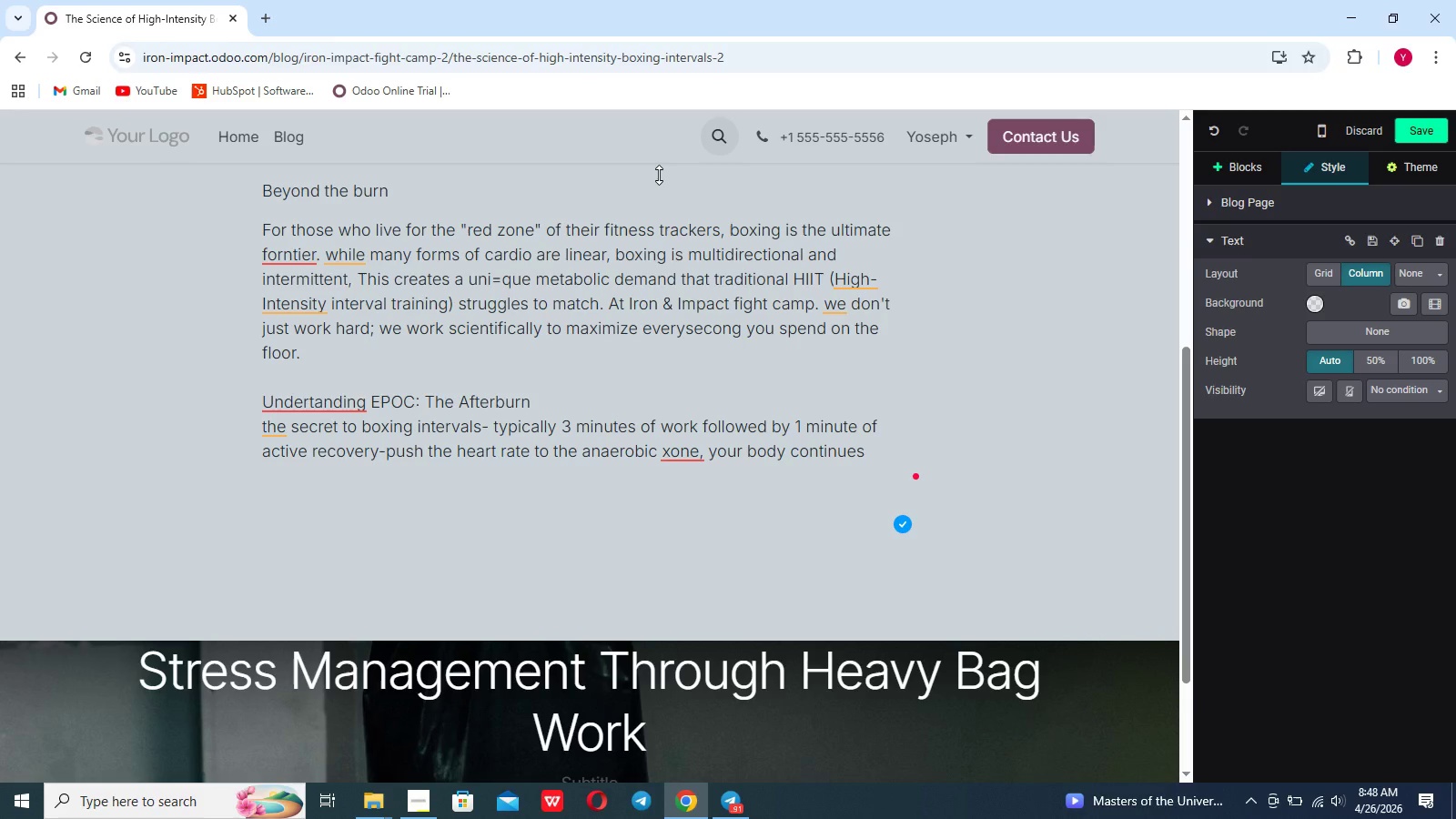 
type( to burn)
 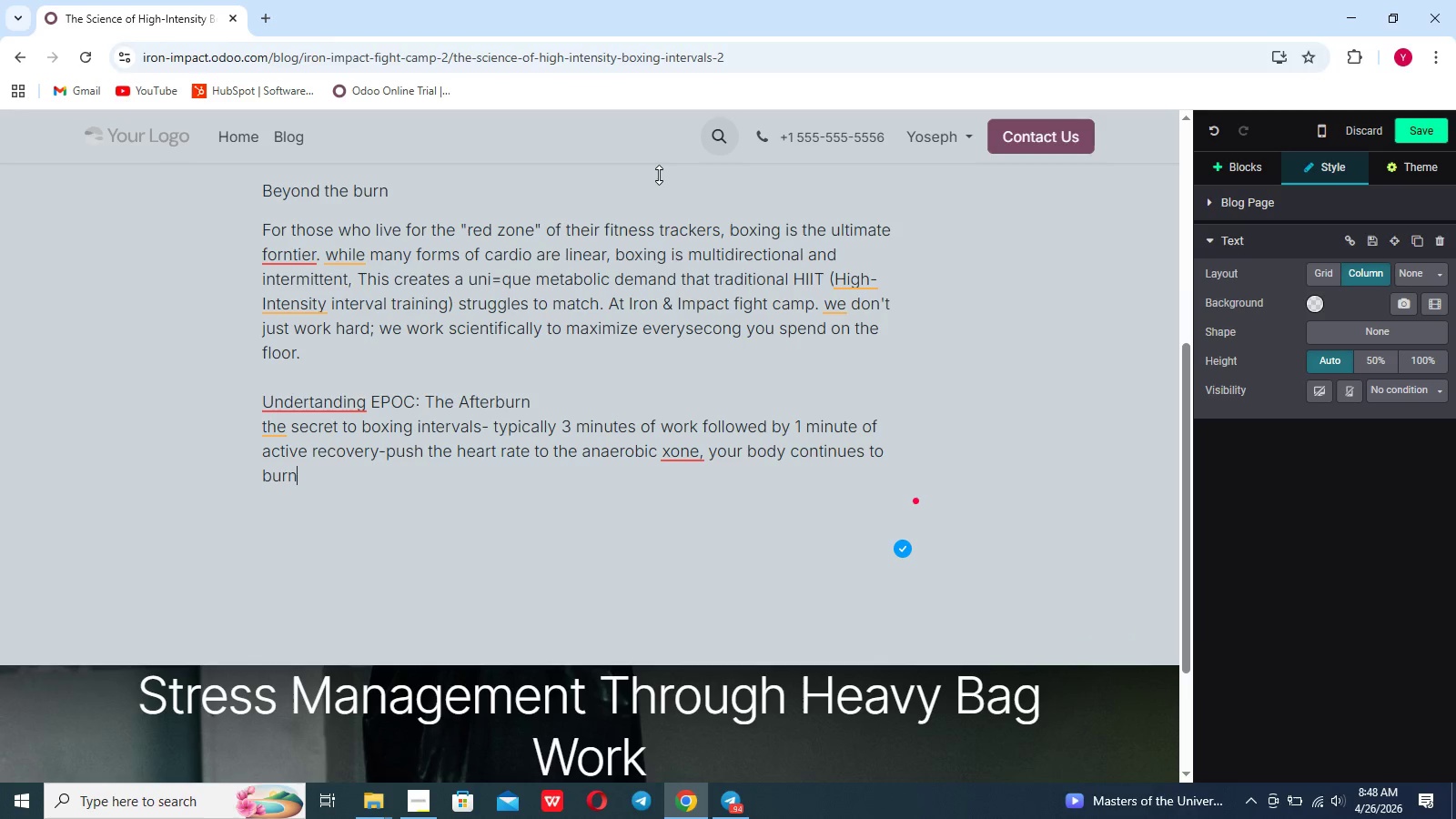 
type( calories at ana)
key(Backspace)
type( accee)
key(Backspace)
type(lerated rate for up to 24 hours after younleave)
 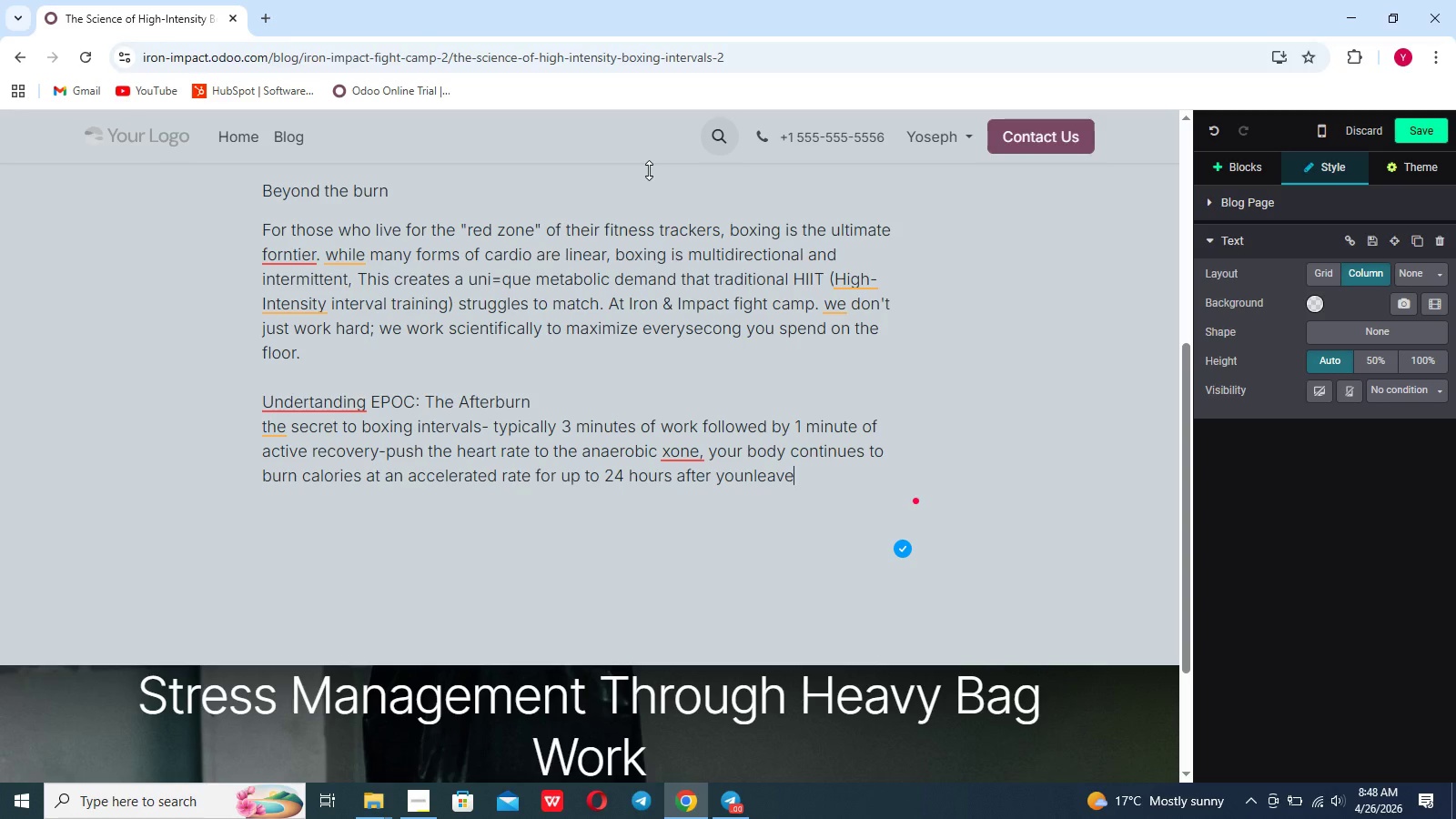 
wait(6.28)
 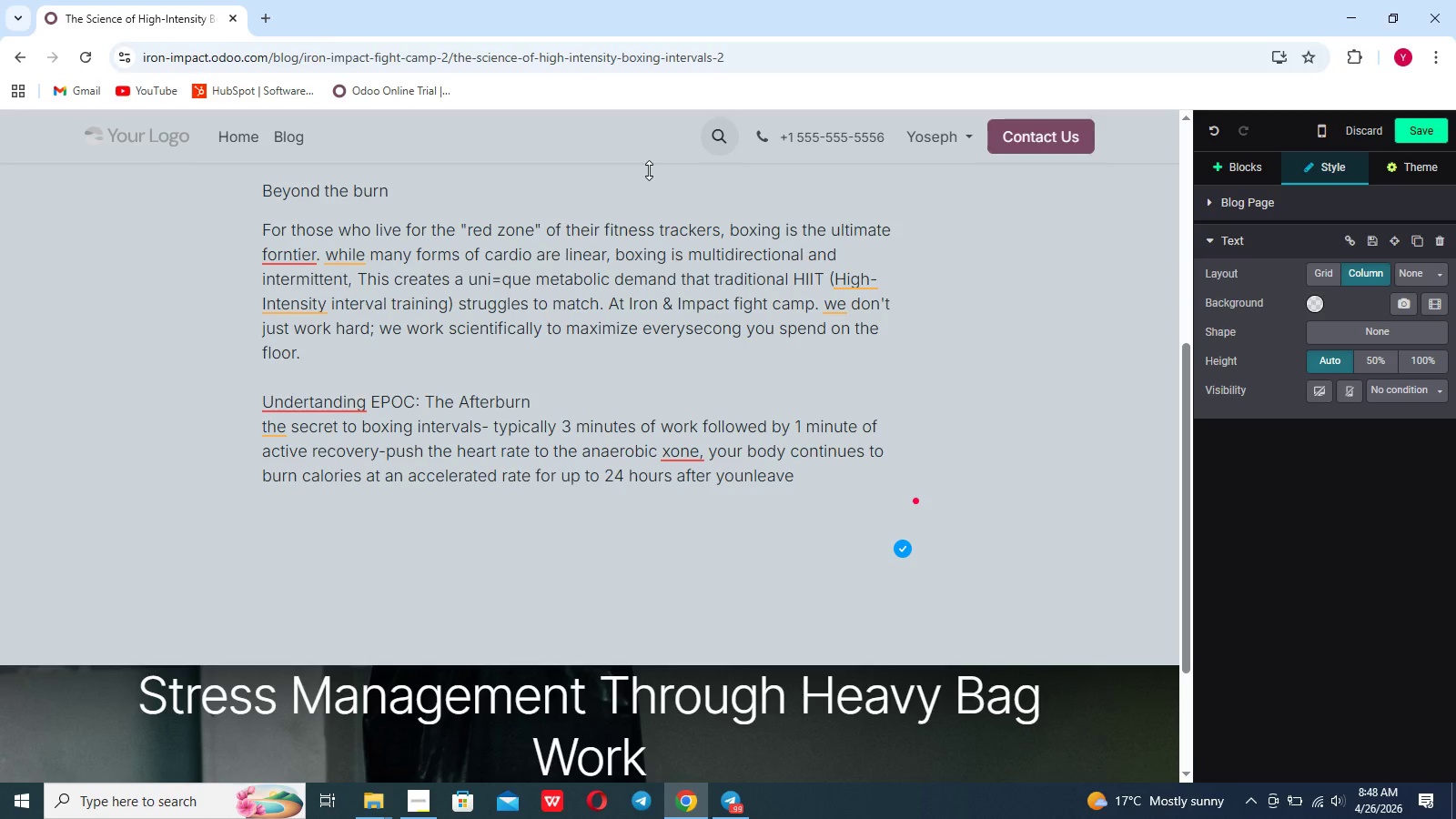 
type( the )
 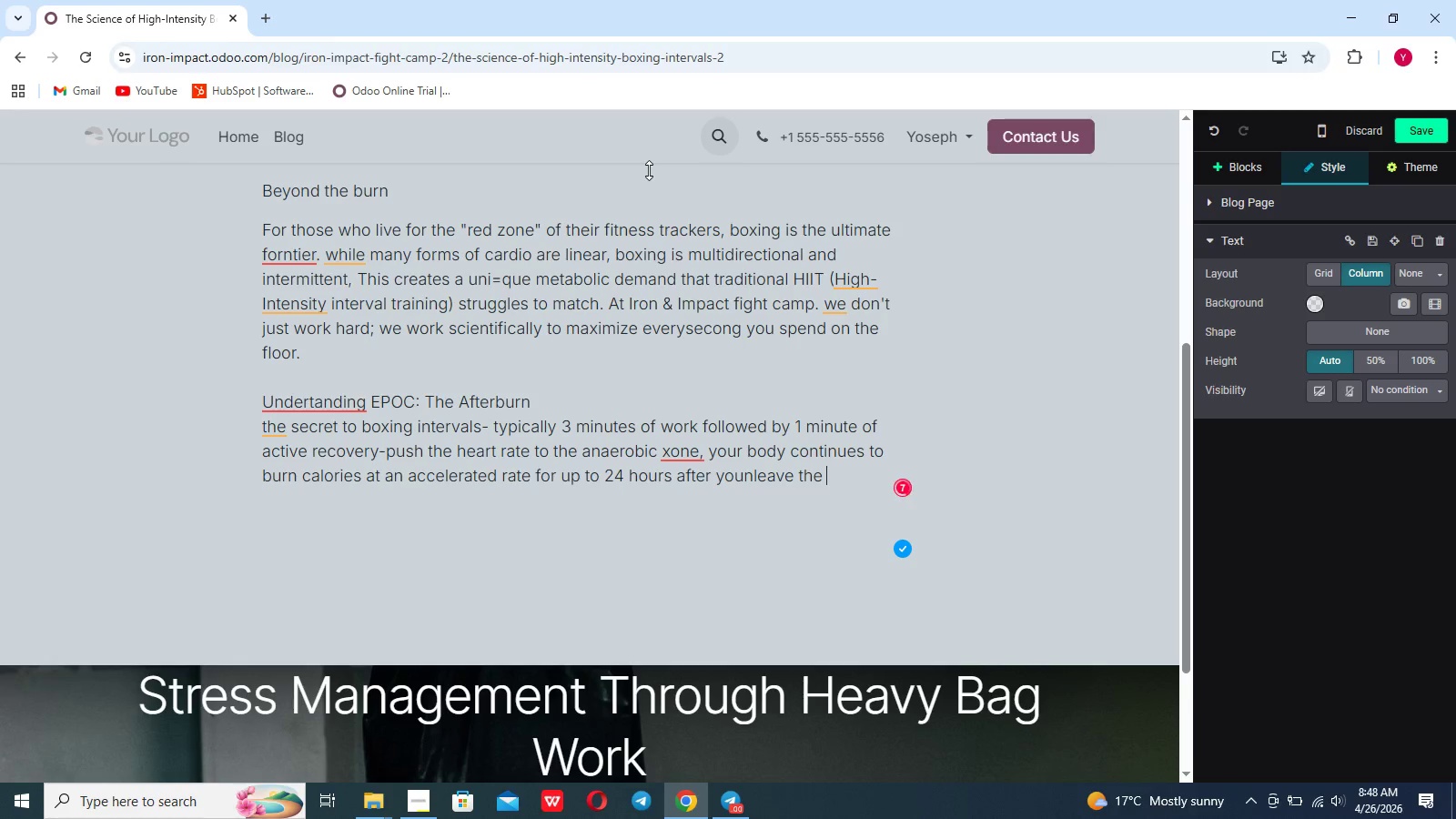 
hold_key(key=ArrowLeft, duration=0.77)
 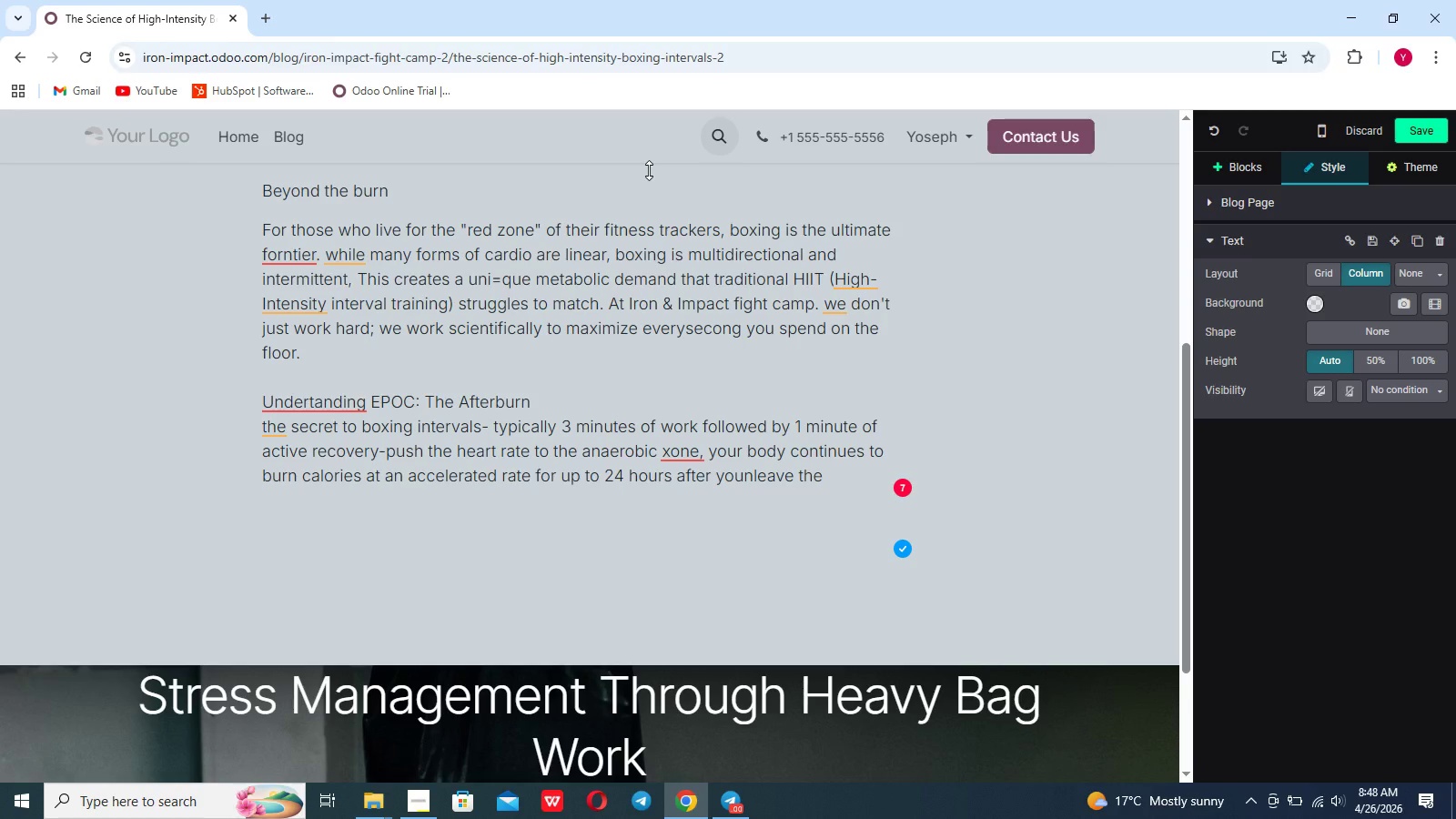 
key(Backspace)
 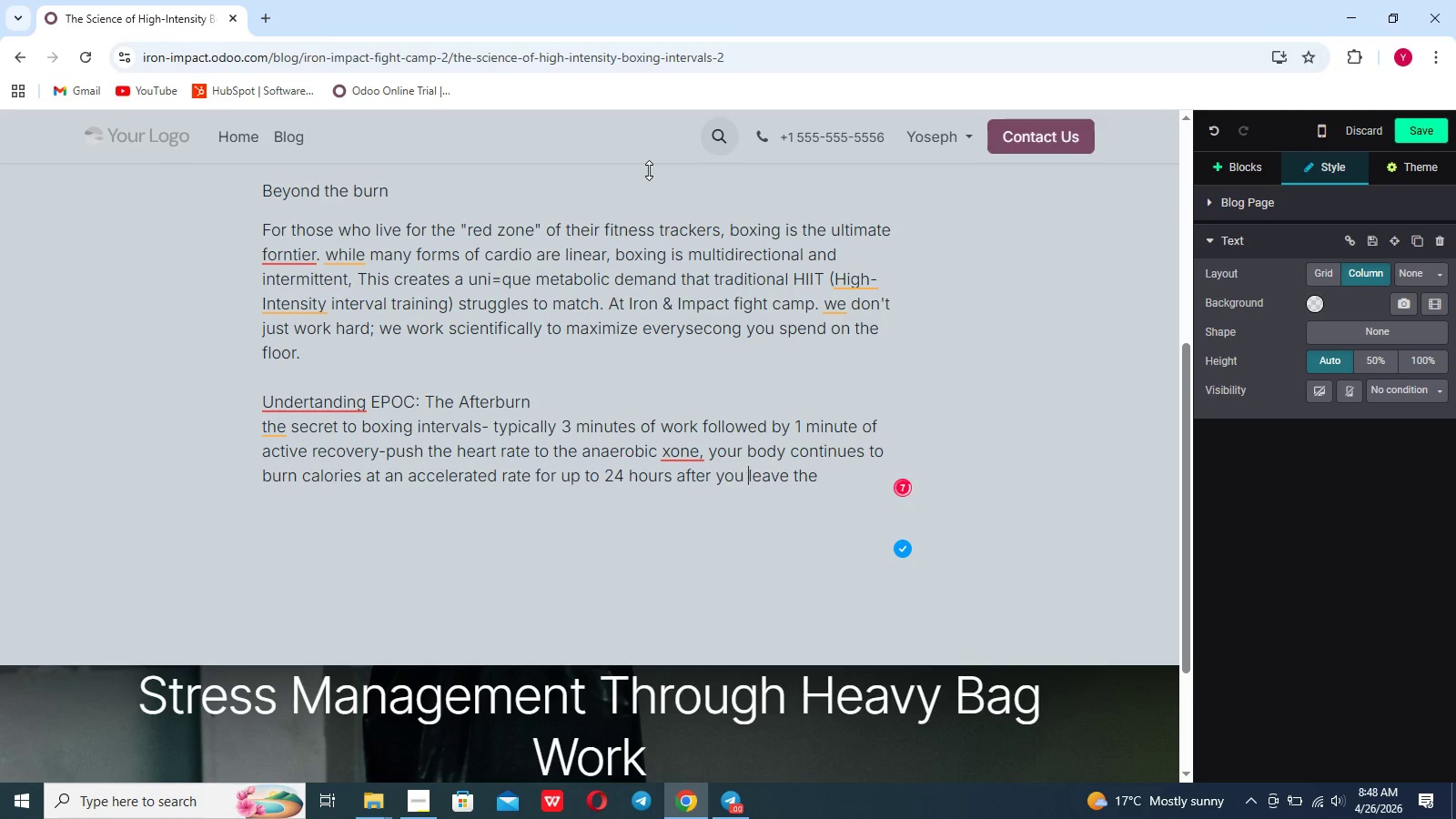 
key(Space)
 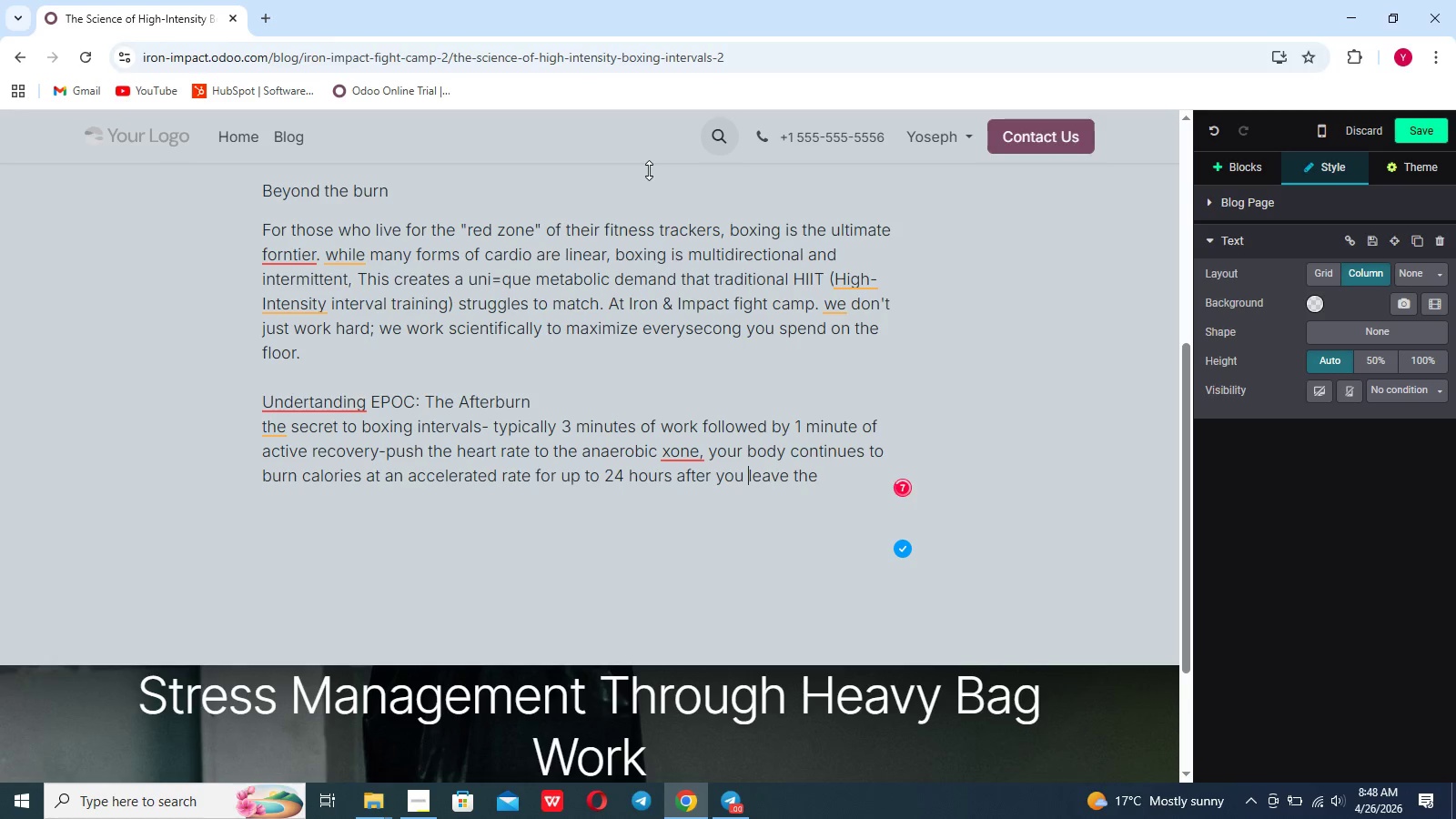 
hold_key(key=ArrowRight, duration=0.81)
 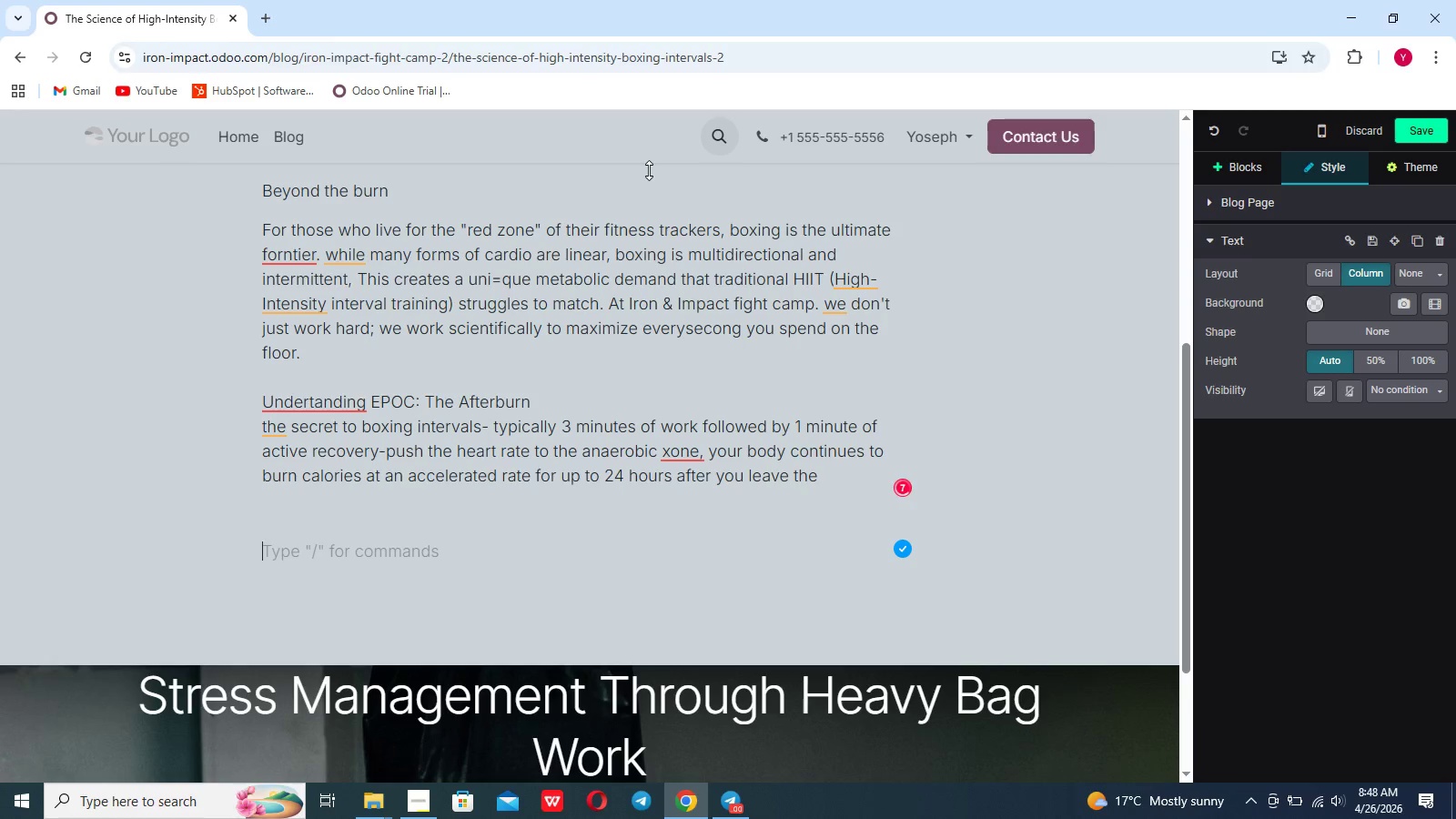 
key(ArrowLeft)
 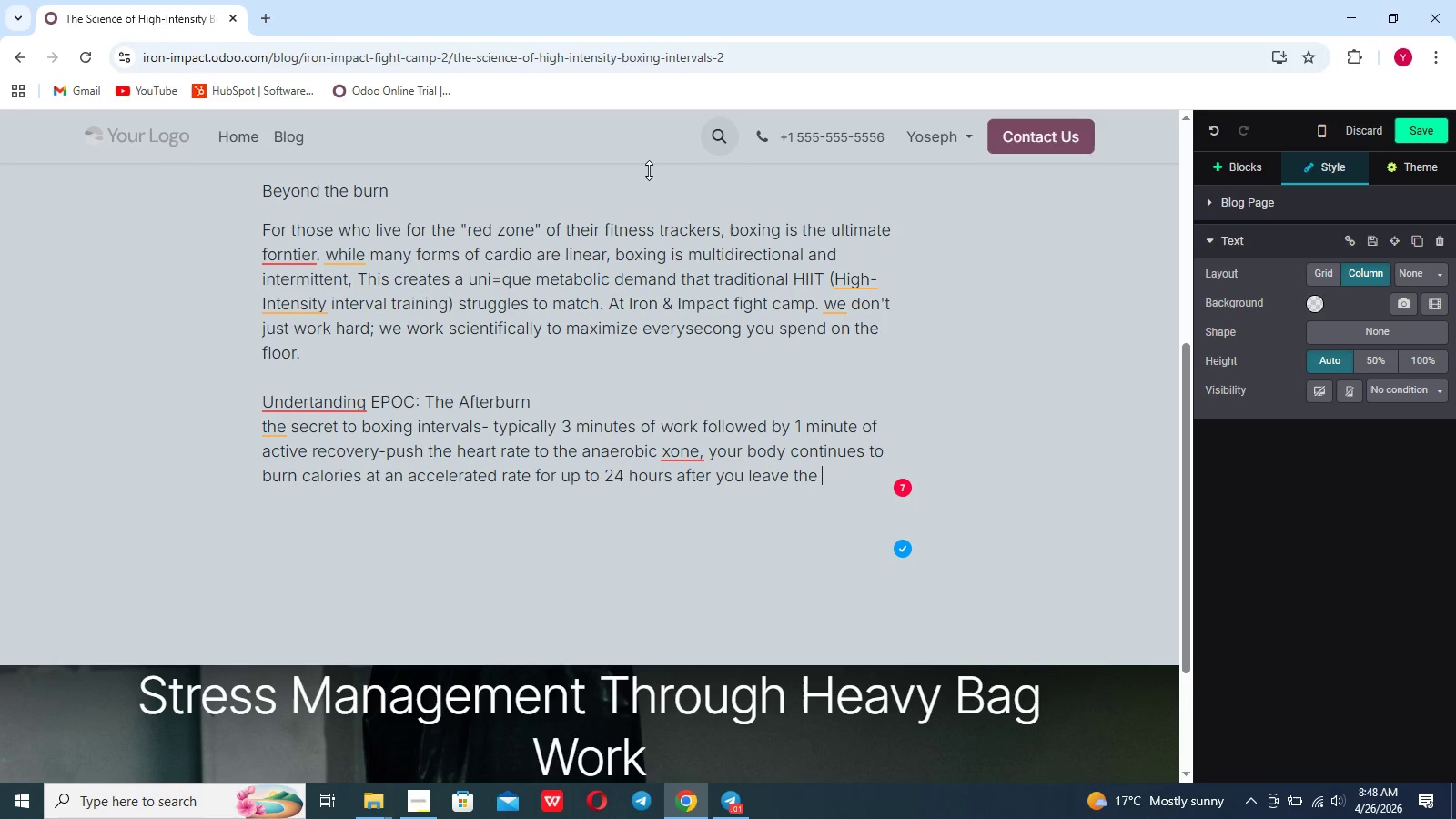 
type(gym)
 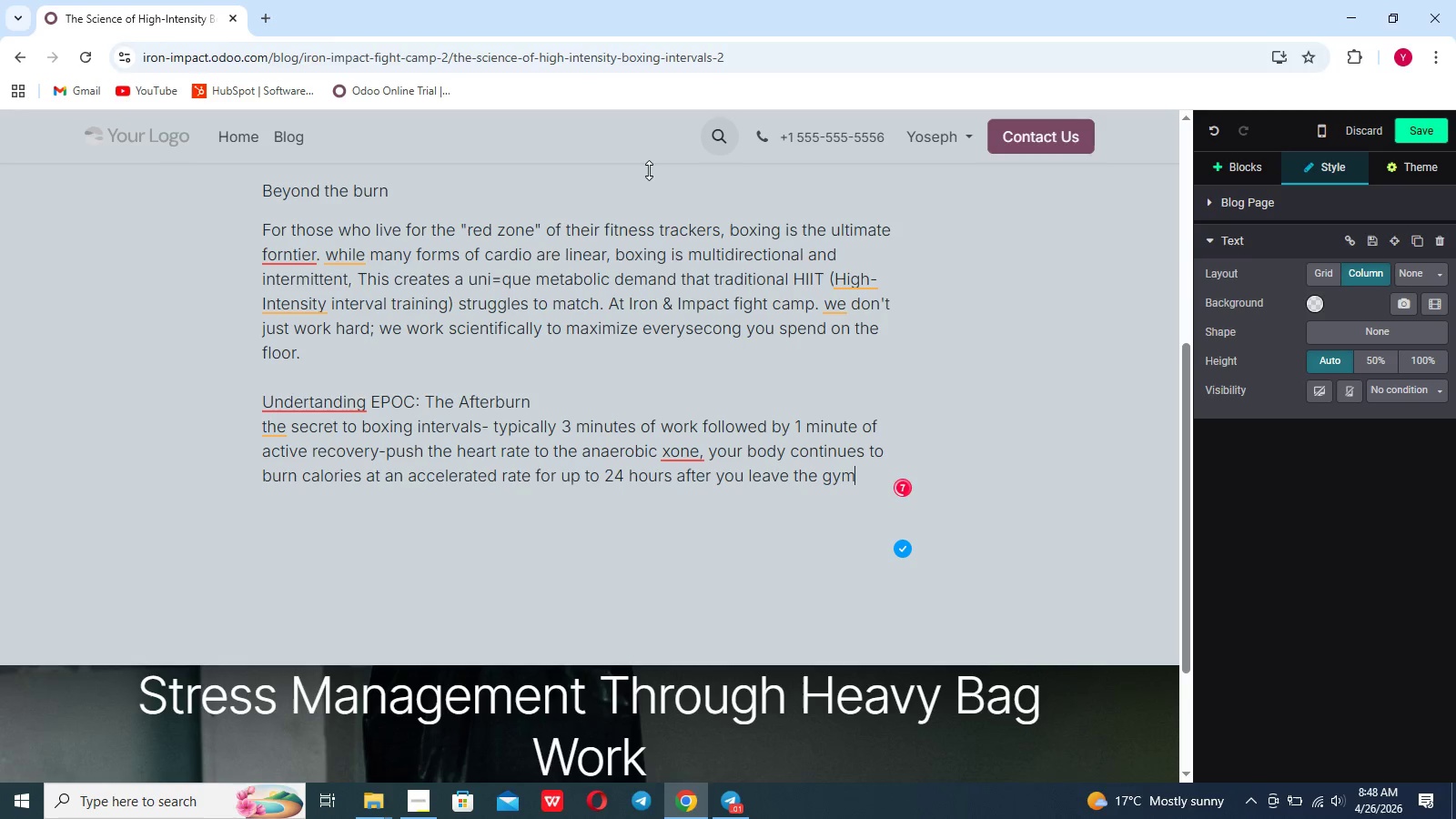 
type(. you aren't just trau)
key(Backspace)
key(Backspace)
type(ining )
 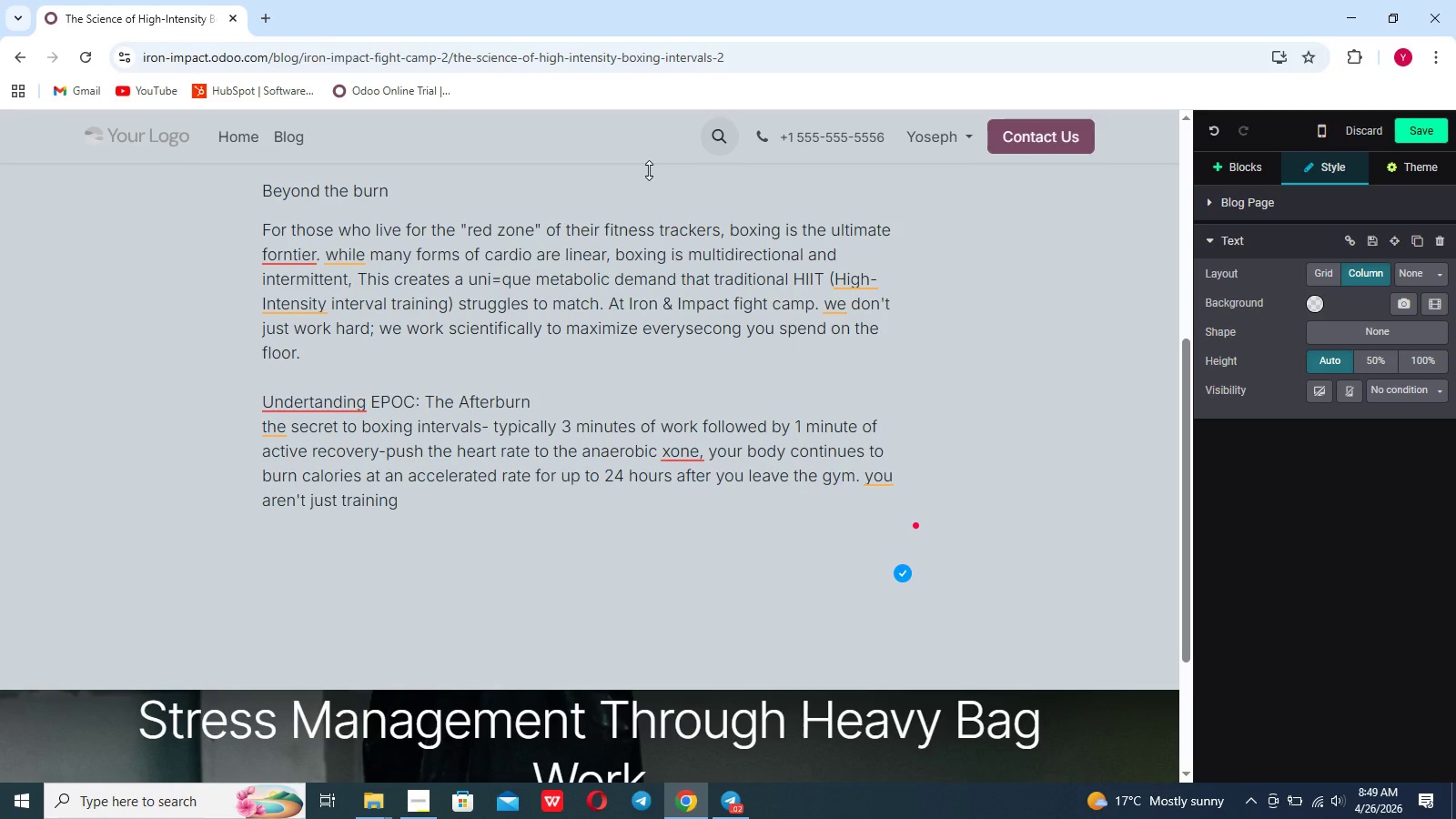 
type(for the hours you're here)
 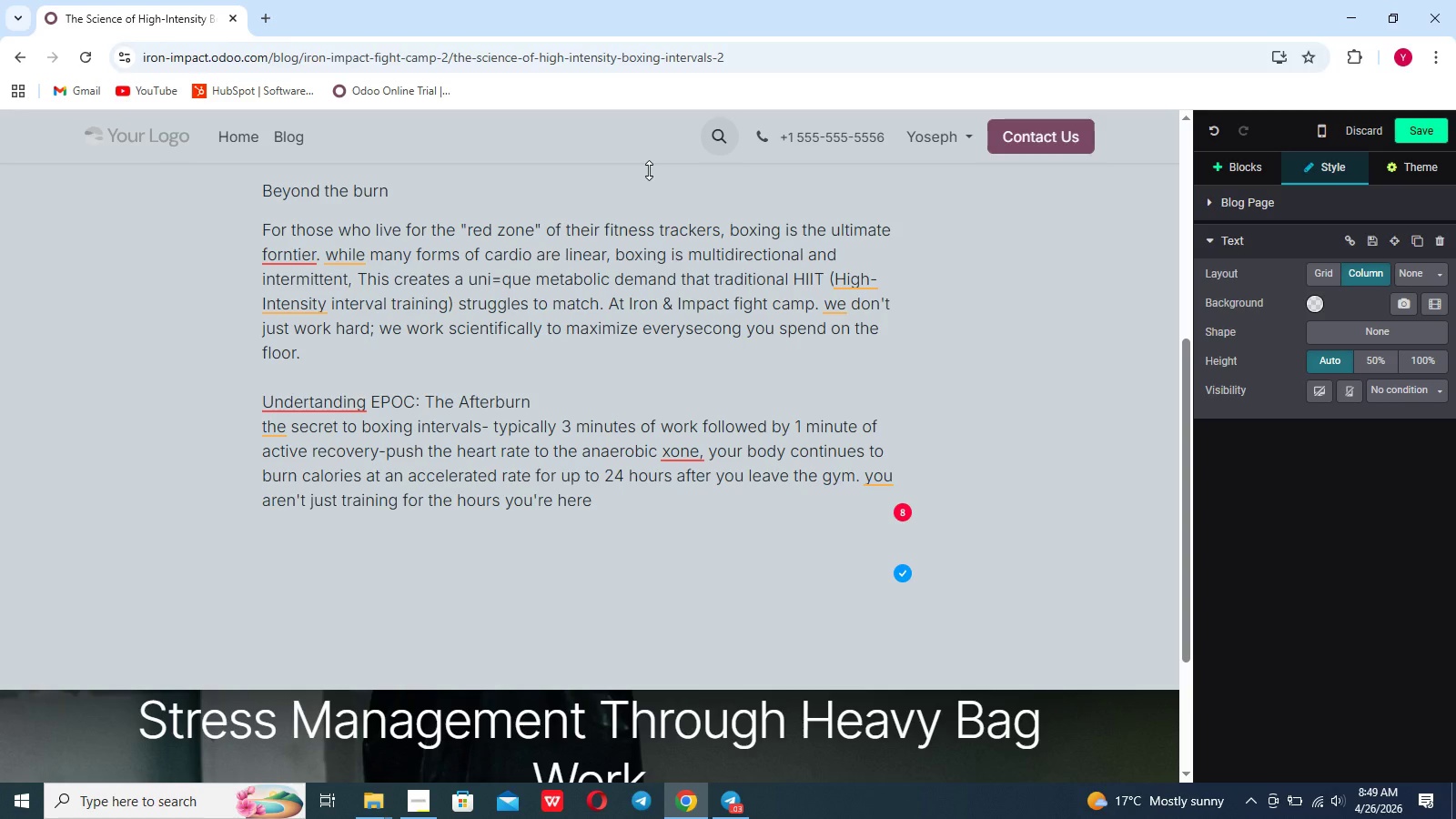 
wait(11.03)
 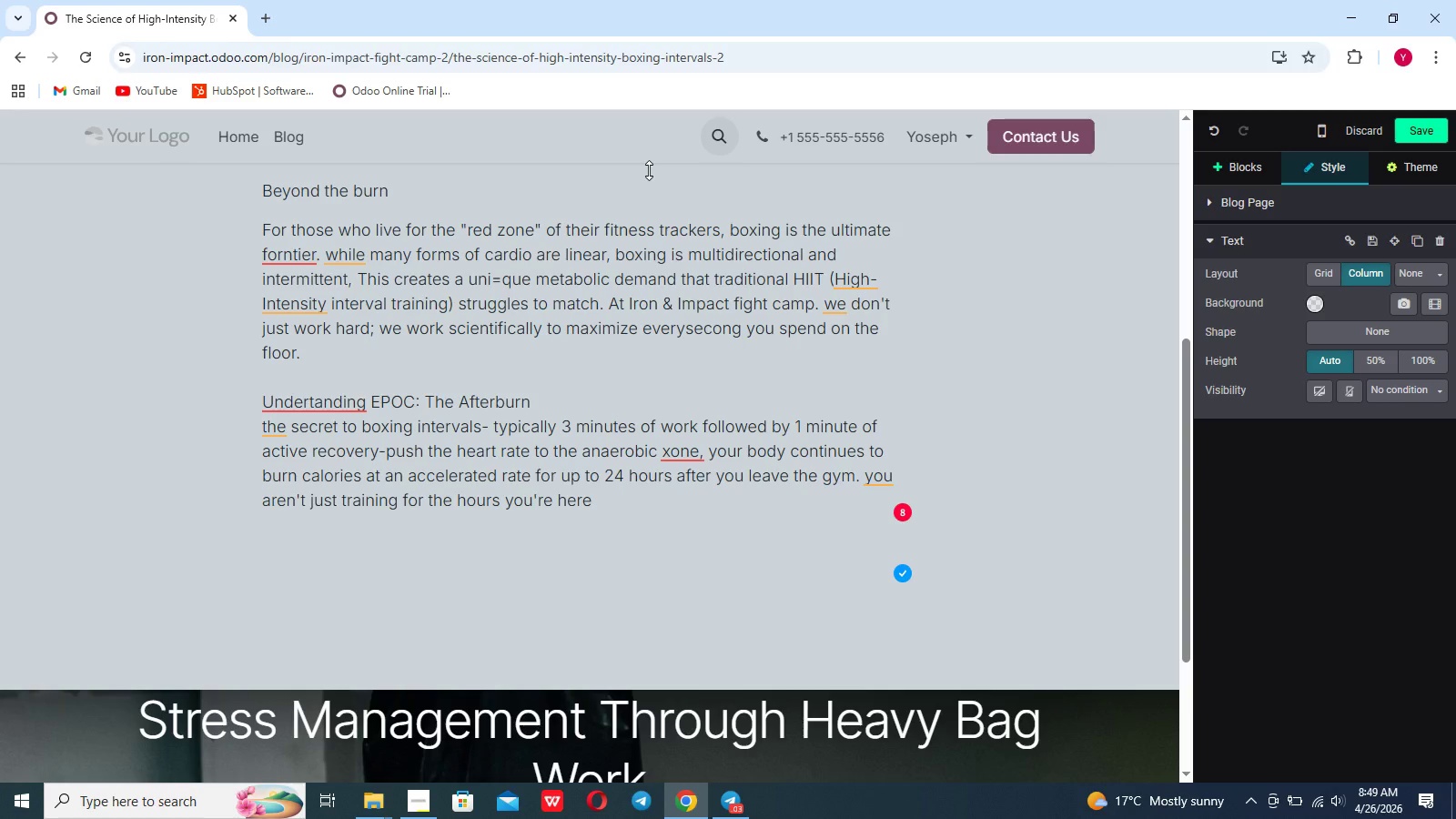 
type(; yure training fir the next day.)
 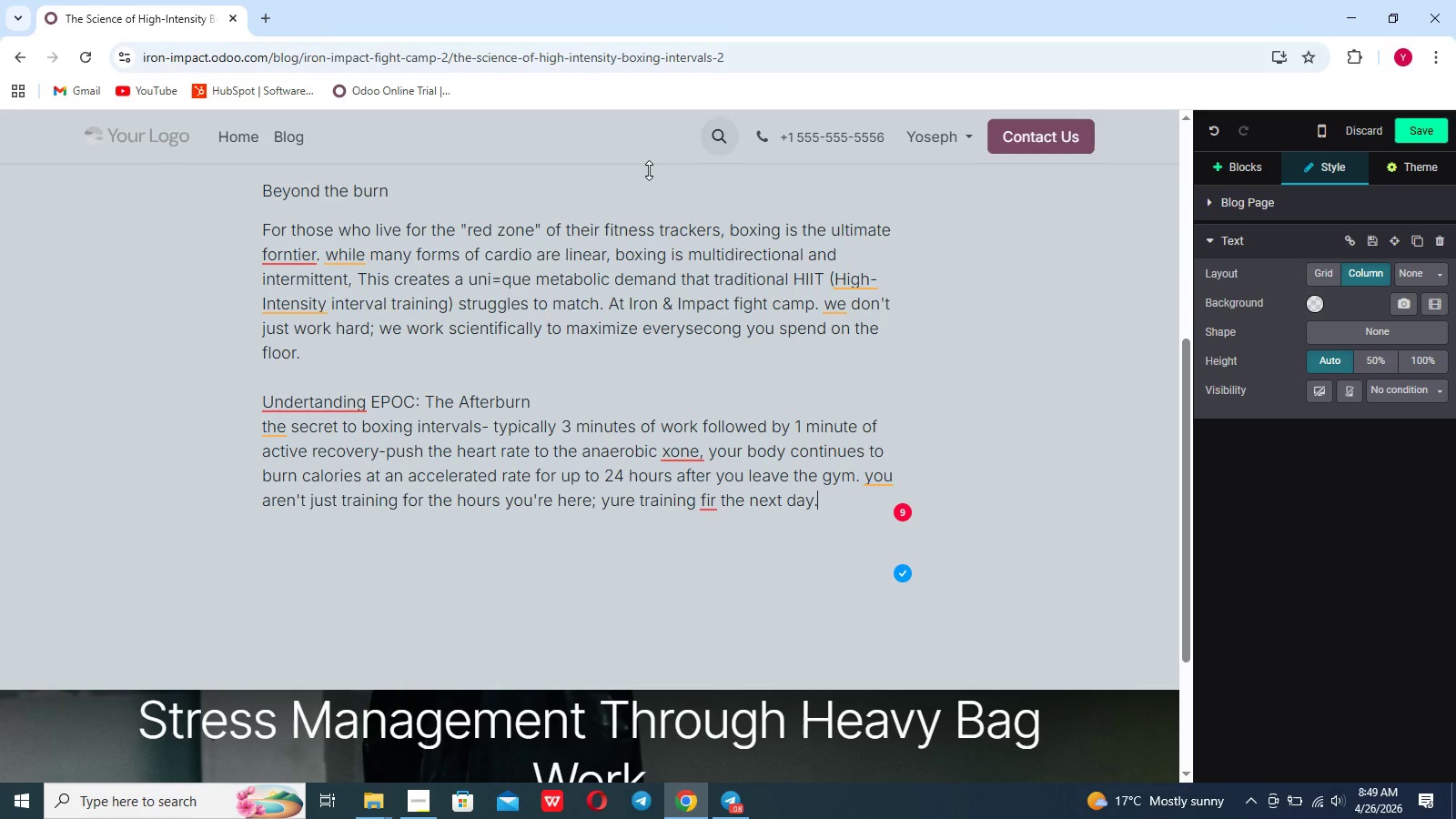 
wait(10.38)
 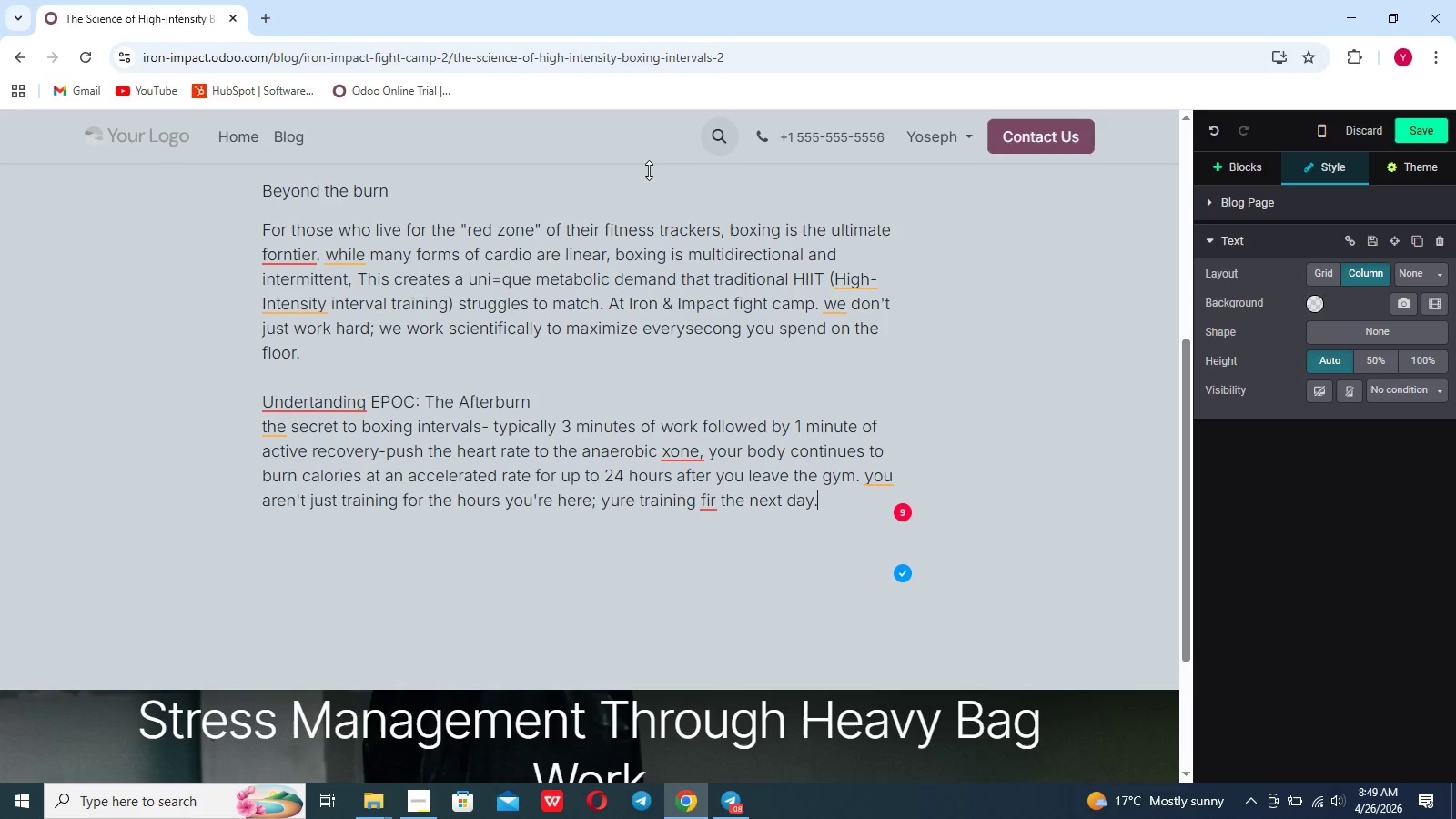 
left_click([1245, 180])
 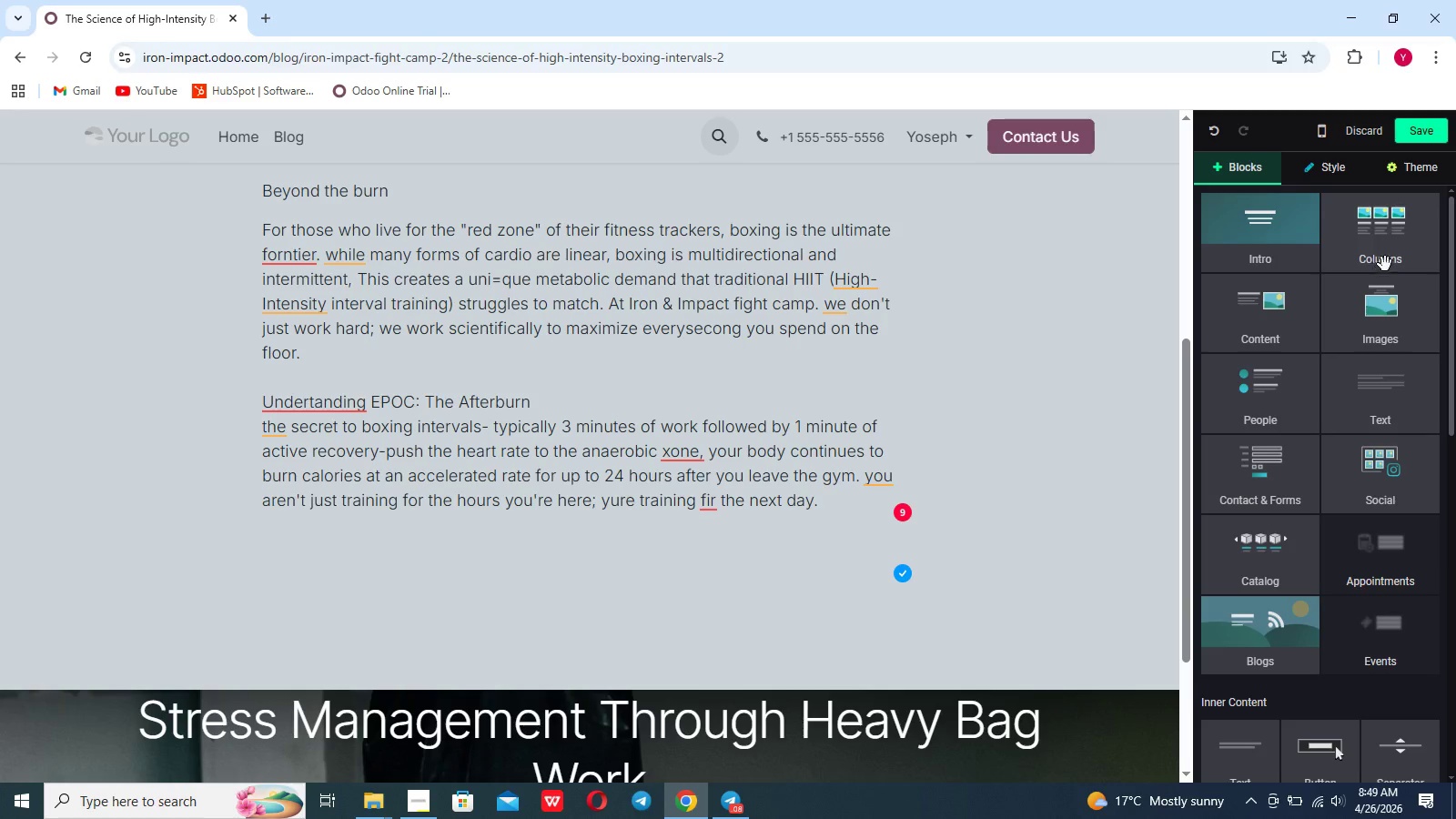 
left_click([1386, 261])
 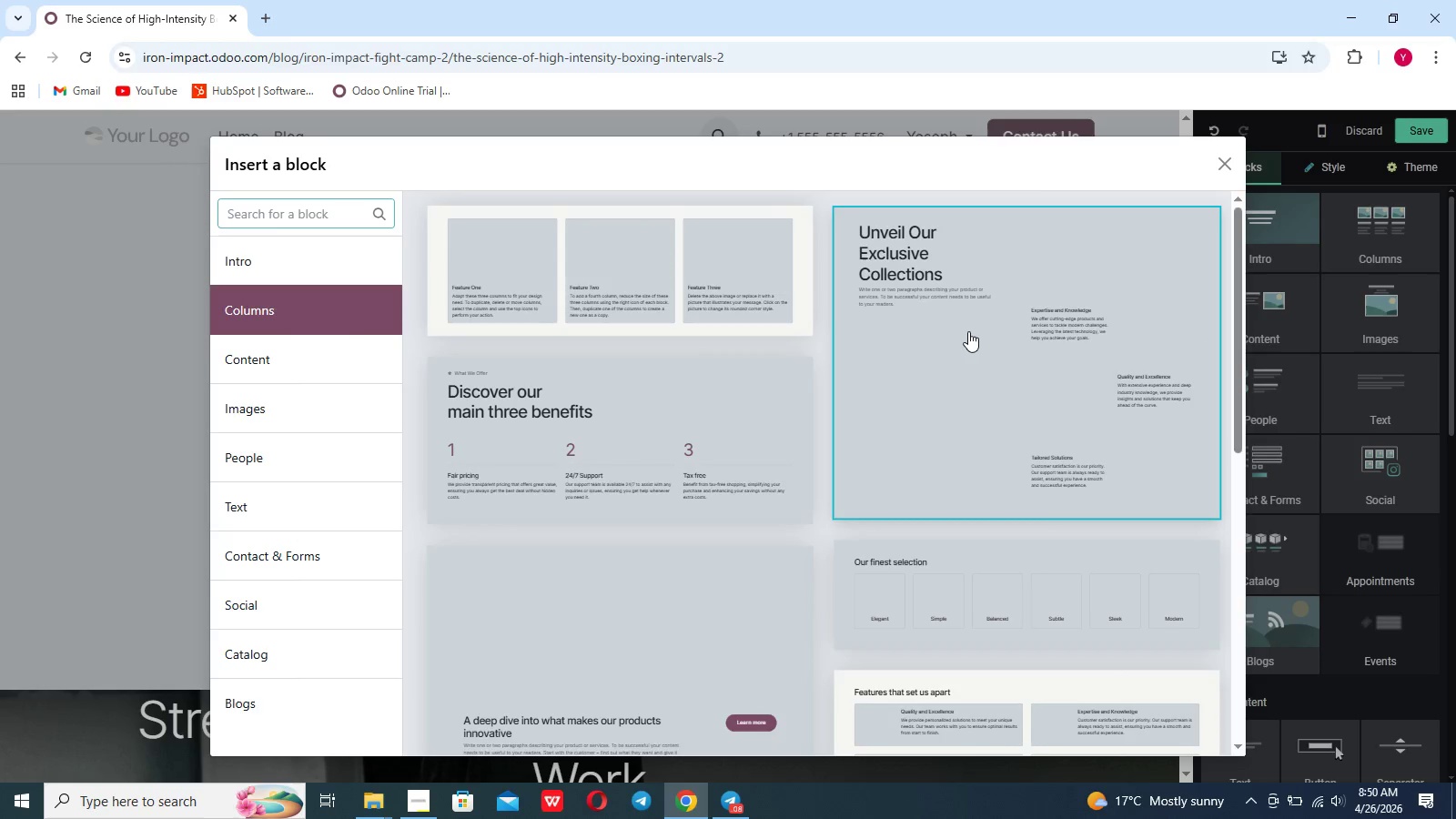 
mouse_move([762, 326])
 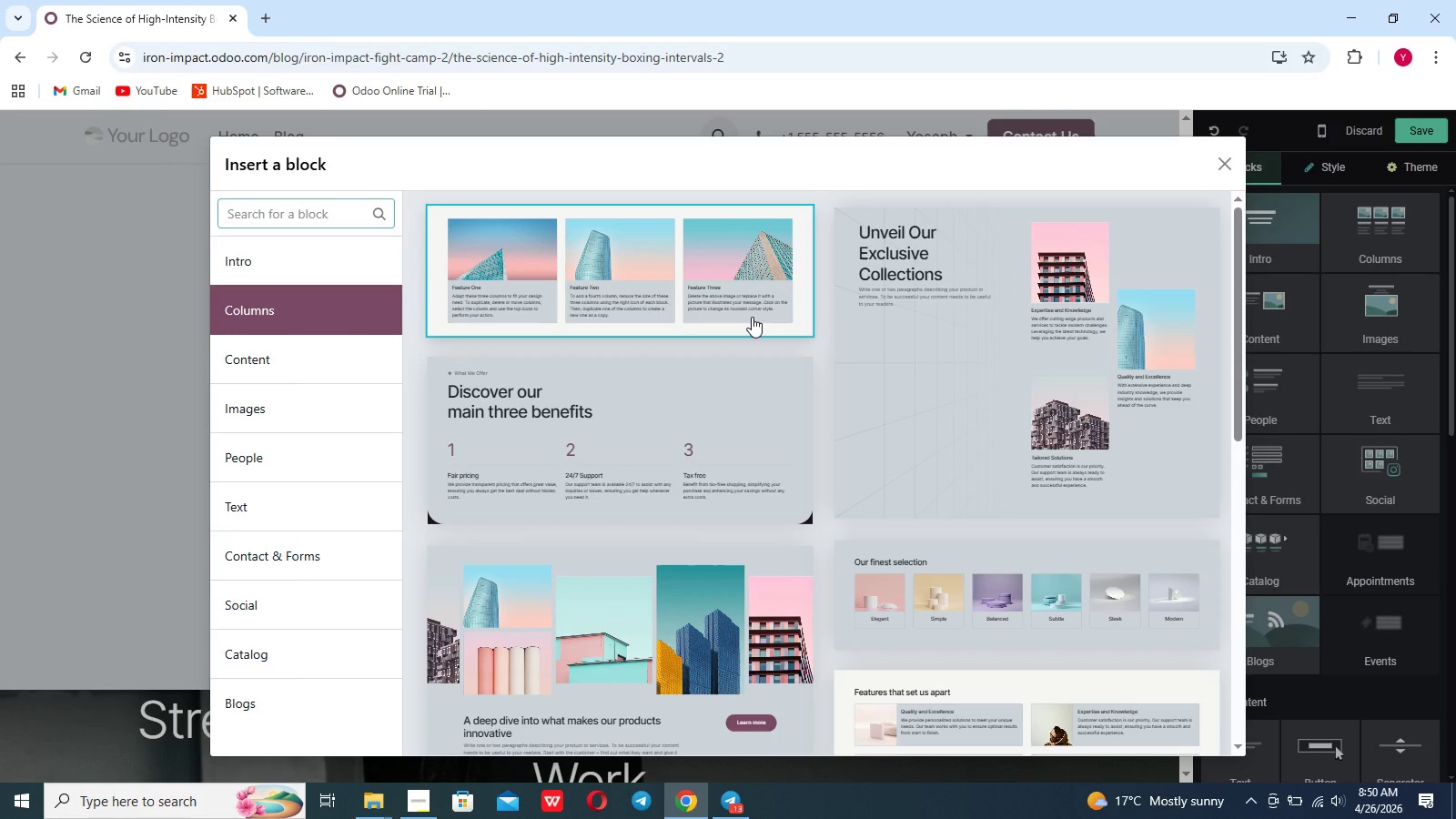 
wait(13.77)
 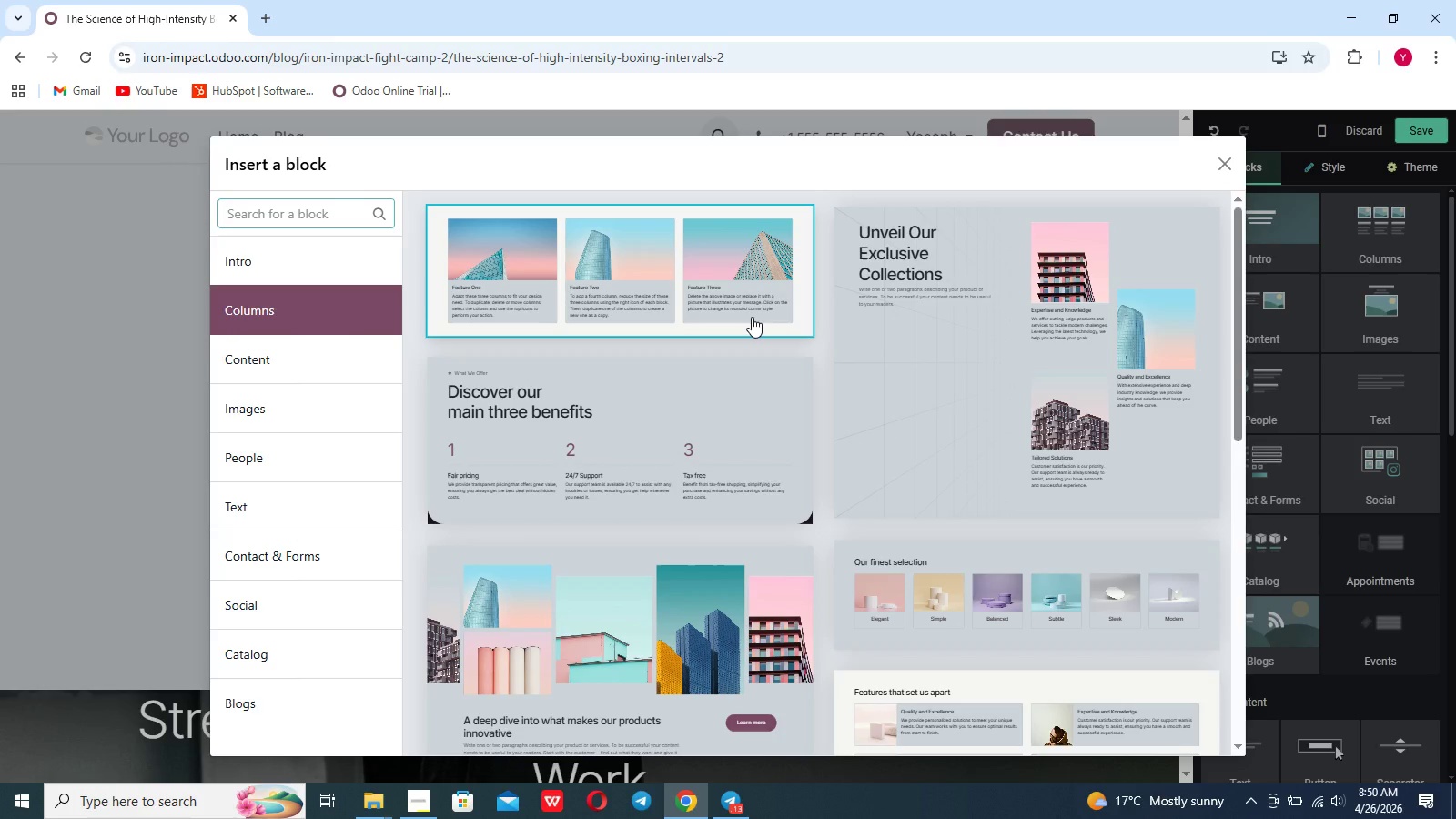 
left_click([752, 317])
 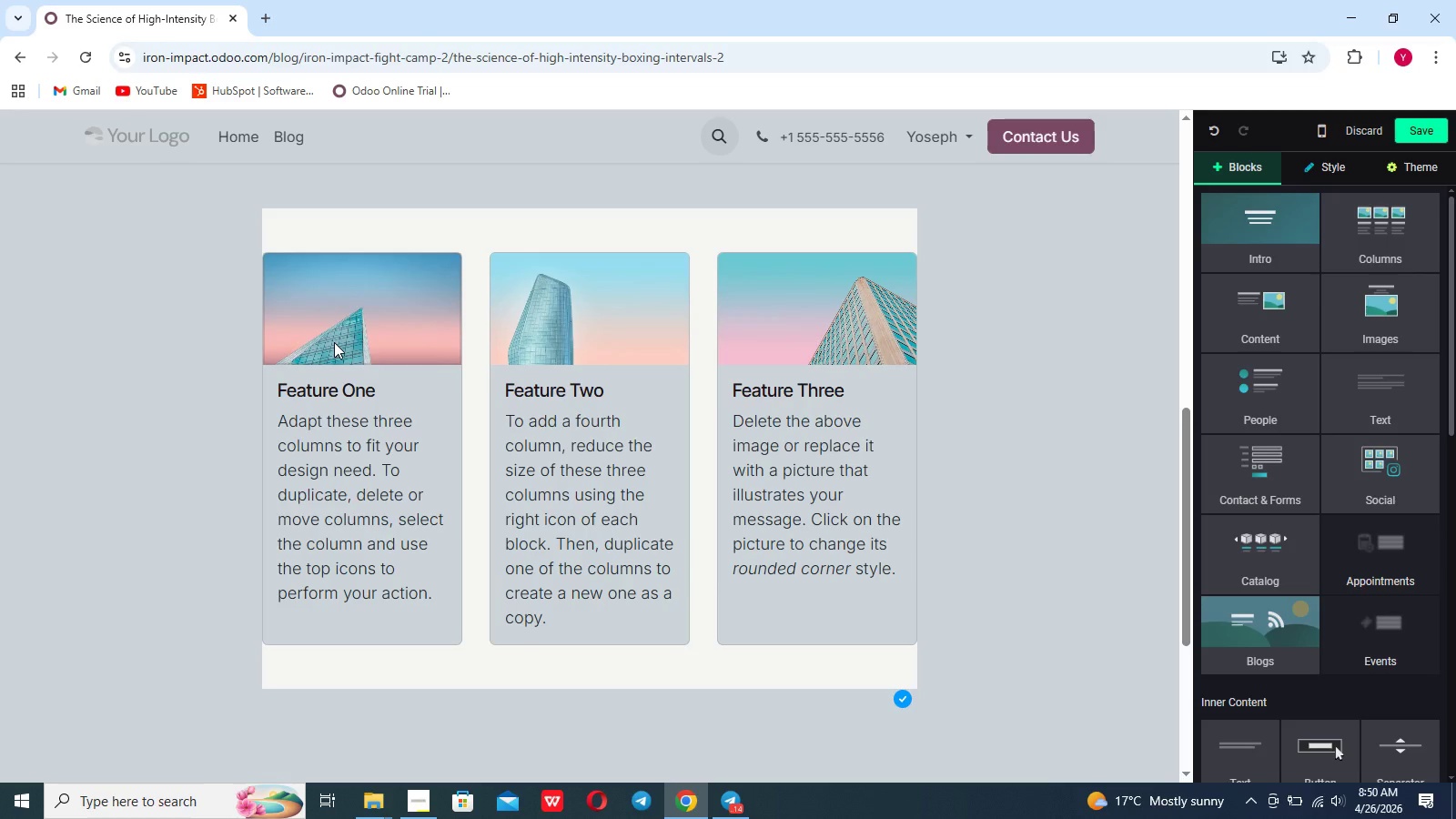 
double_click([334, 342])
 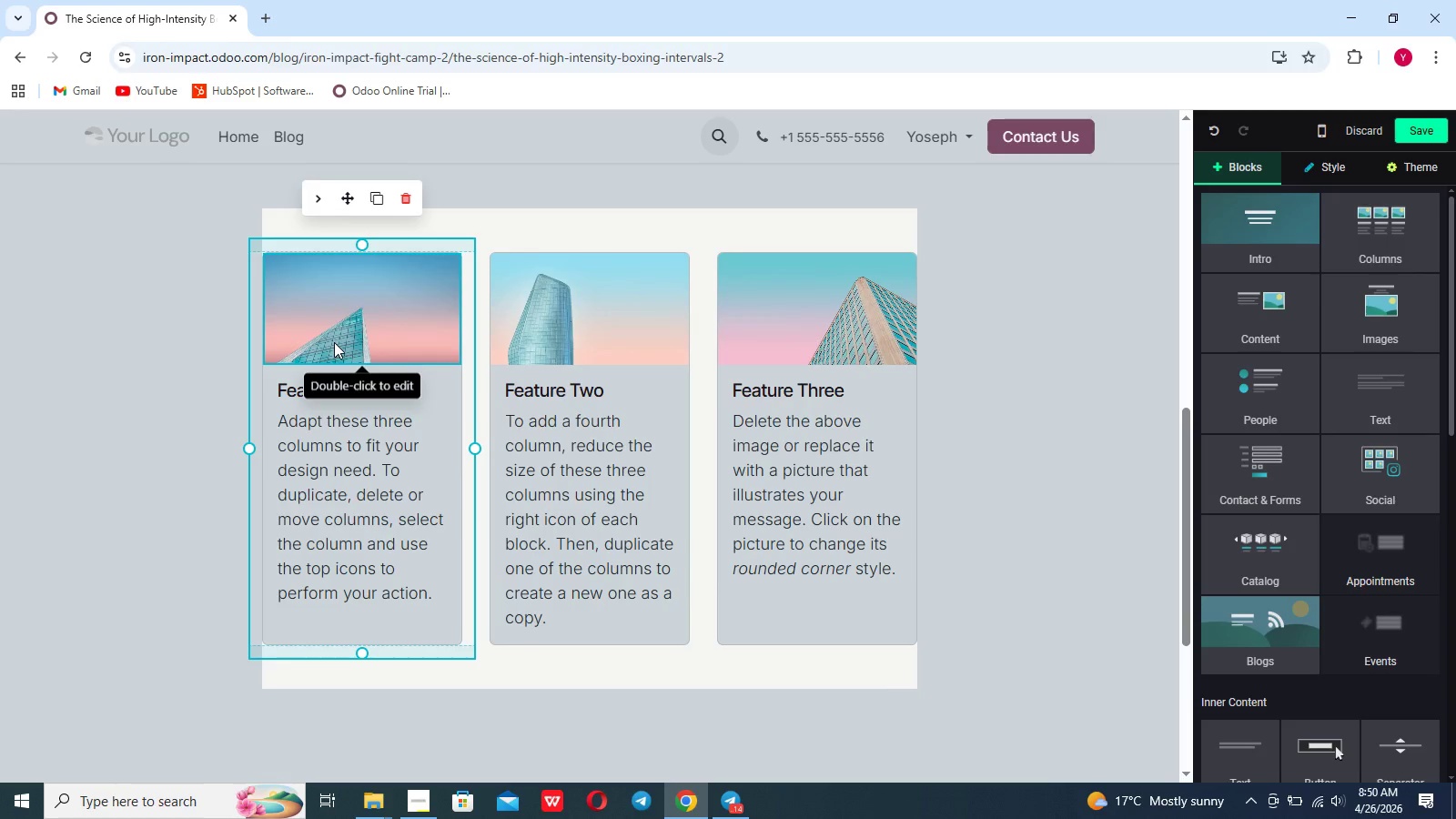 
scroll: coordinate [334, 342], scroll_direction: up, amount: 11.0
 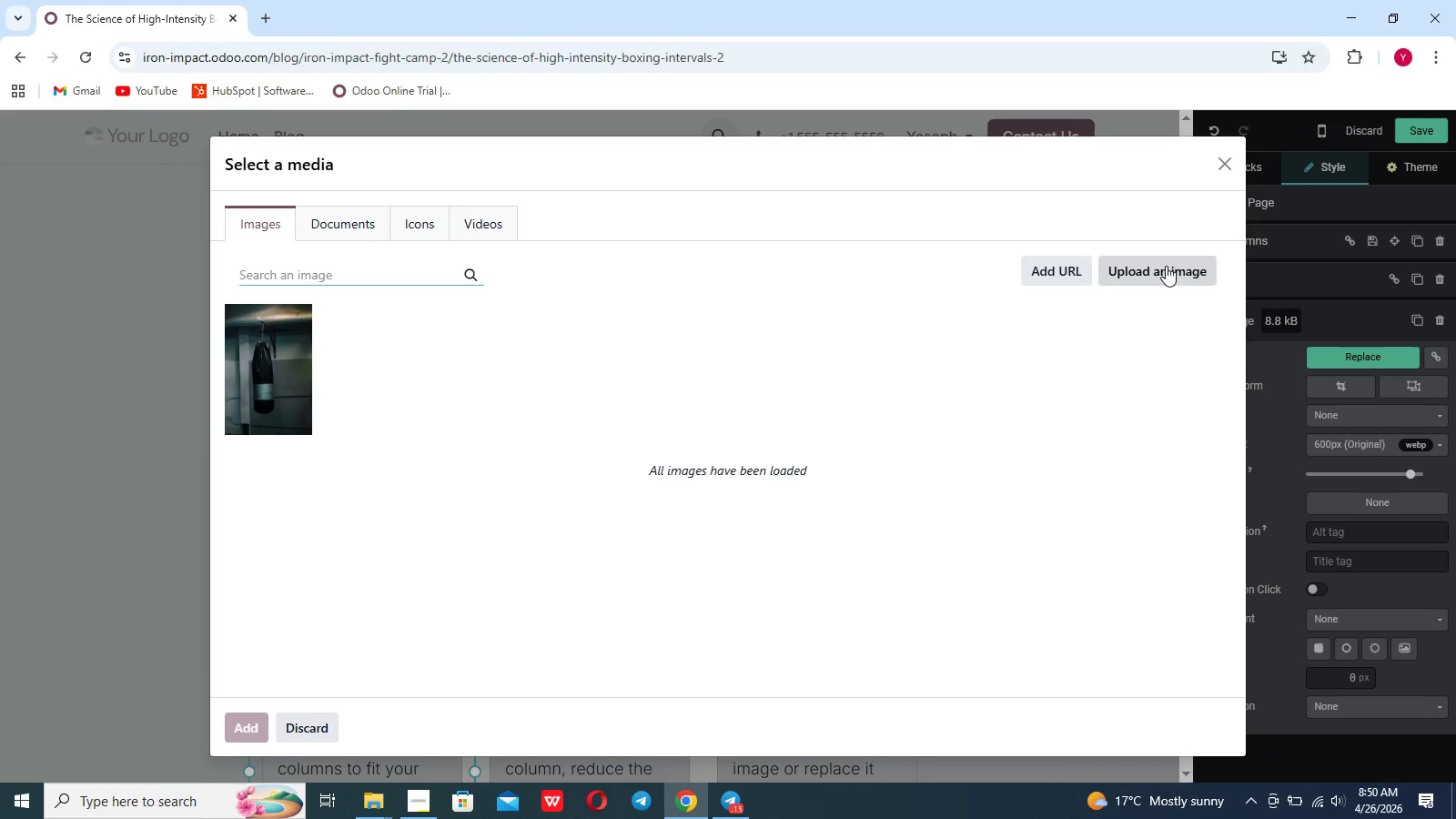 
left_click([1165, 266])
 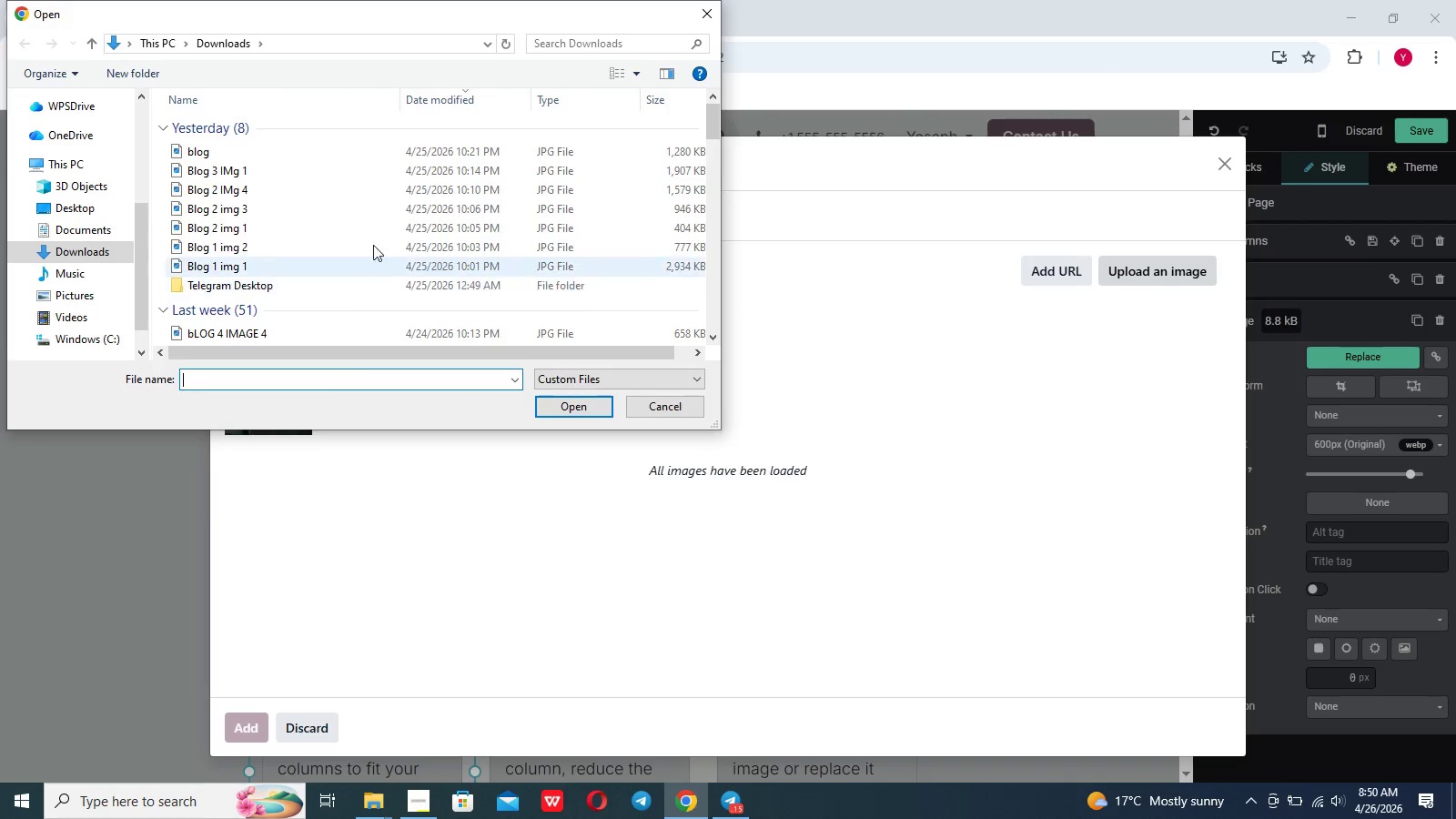 
left_click([359, 234])
 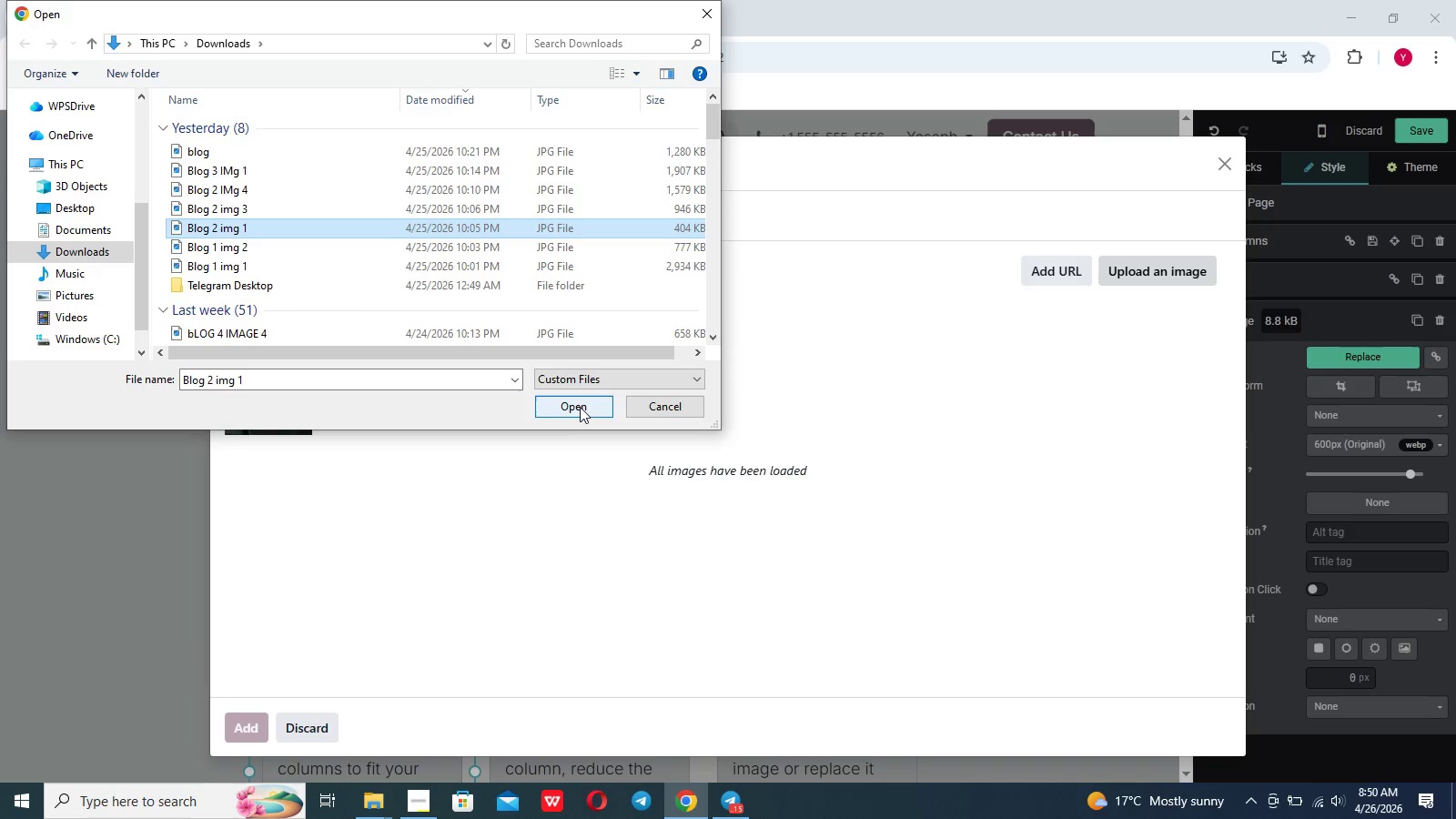 
wait(5.33)
 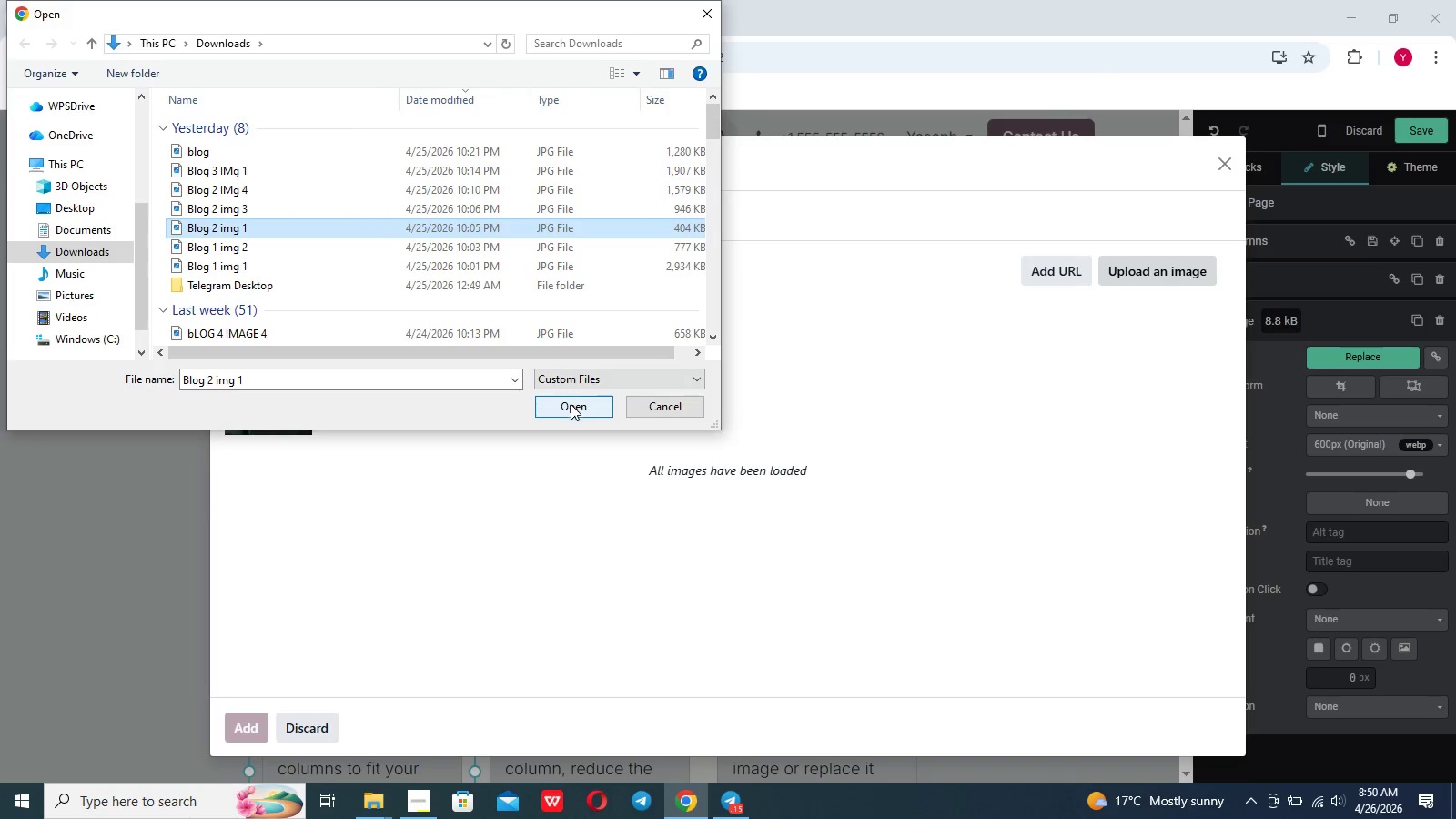 
left_click([581, 407])
 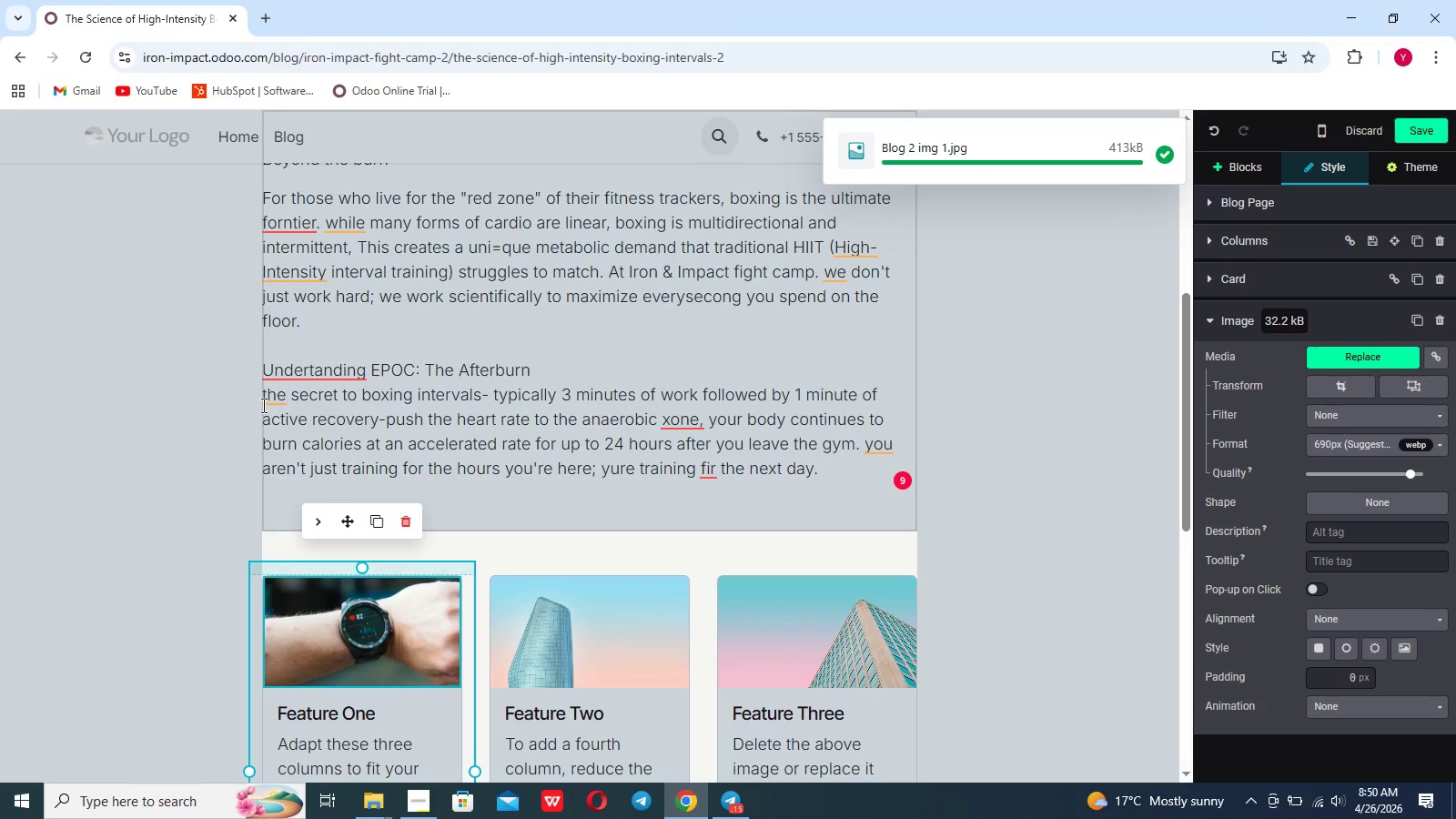 
double_click([600, 643])
 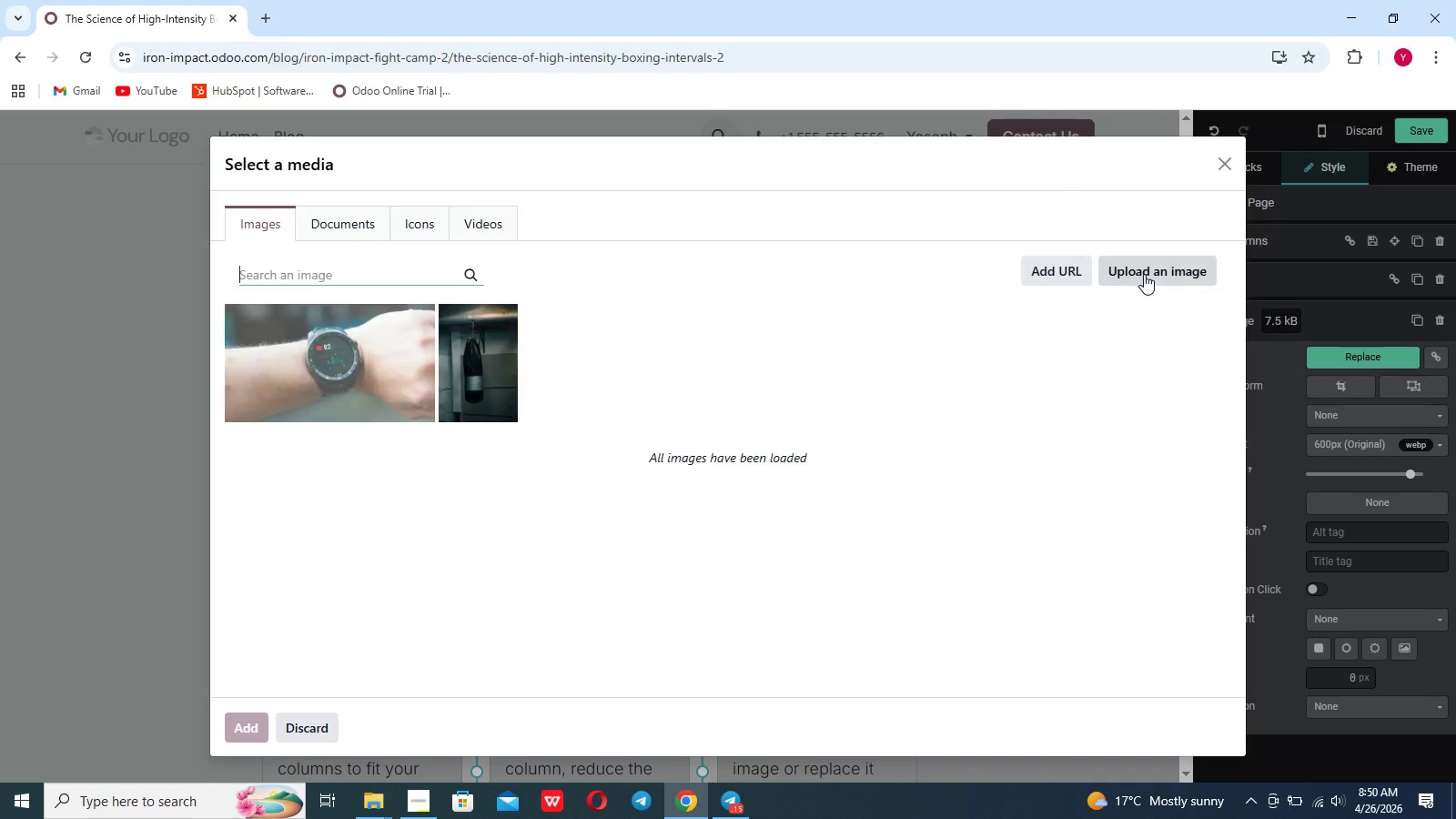 
left_click([1144, 274])
 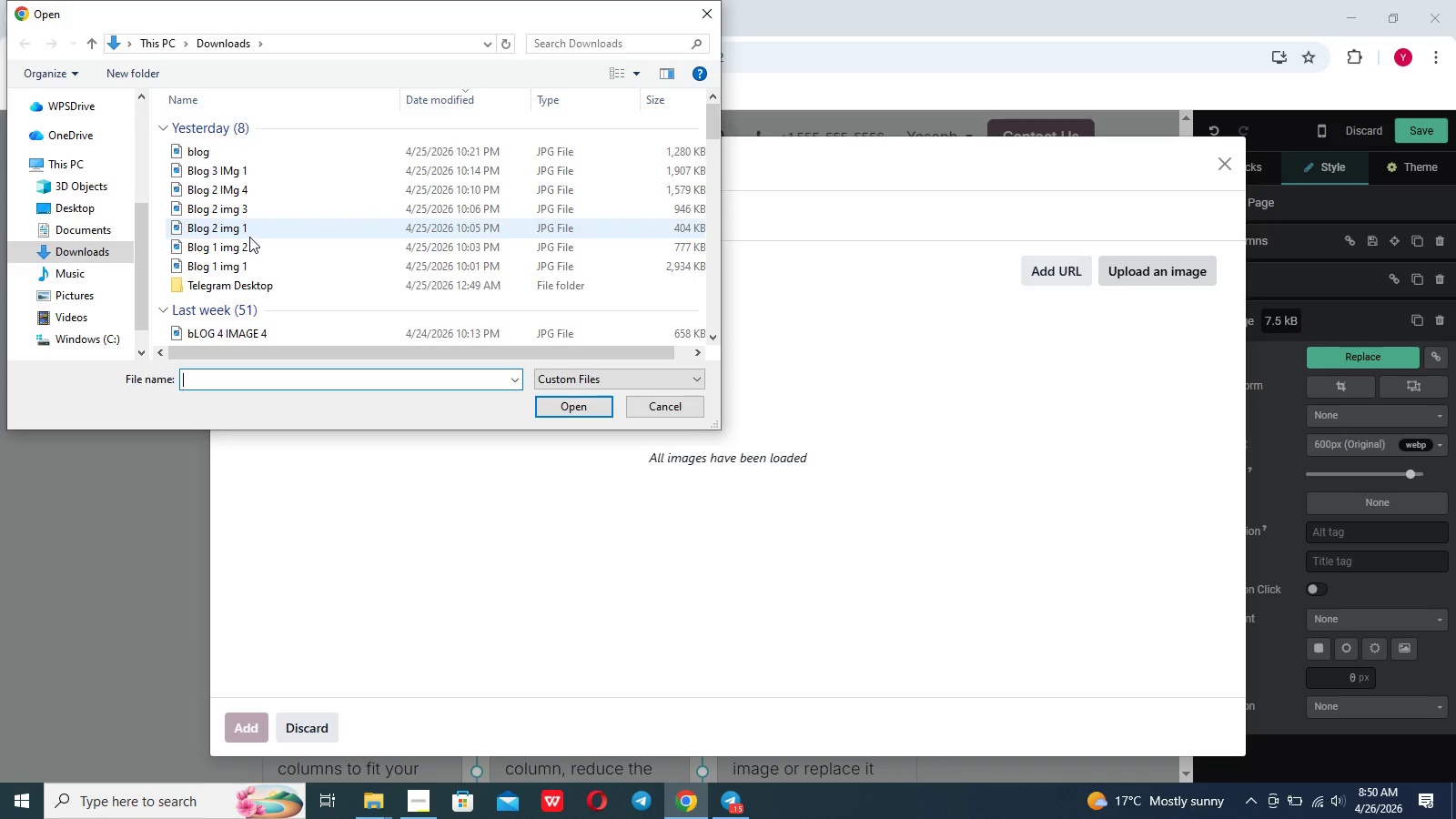 
left_click([248, 217])
 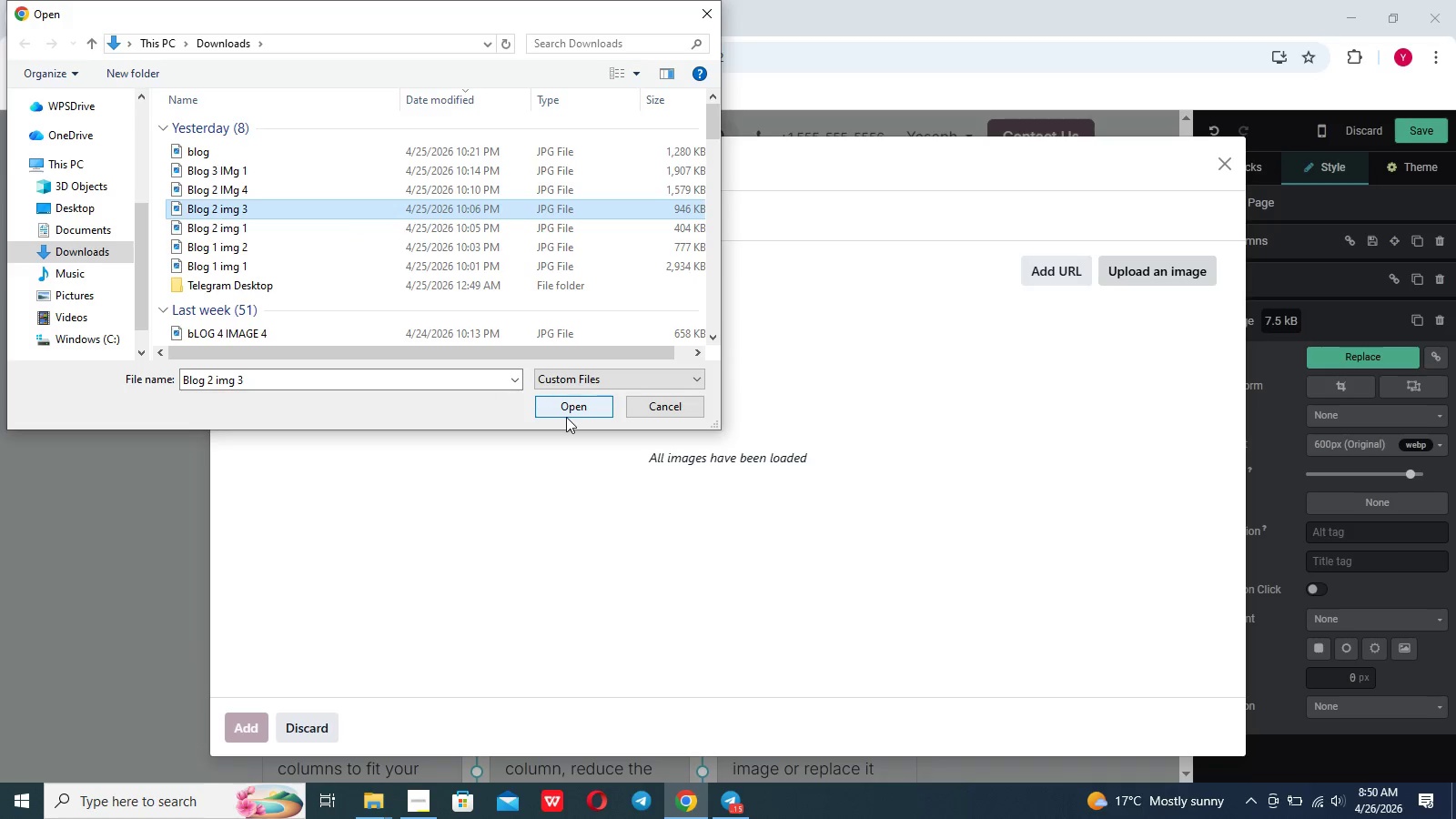 
left_click([566, 417])
 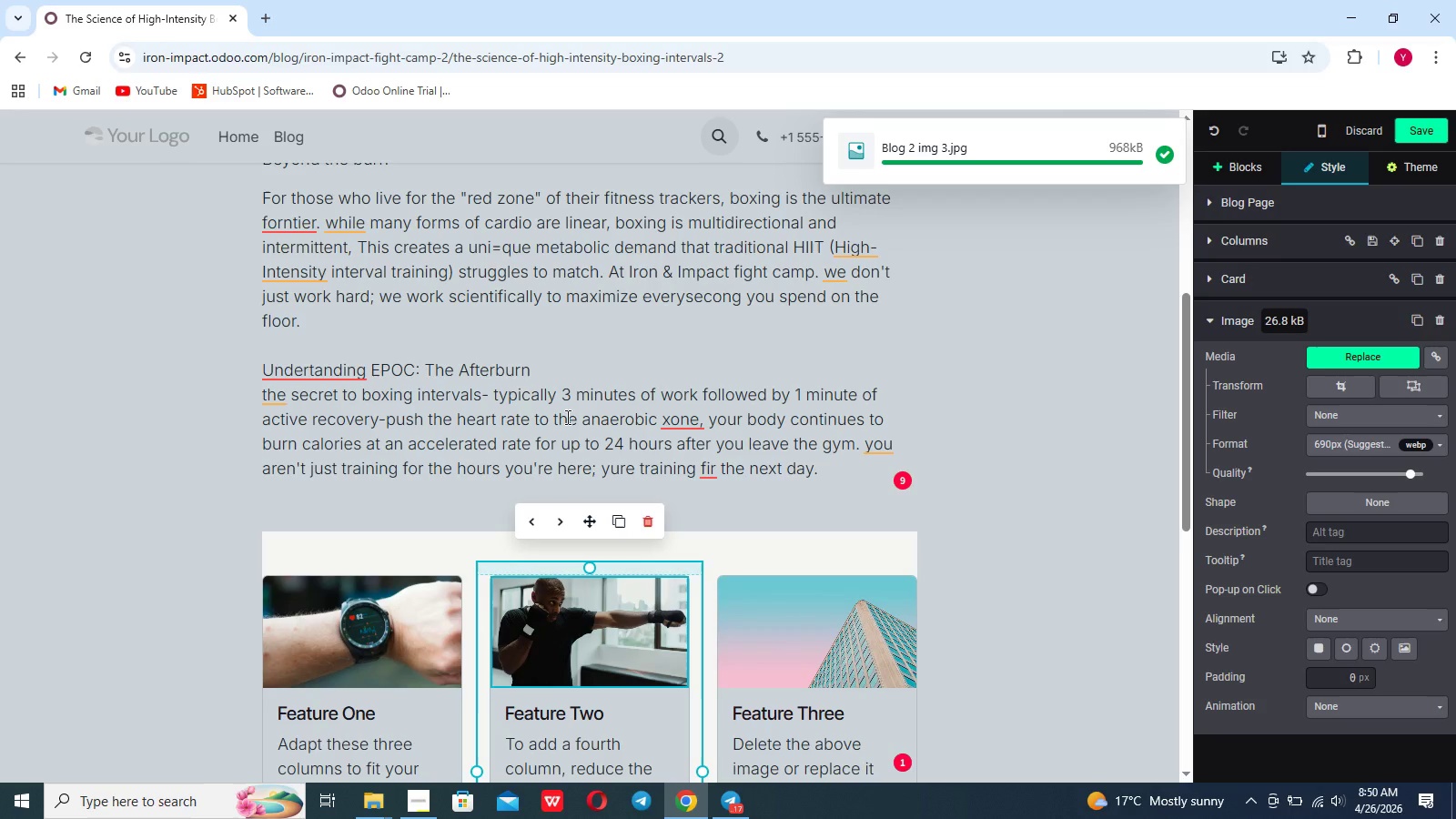 
wait(6.95)
 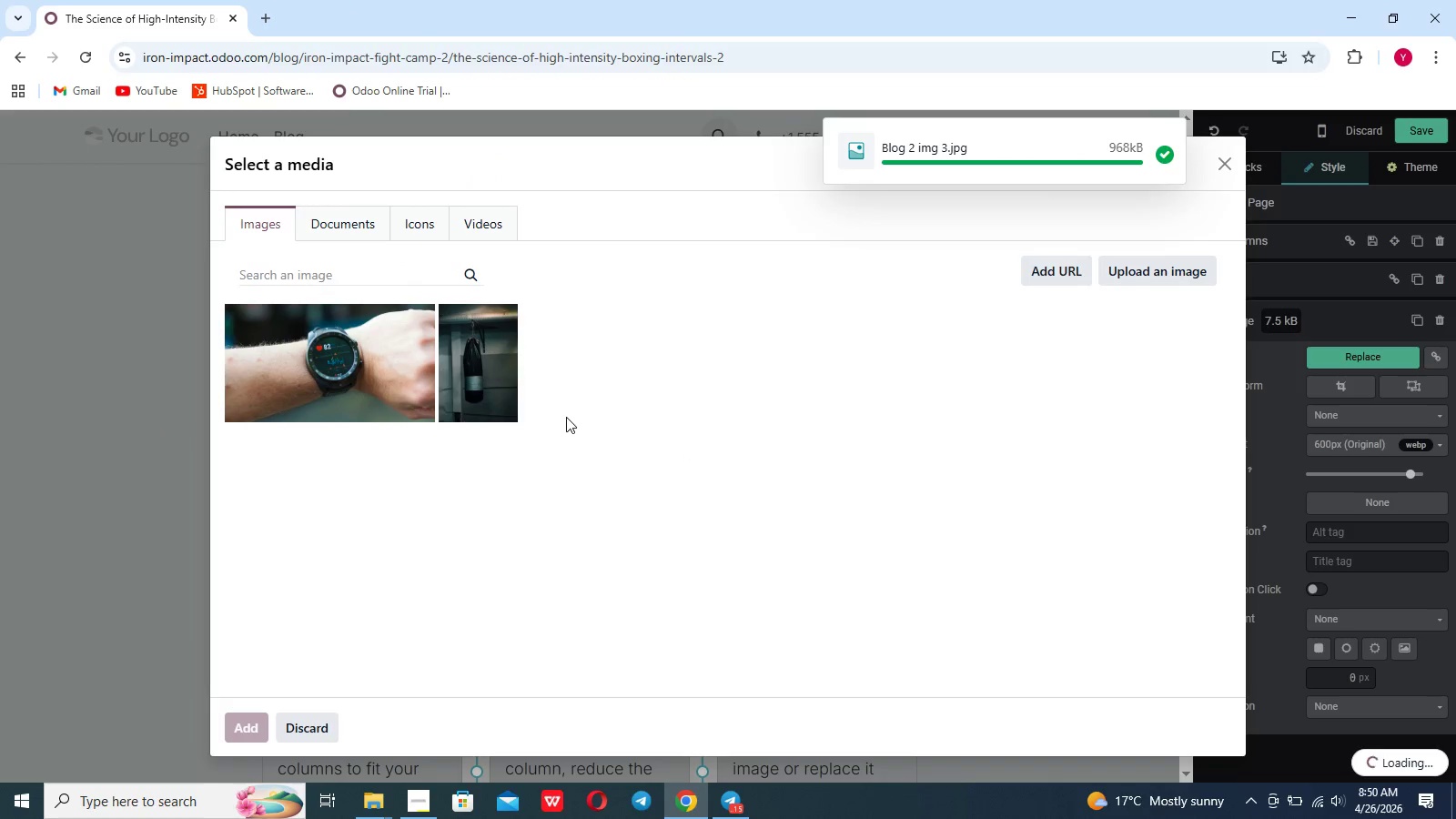 
double_click([783, 604])
 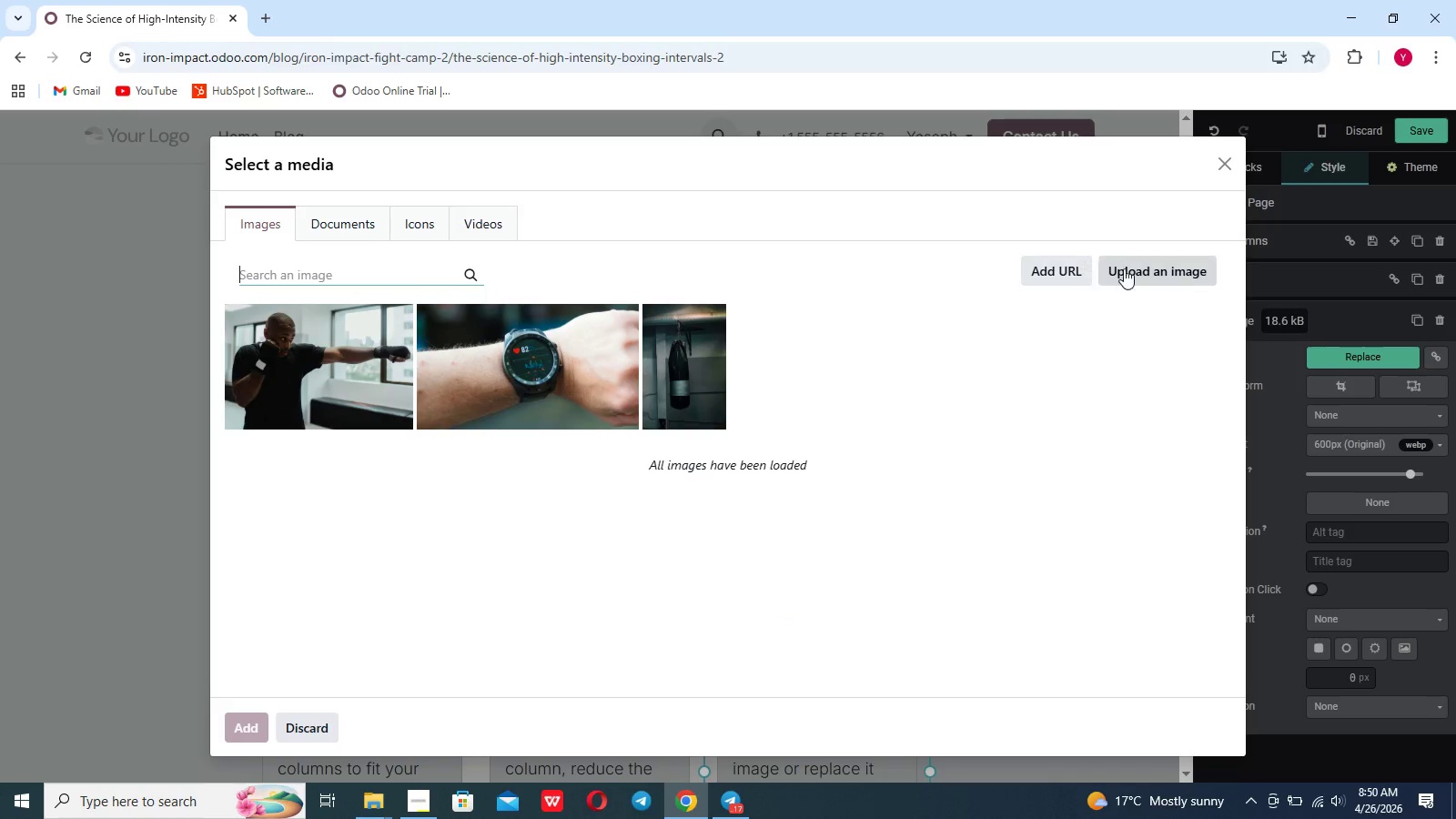 
left_click([1135, 269])
 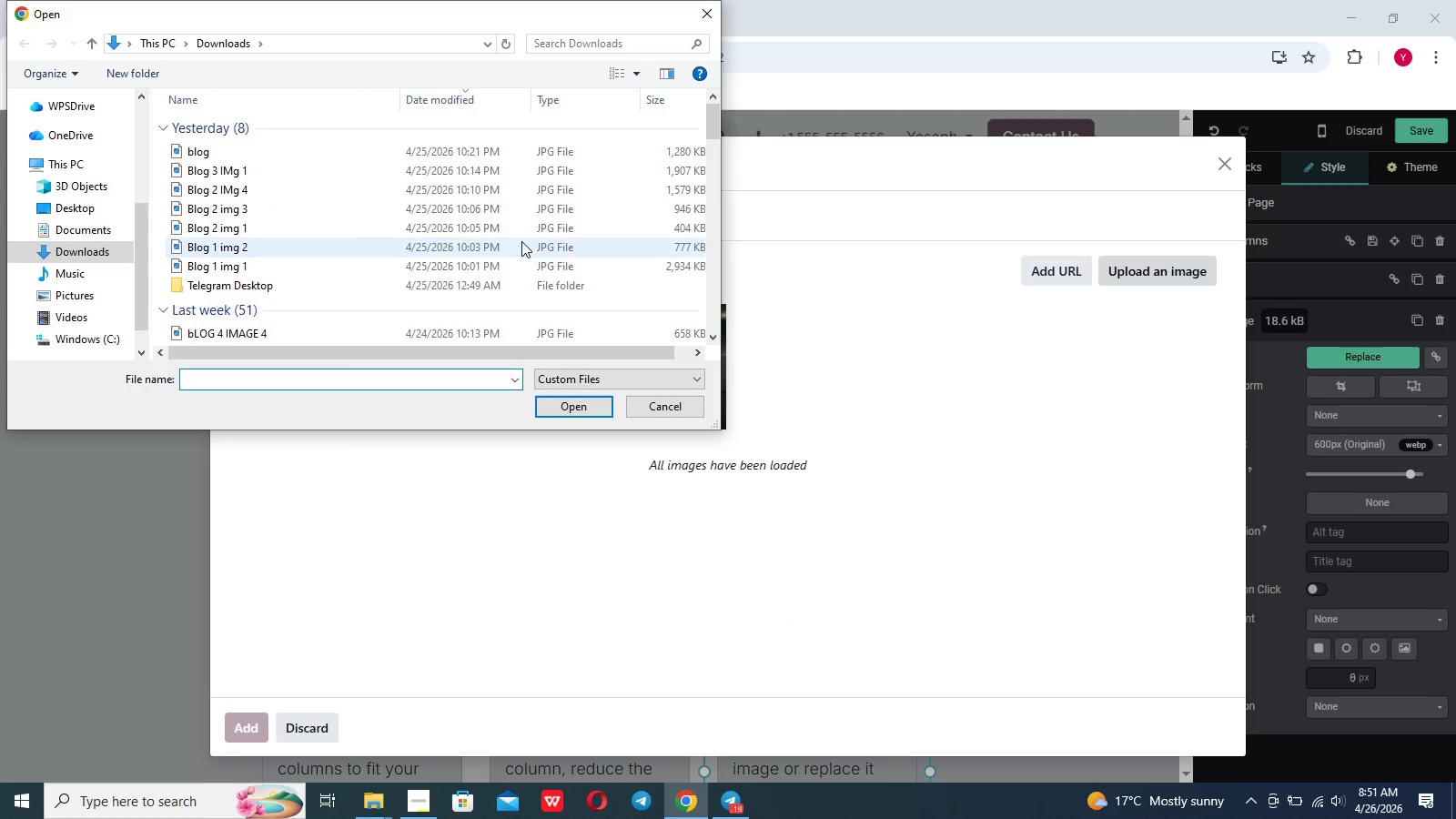 
left_click([476, 194])
 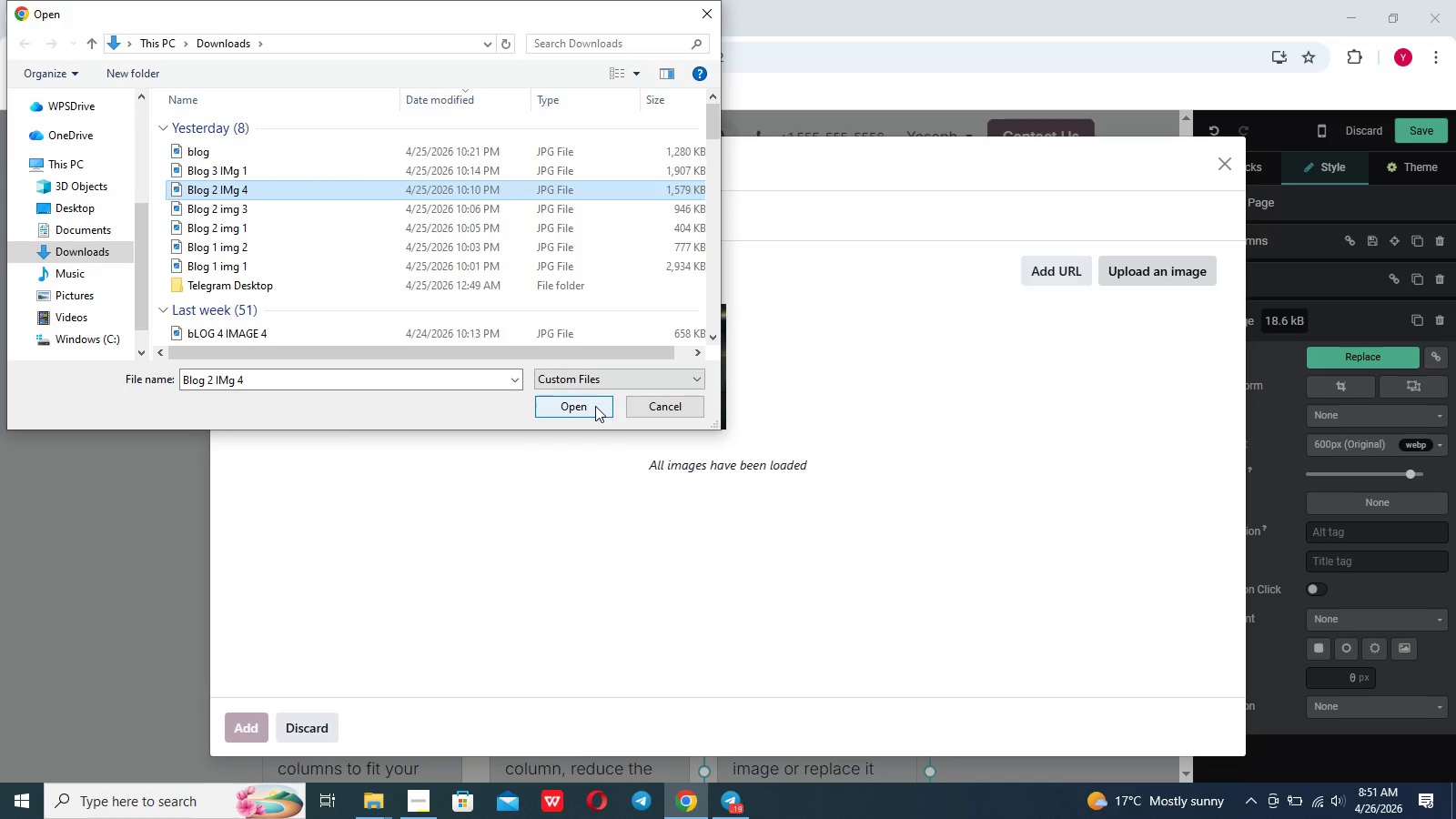 
left_click([595, 406])
 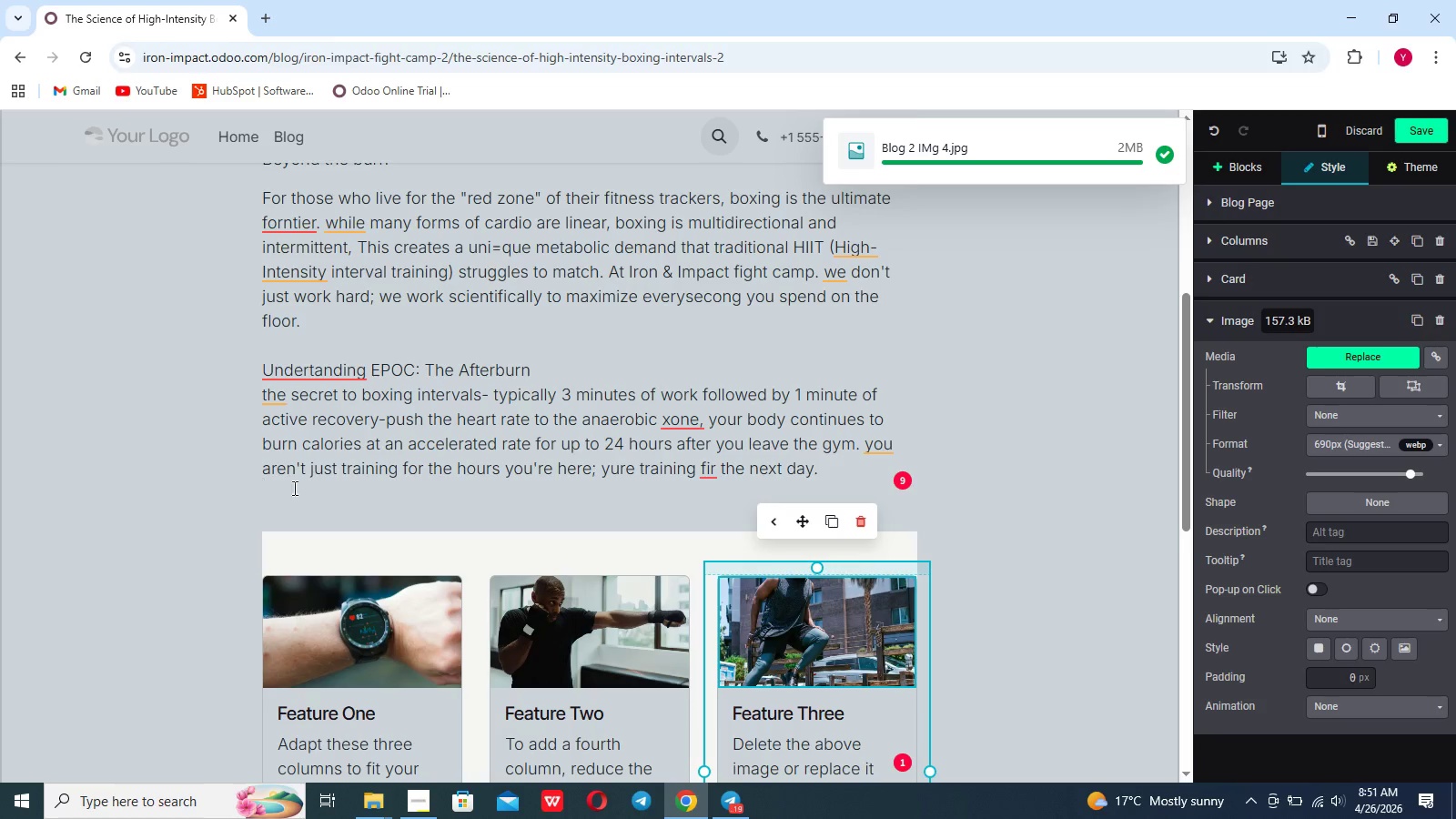 
wait(6.61)
 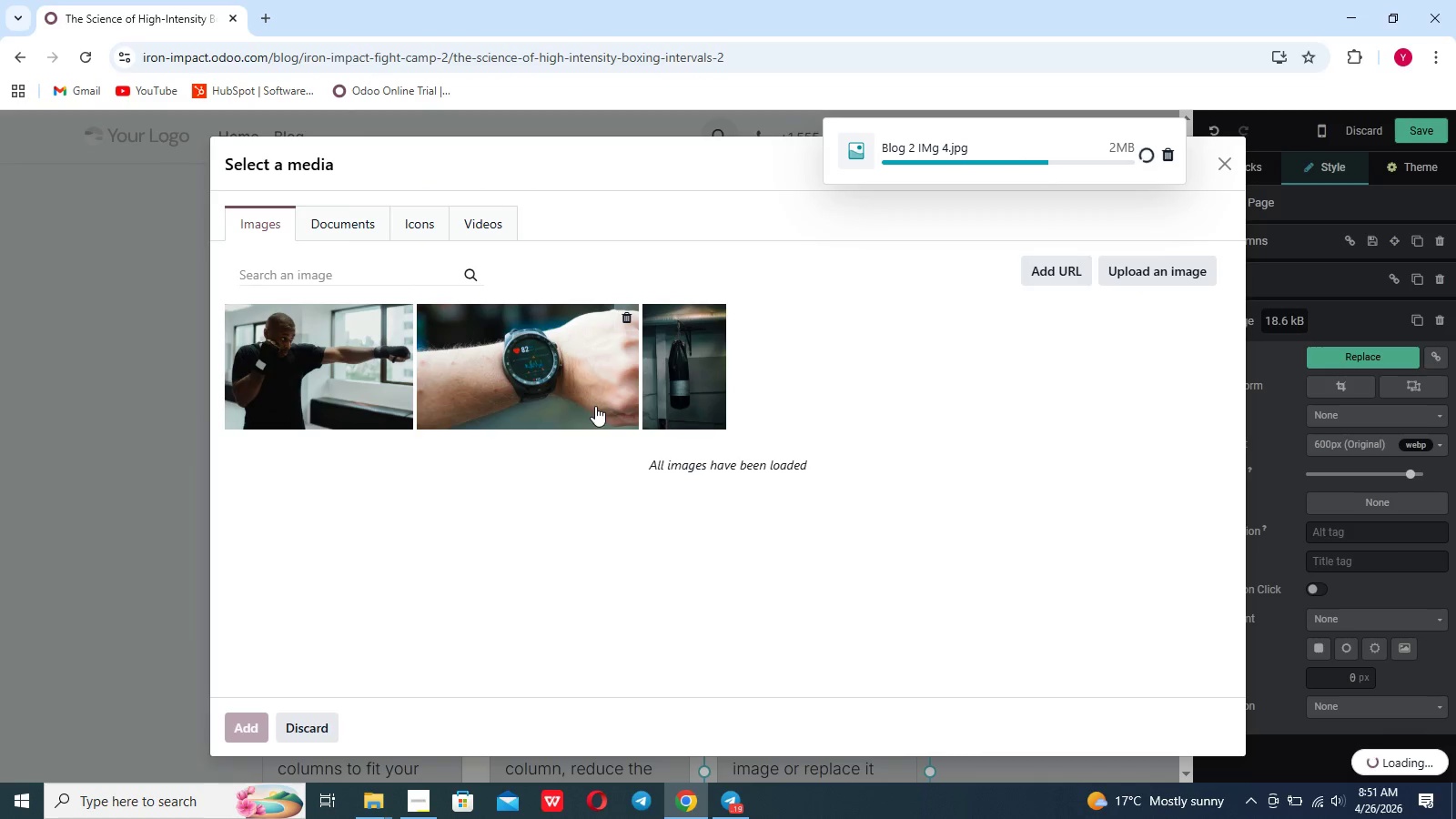 
left_click_drag(start_coordinate=[838, 637], to_coordinate=[837, 624])
 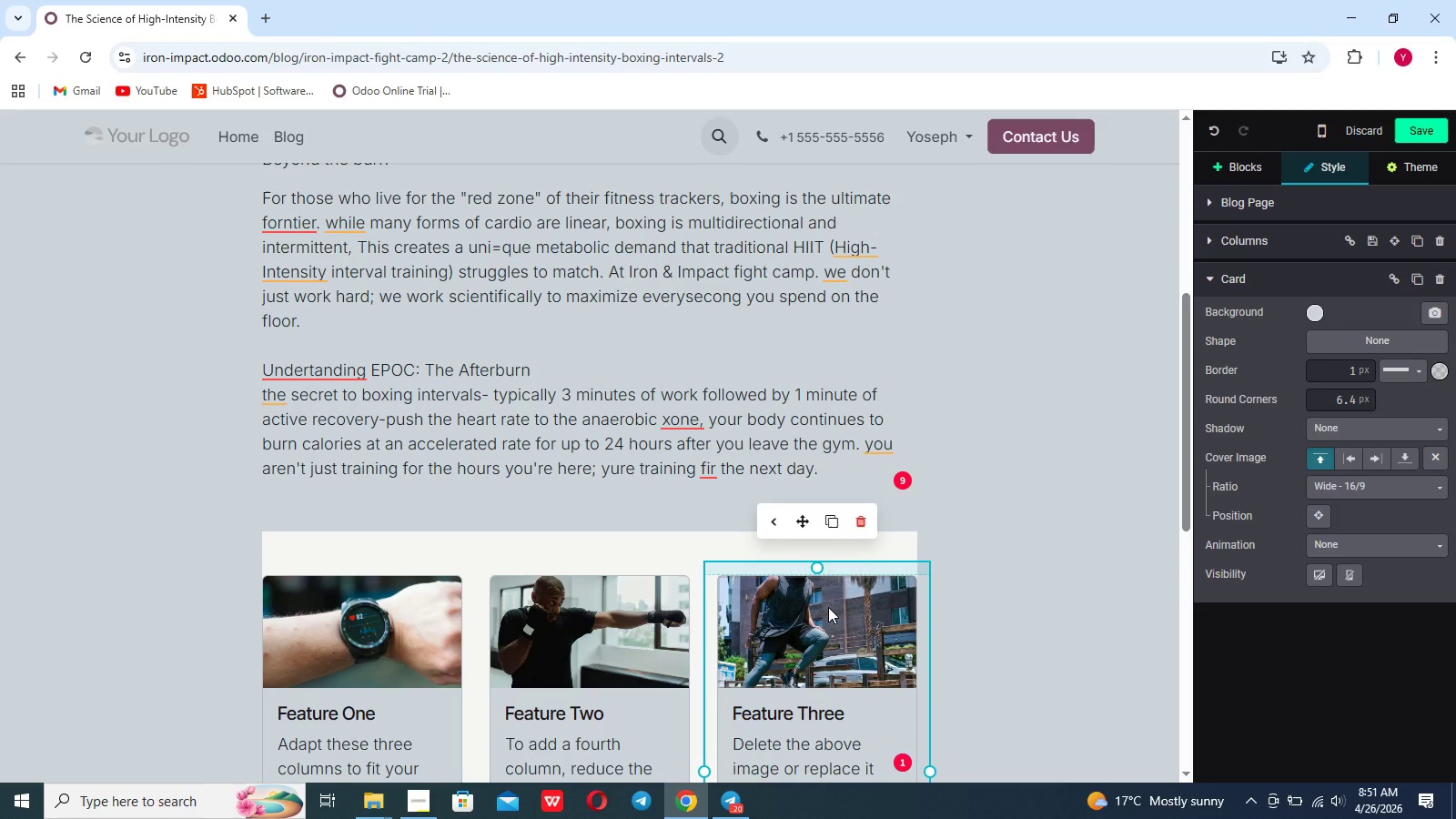 
left_click([828, 607])
 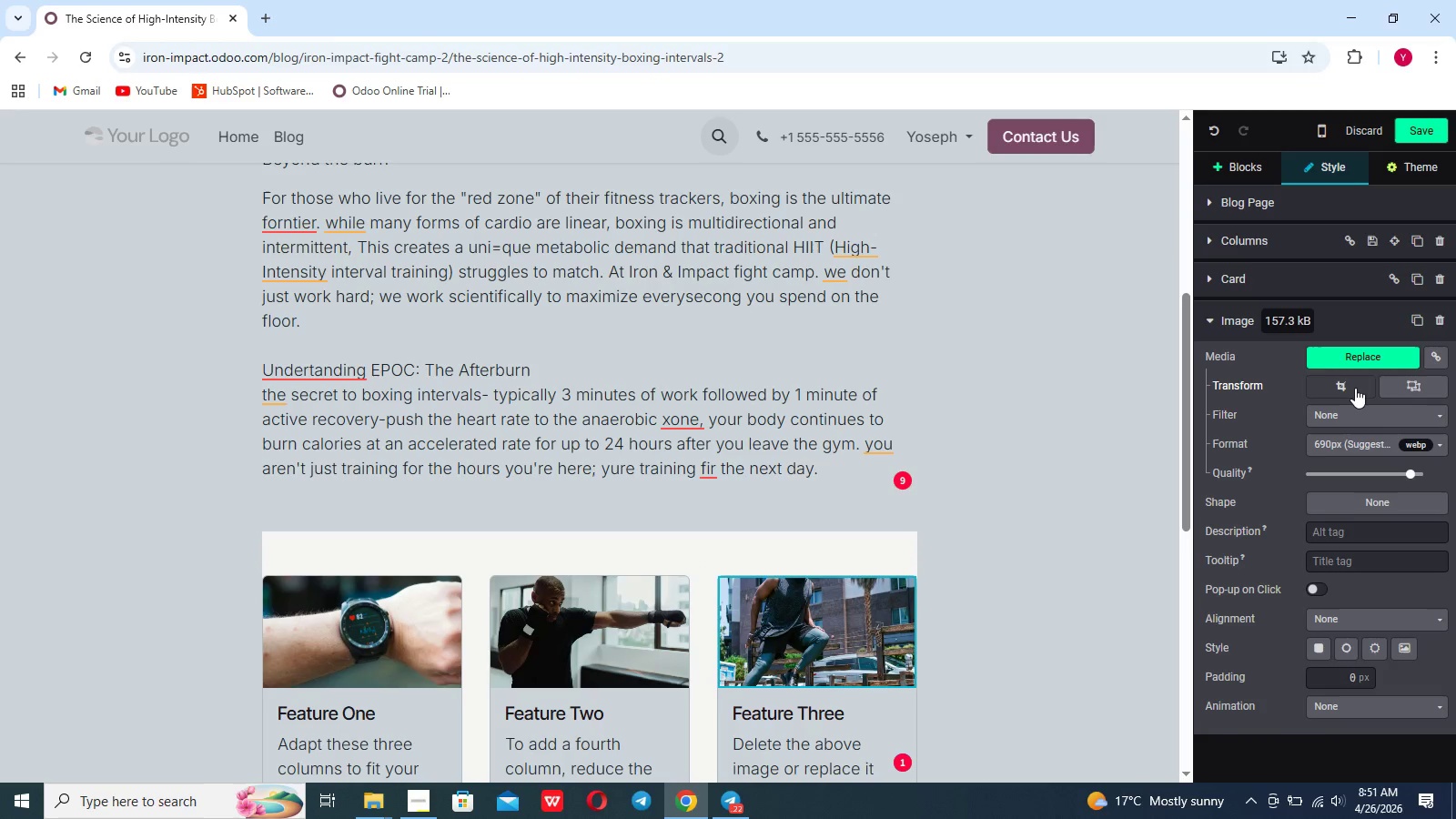 
mouse_move([1364, 387])
 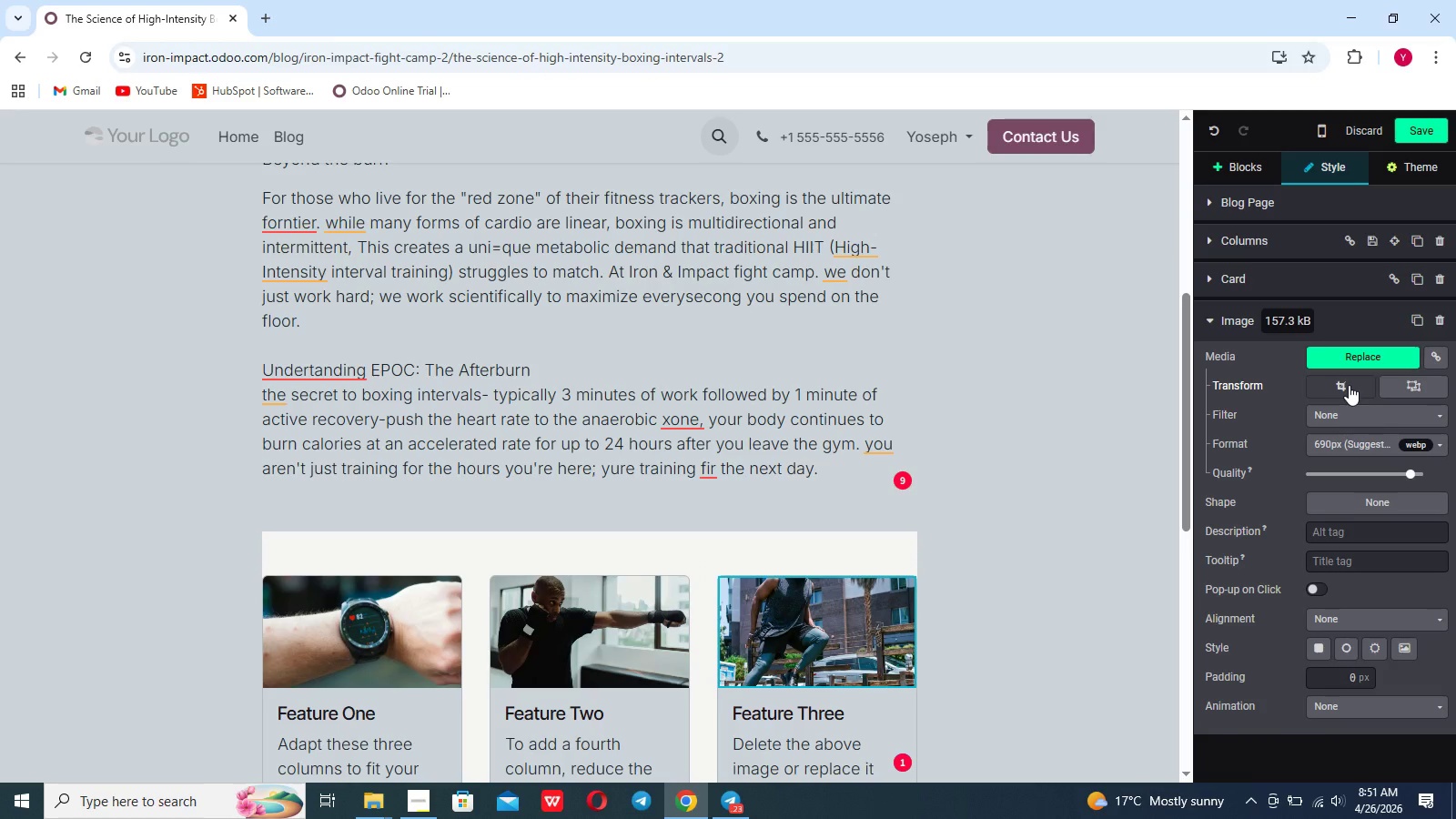 
left_click([1349, 385])
 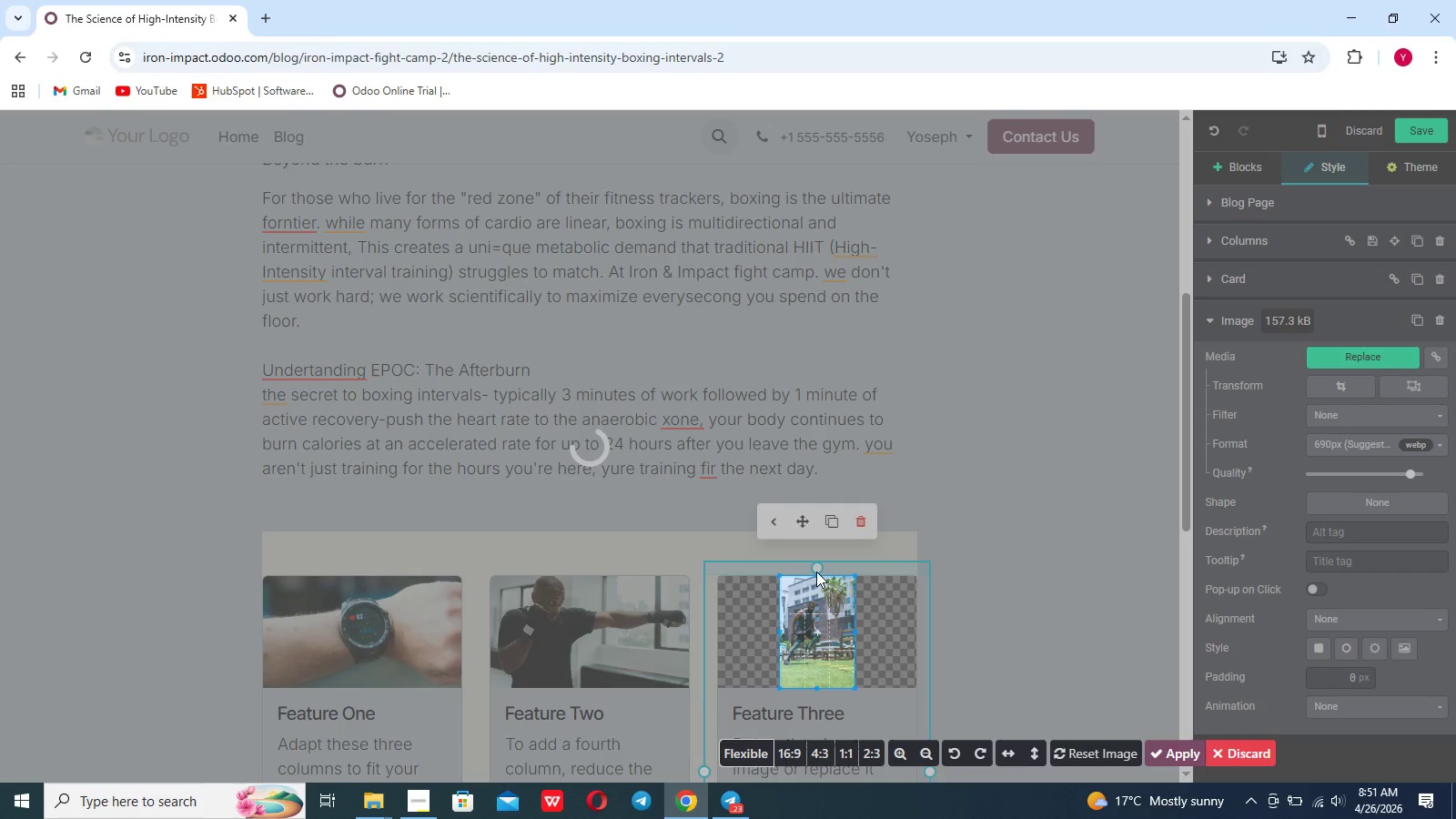 
left_click_drag(start_coordinate=[816, 566], to_coordinate=[819, 647])
 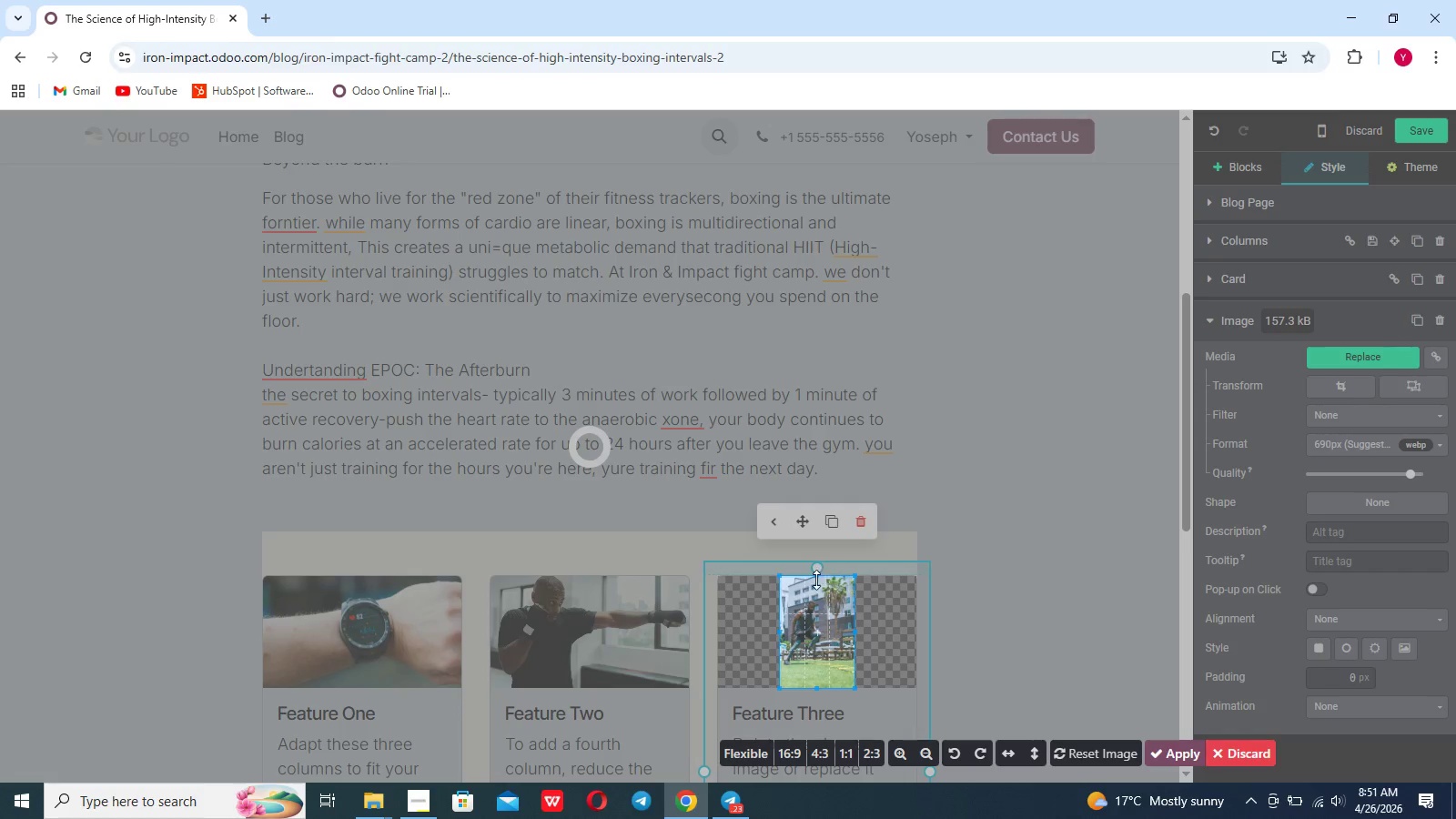 
left_click([816, 584])
 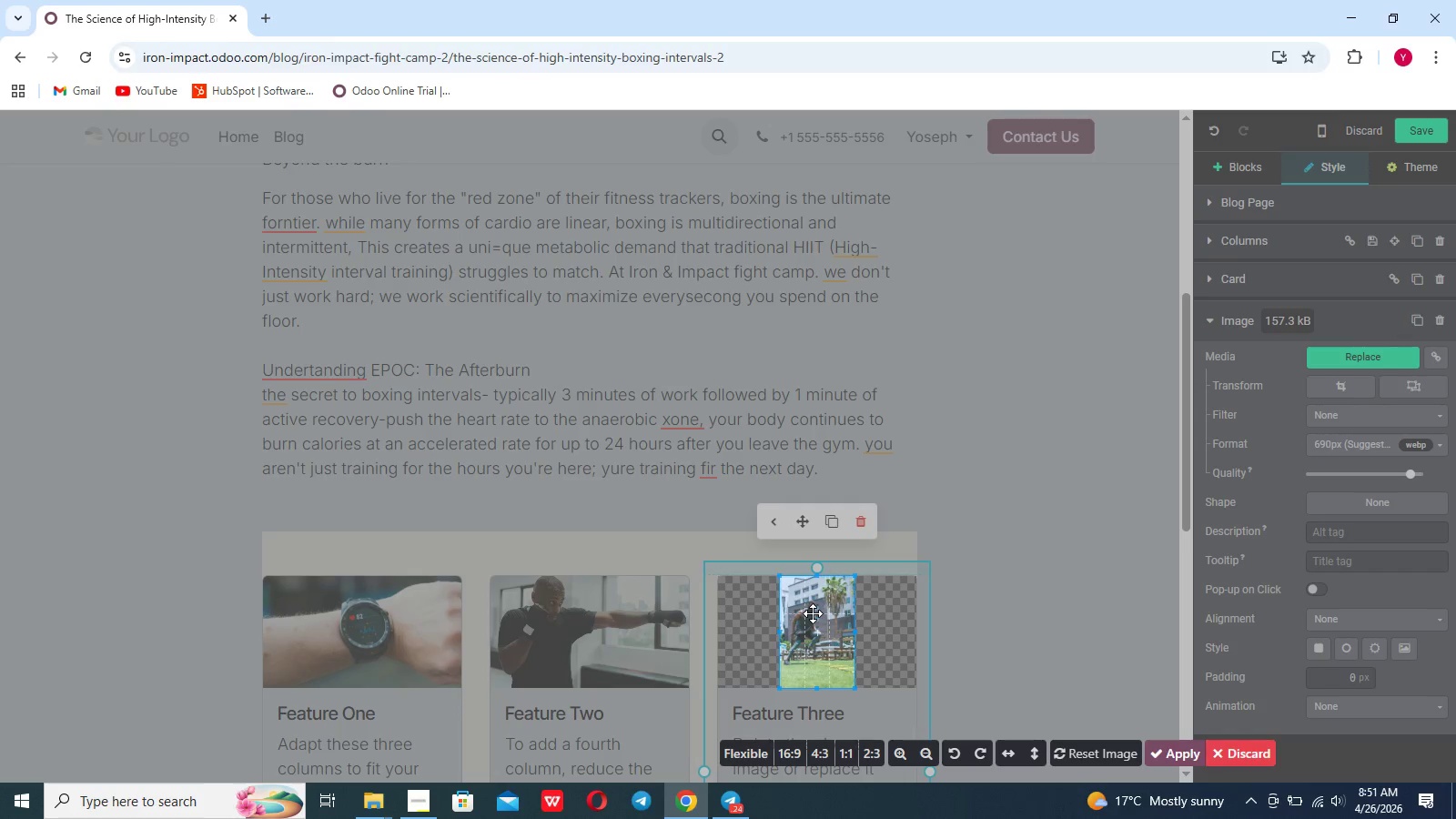 
left_click_drag(start_coordinate=[813, 613], to_coordinate=[804, 647])
 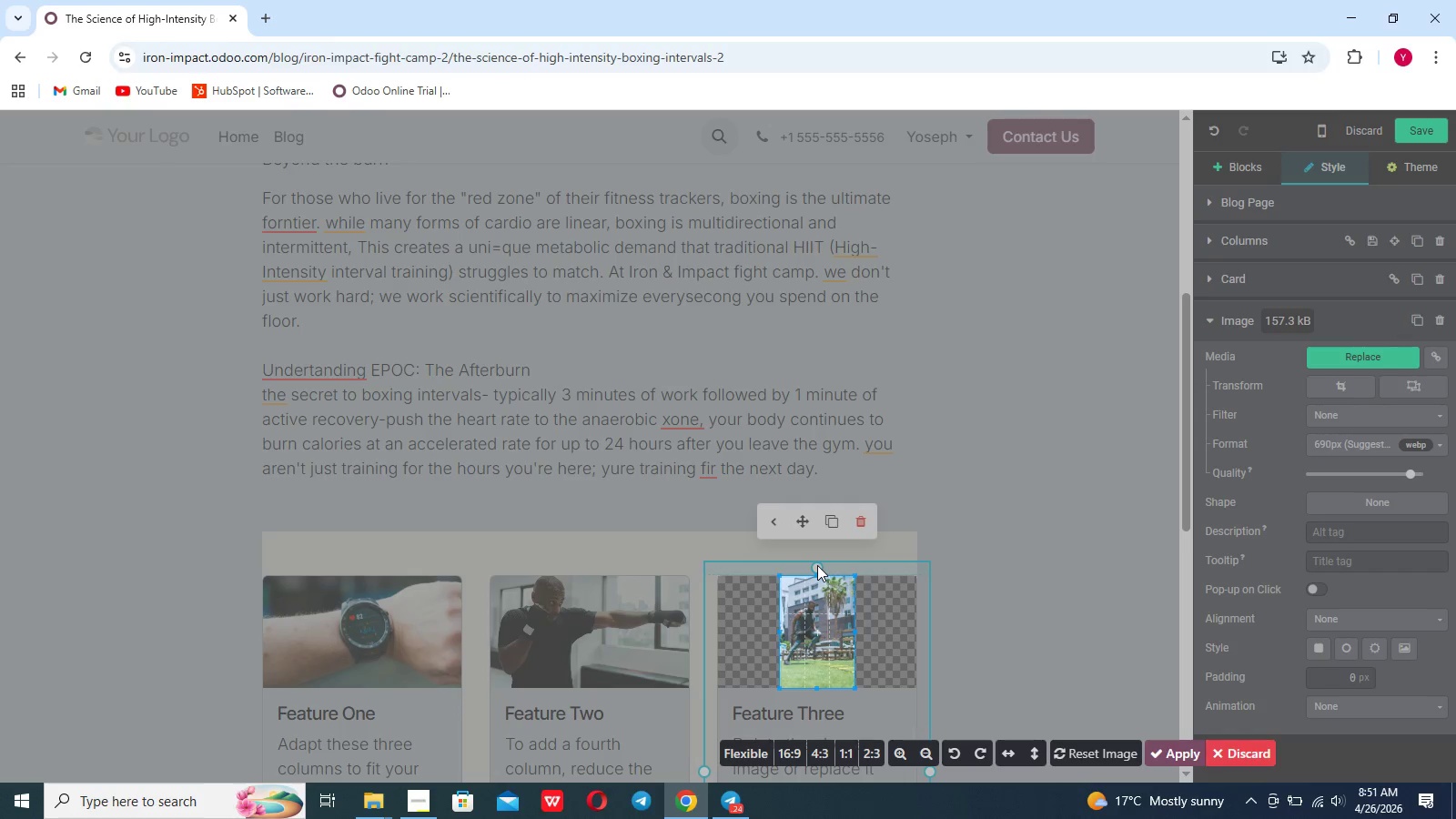 
left_click_drag(start_coordinate=[817, 564], to_coordinate=[815, 658])
 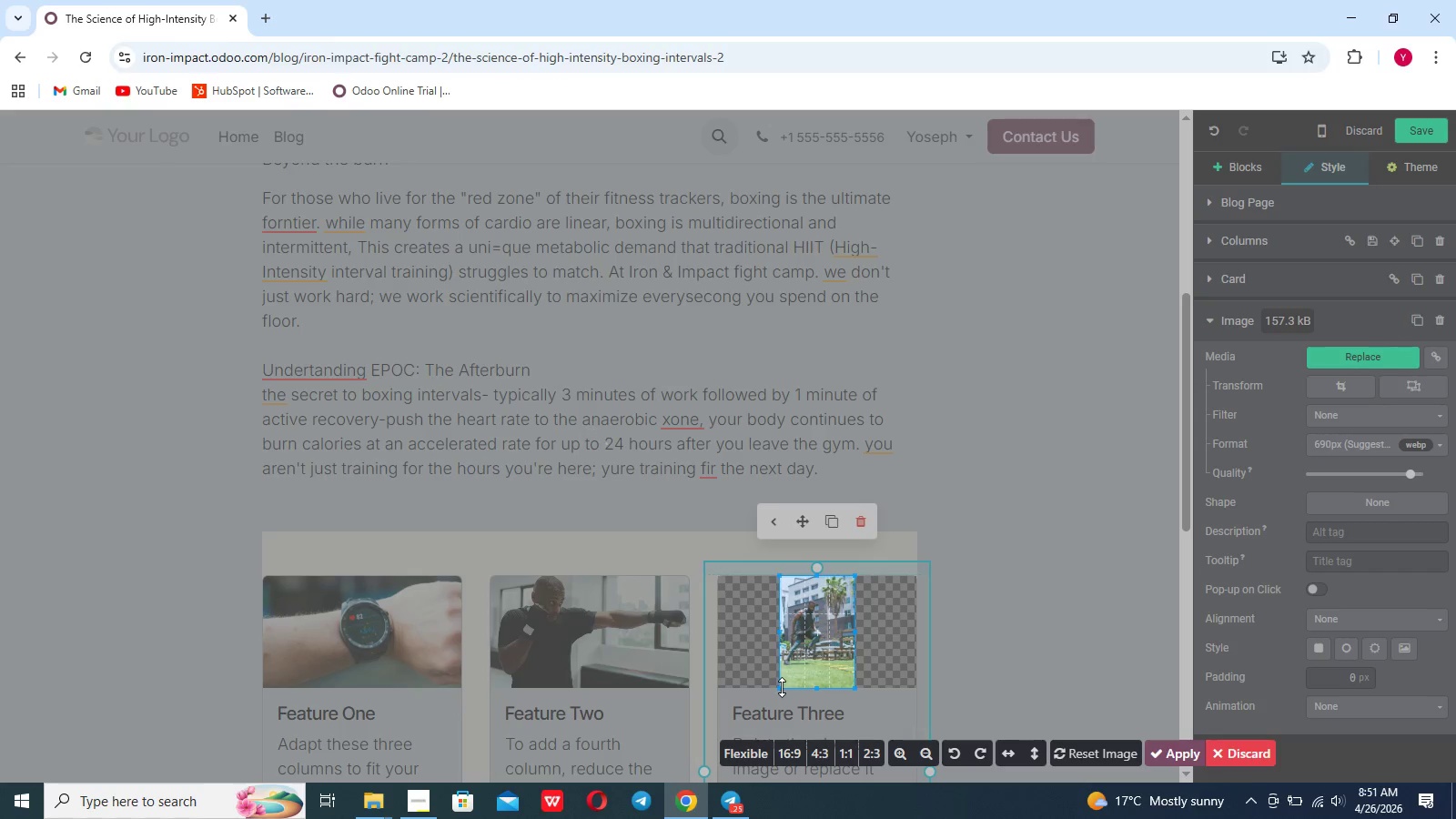 
left_click_drag(start_coordinate=[782, 687], to_coordinate=[758, 688])
 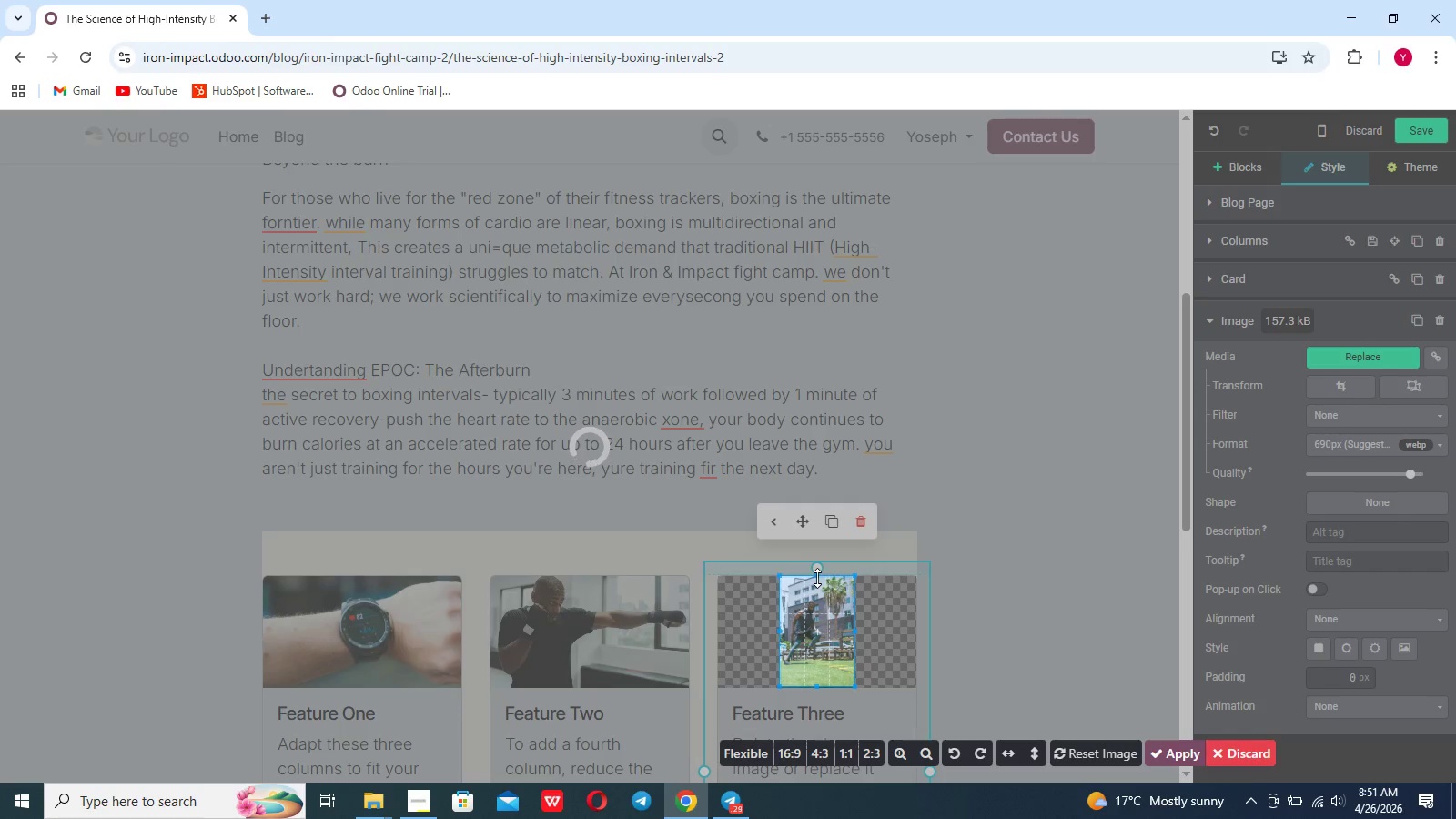 
left_click([817, 578])
 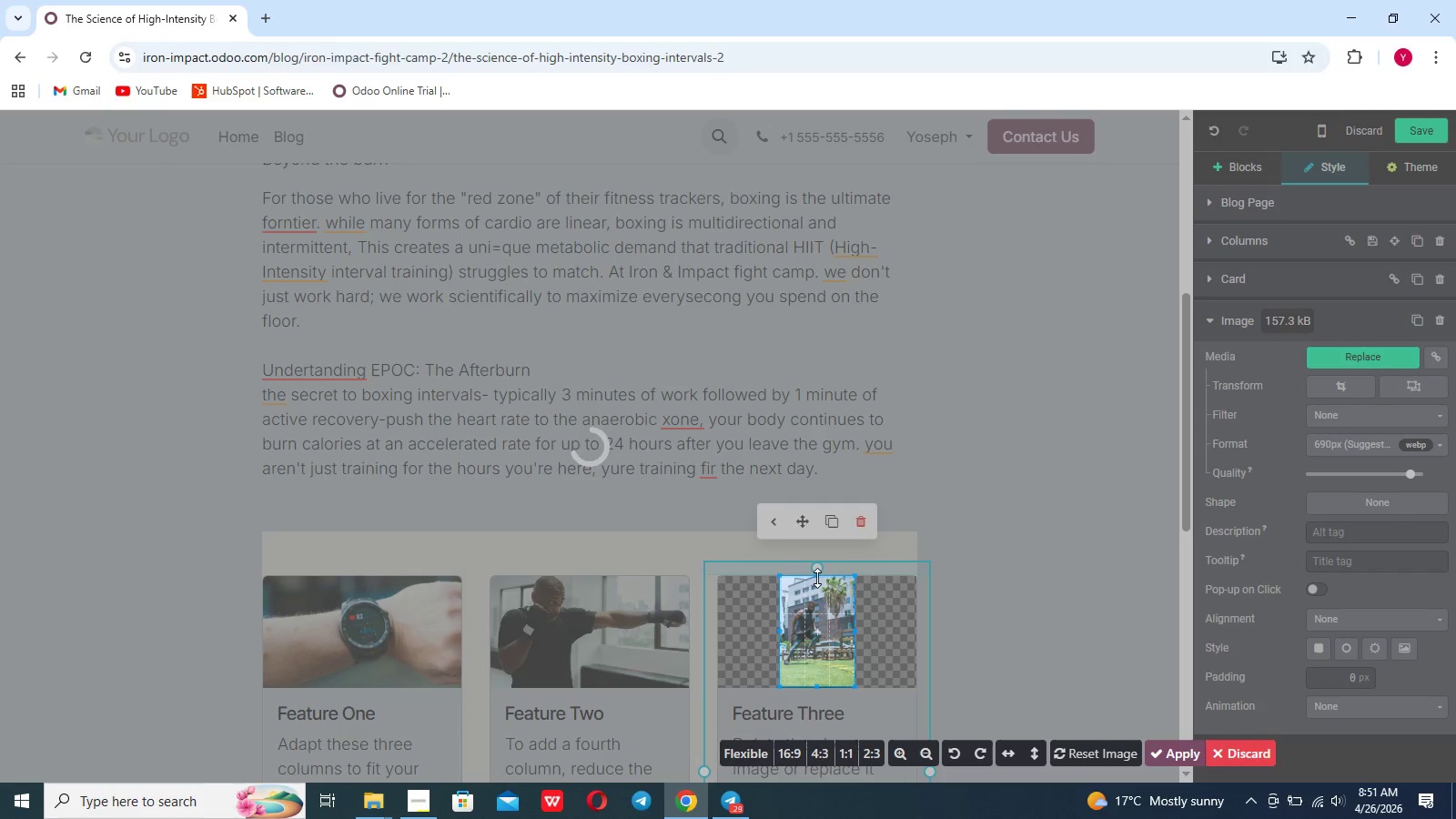 
left_click_drag(start_coordinate=[817, 578], to_coordinate=[817, 625])
 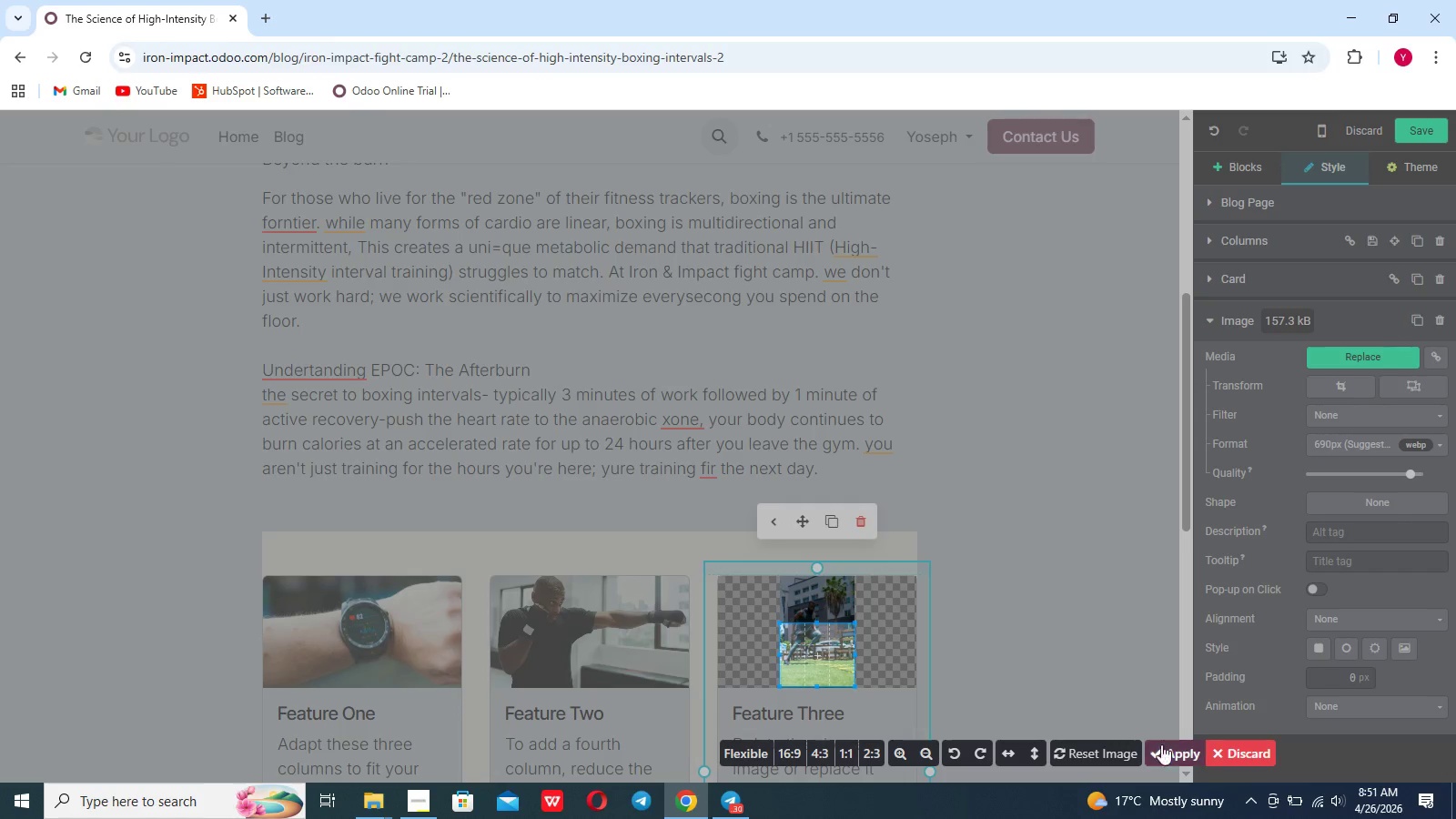 
left_click([1181, 752])
 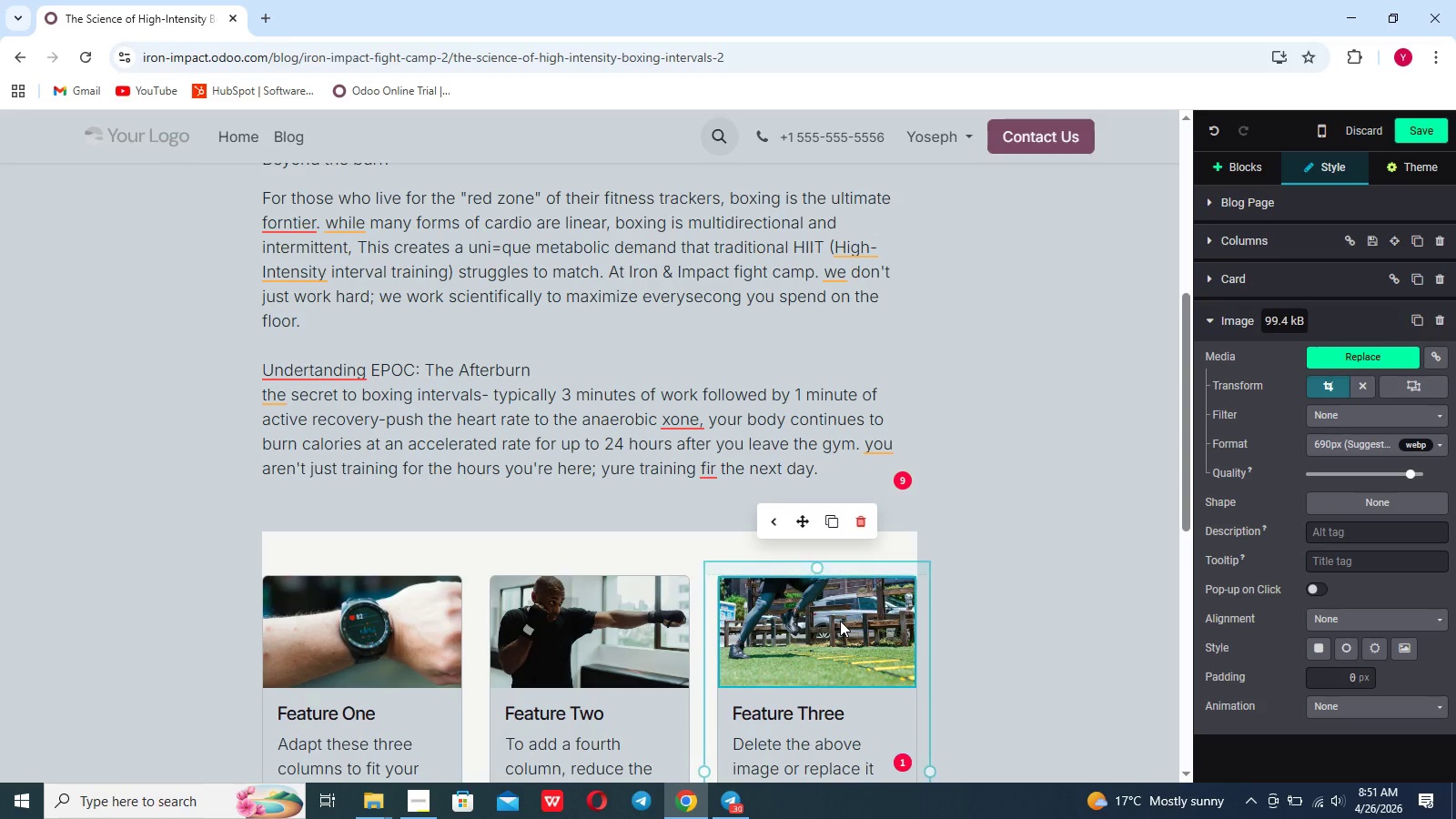 
left_click([630, 552])
 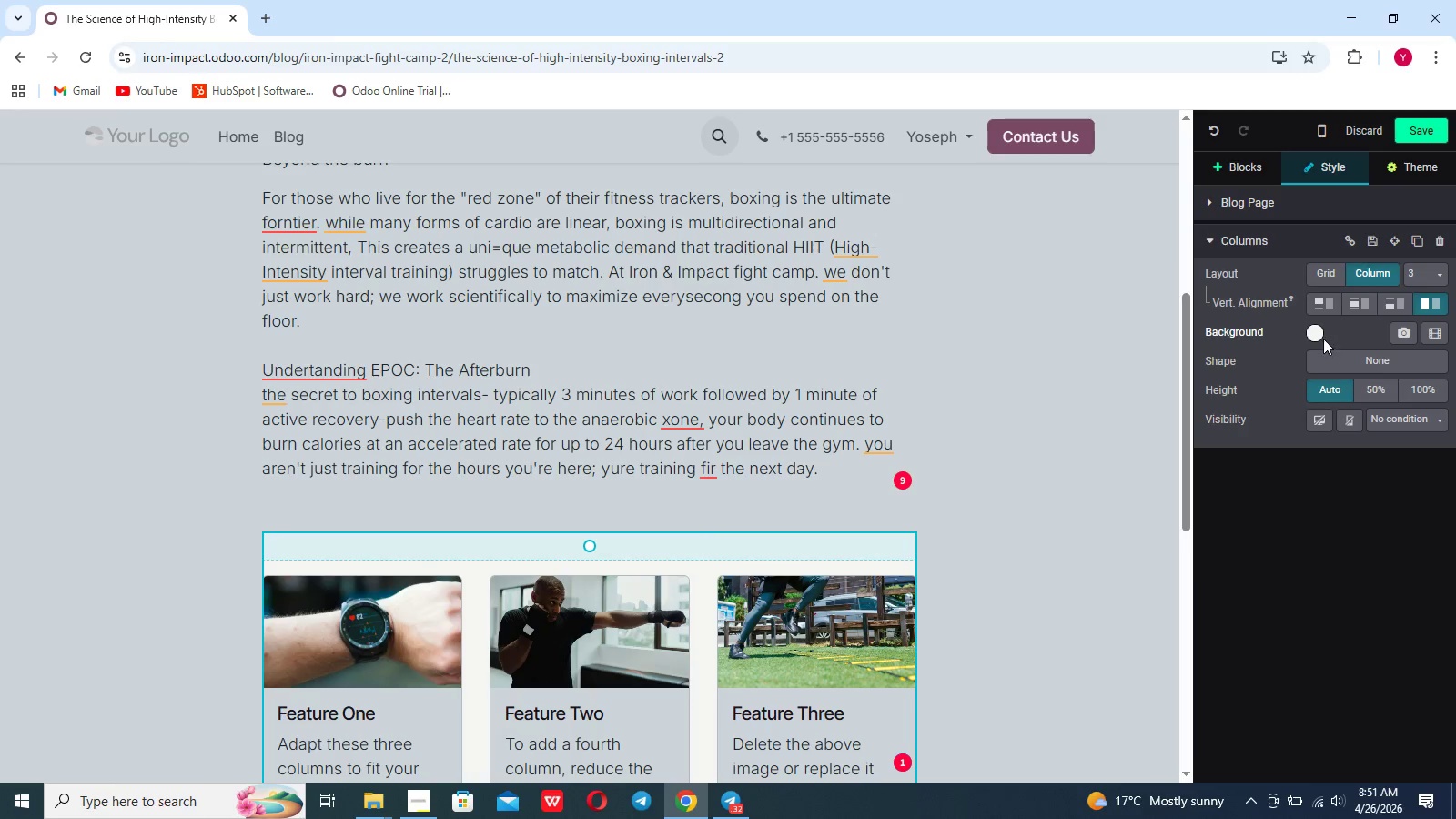 
left_click([1317, 333])
 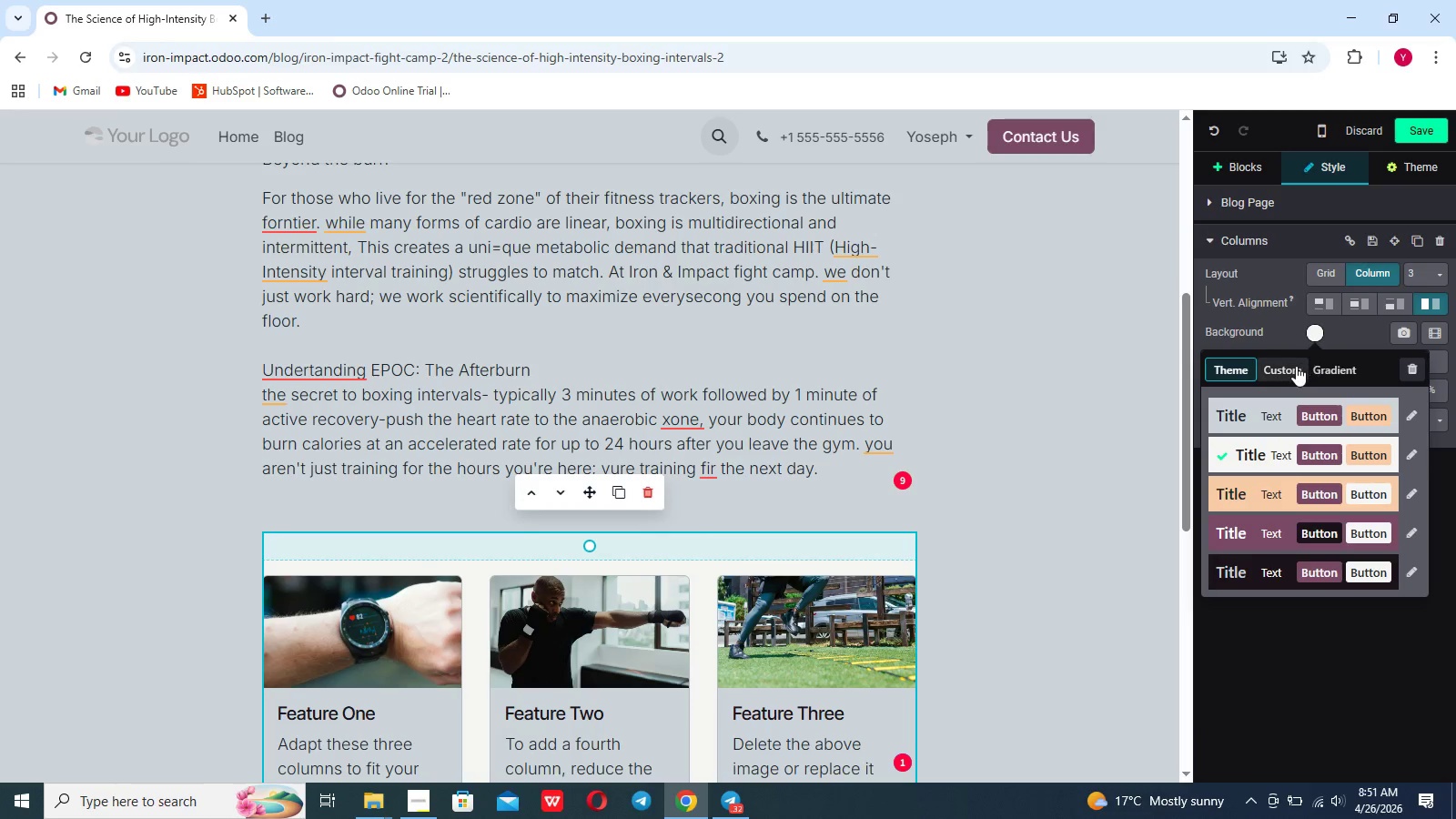 
left_click([1296, 366])
 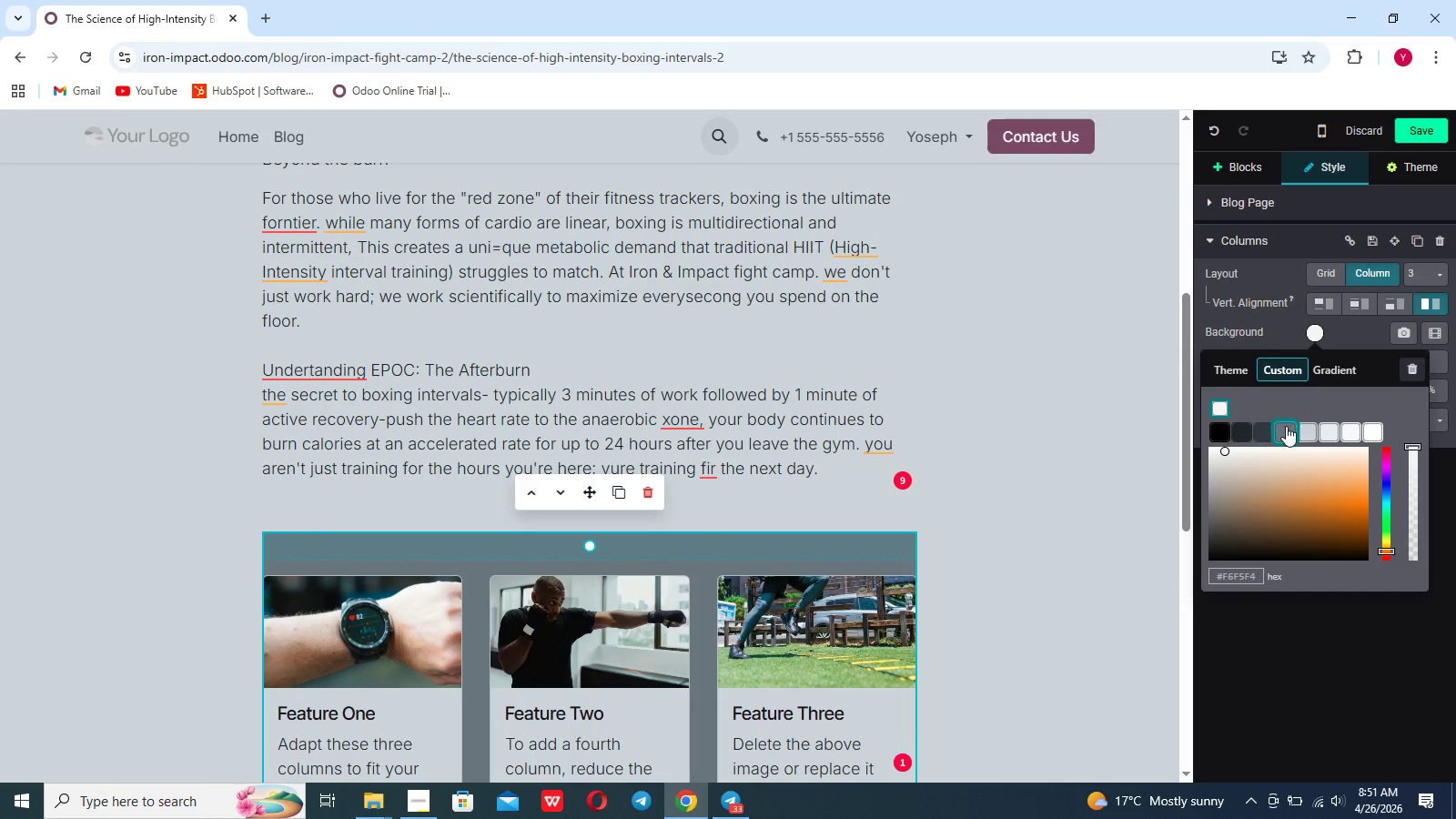 
left_click([1286, 426])
 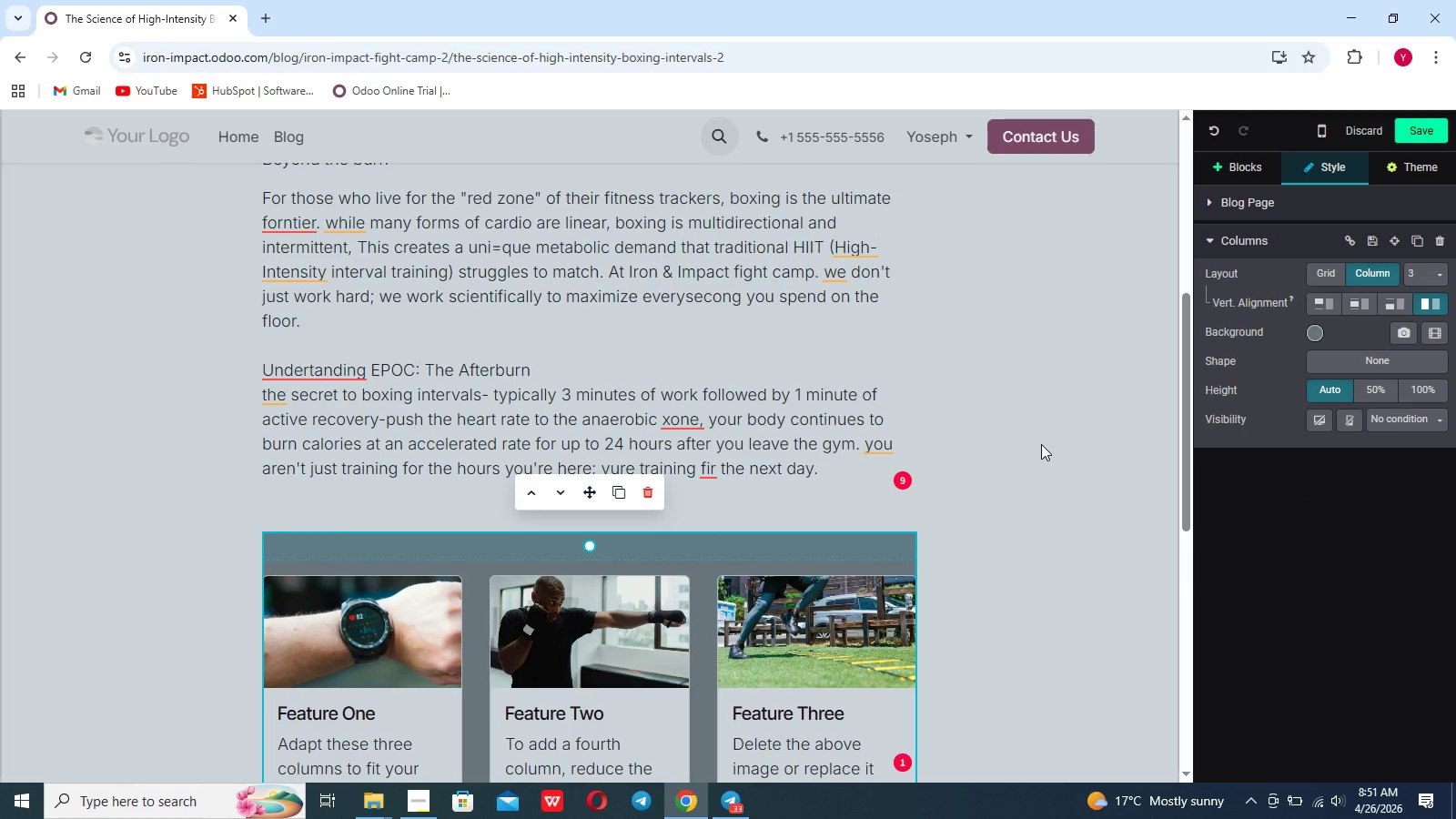 
left_click([1041, 444])
 